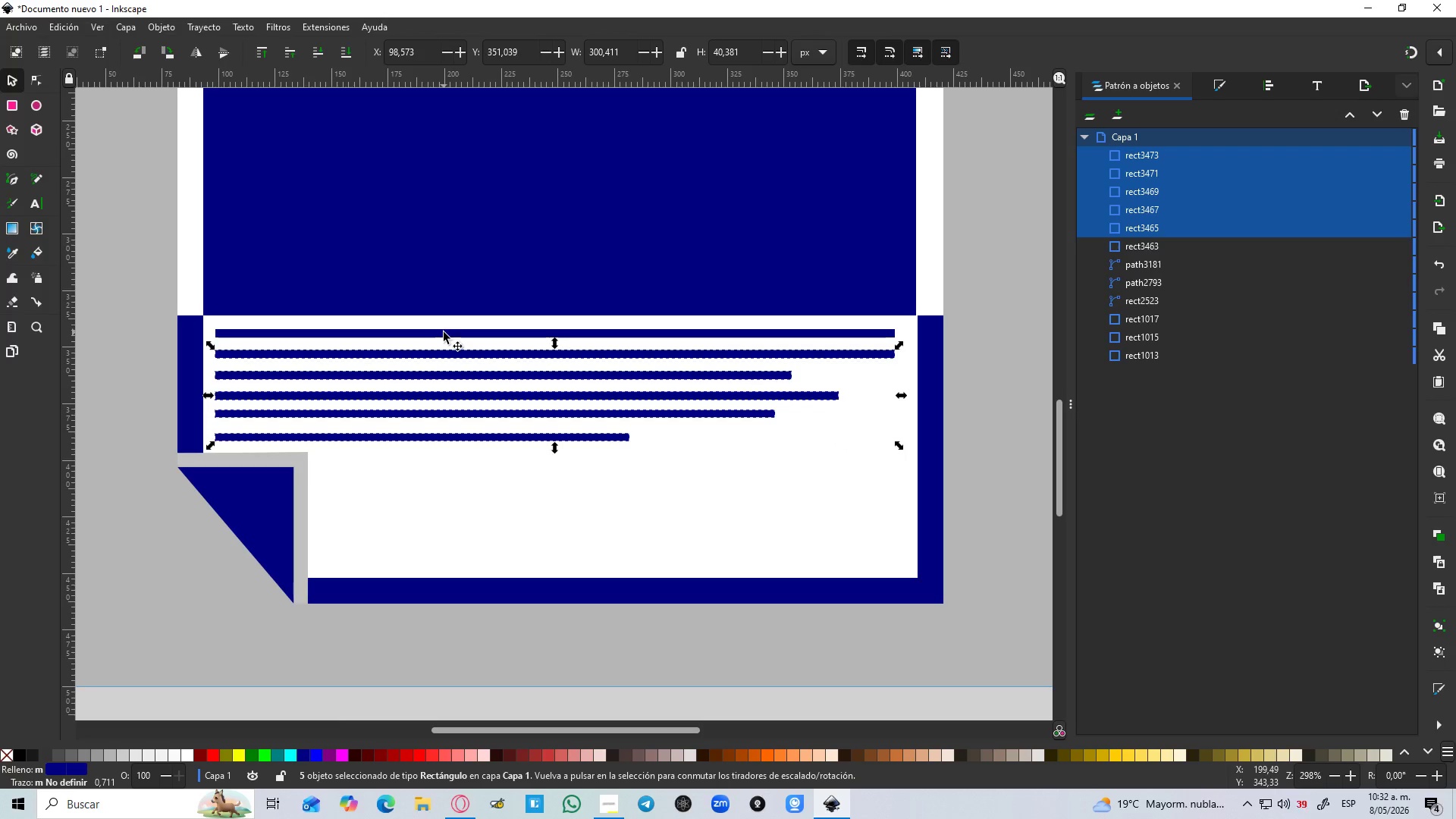 
key(Shift+ShiftLeft)
 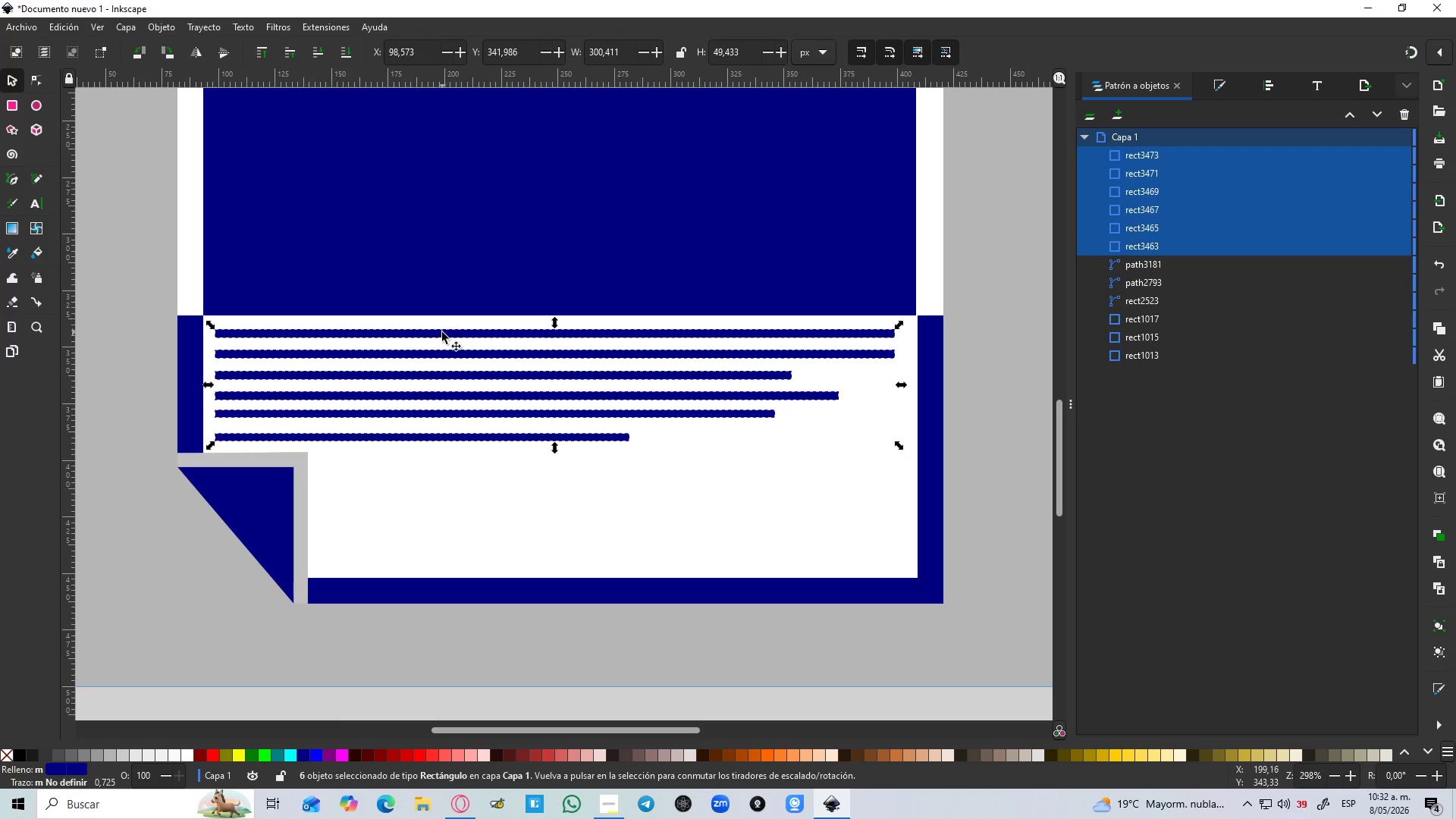 
key(Shift+ShiftLeft)
 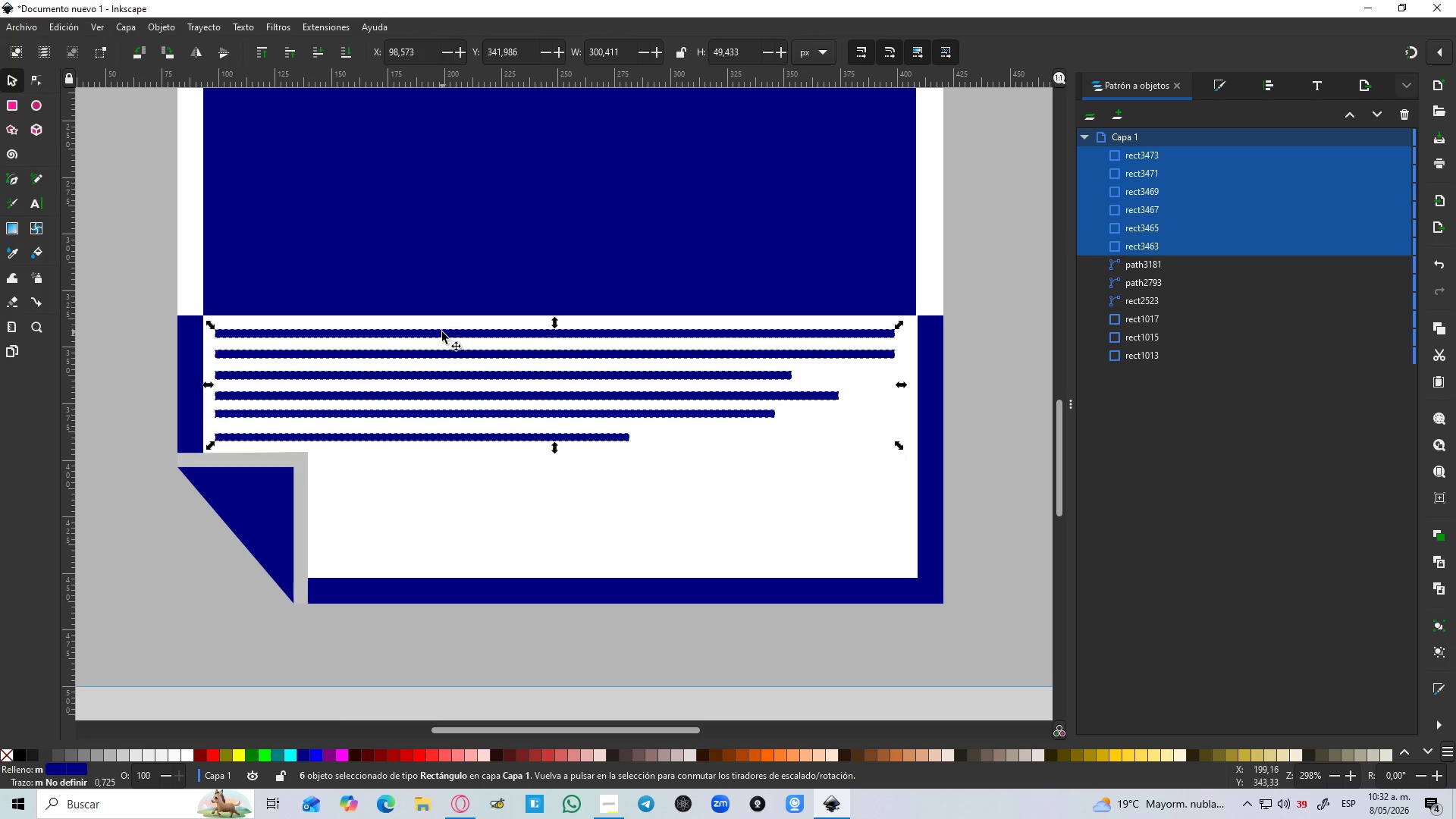 
key(Shift+ShiftLeft)
 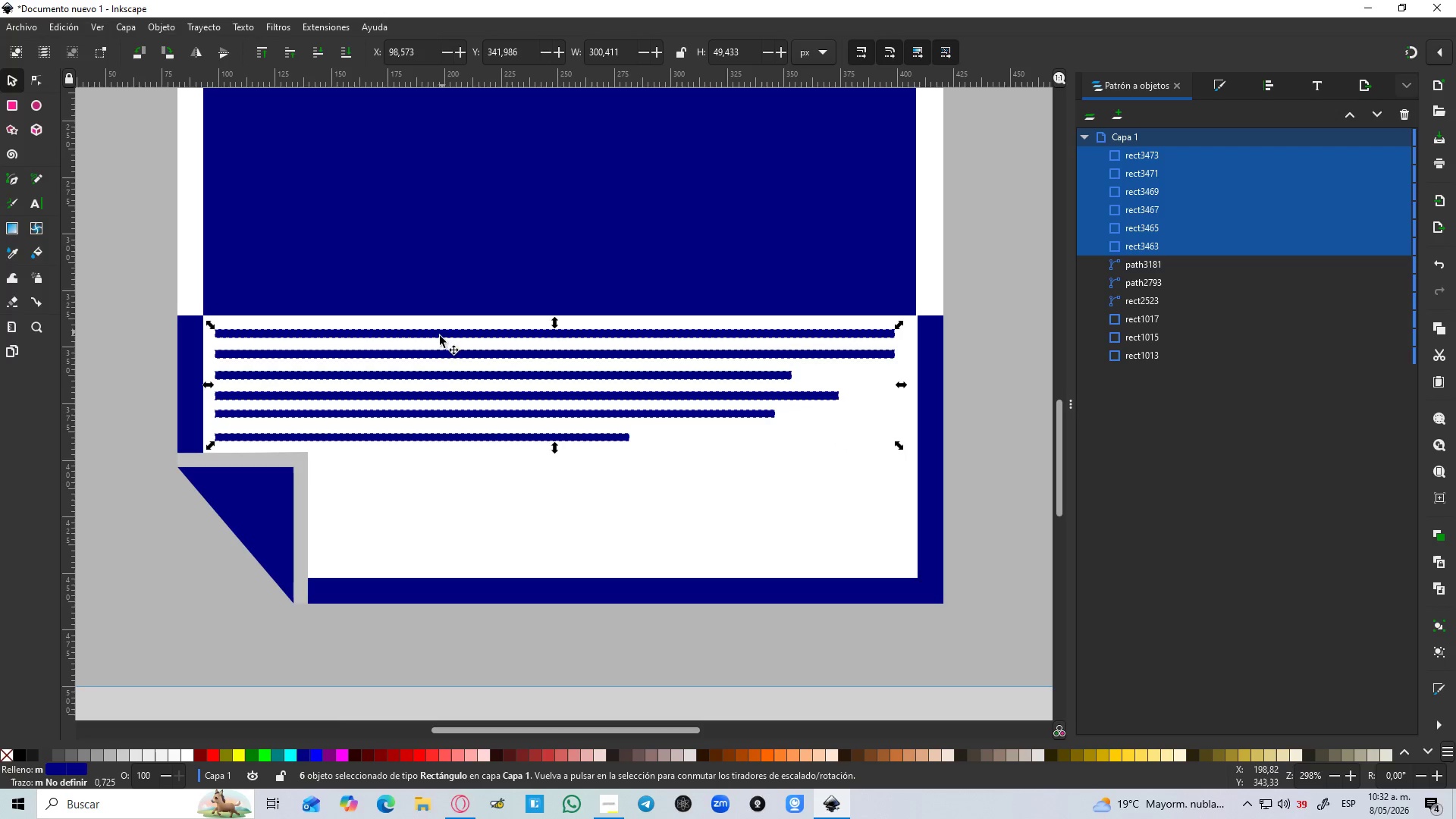 
key(Shift+ShiftLeft)
 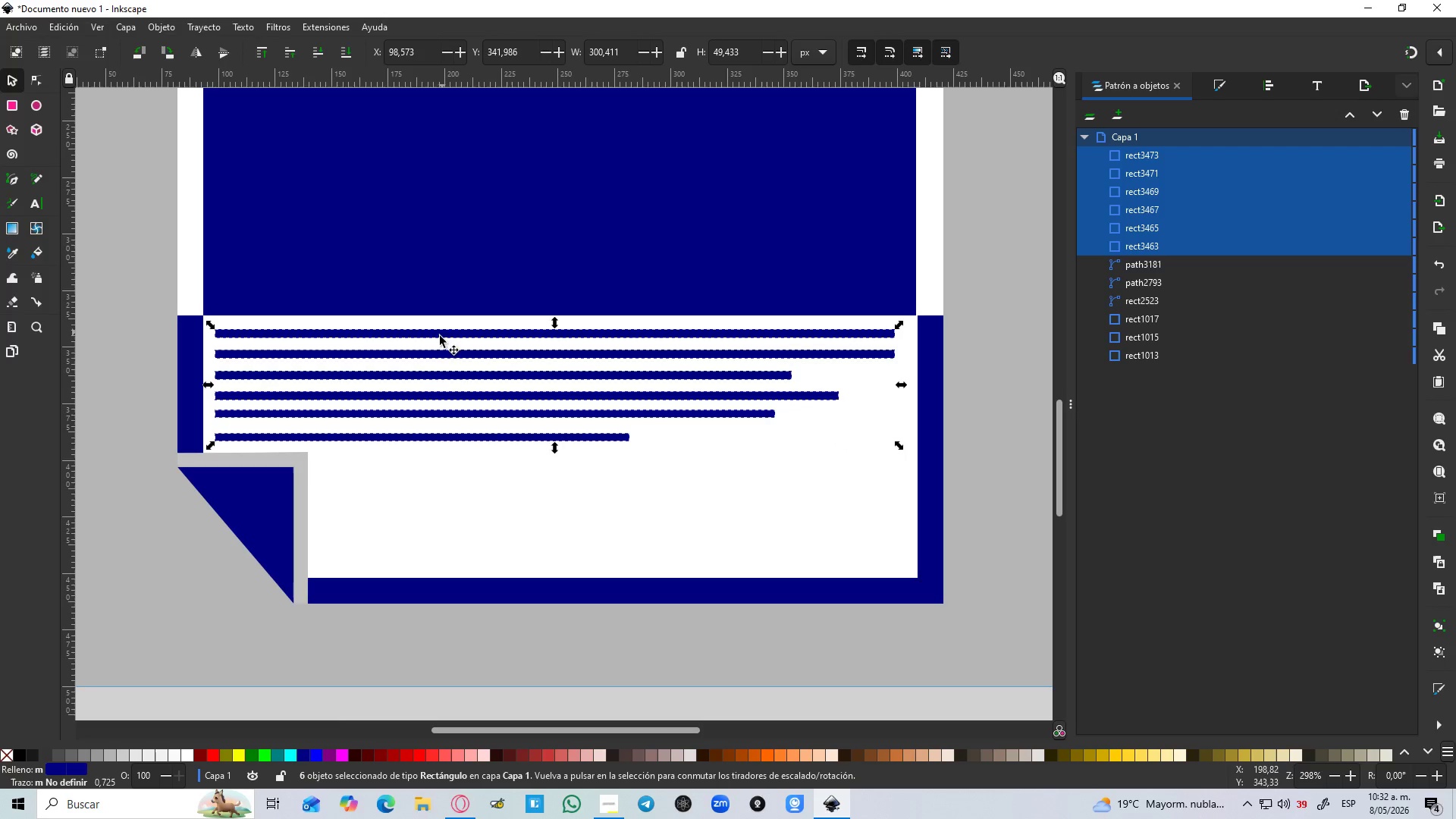 
key(Shift+ShiftLeft)
 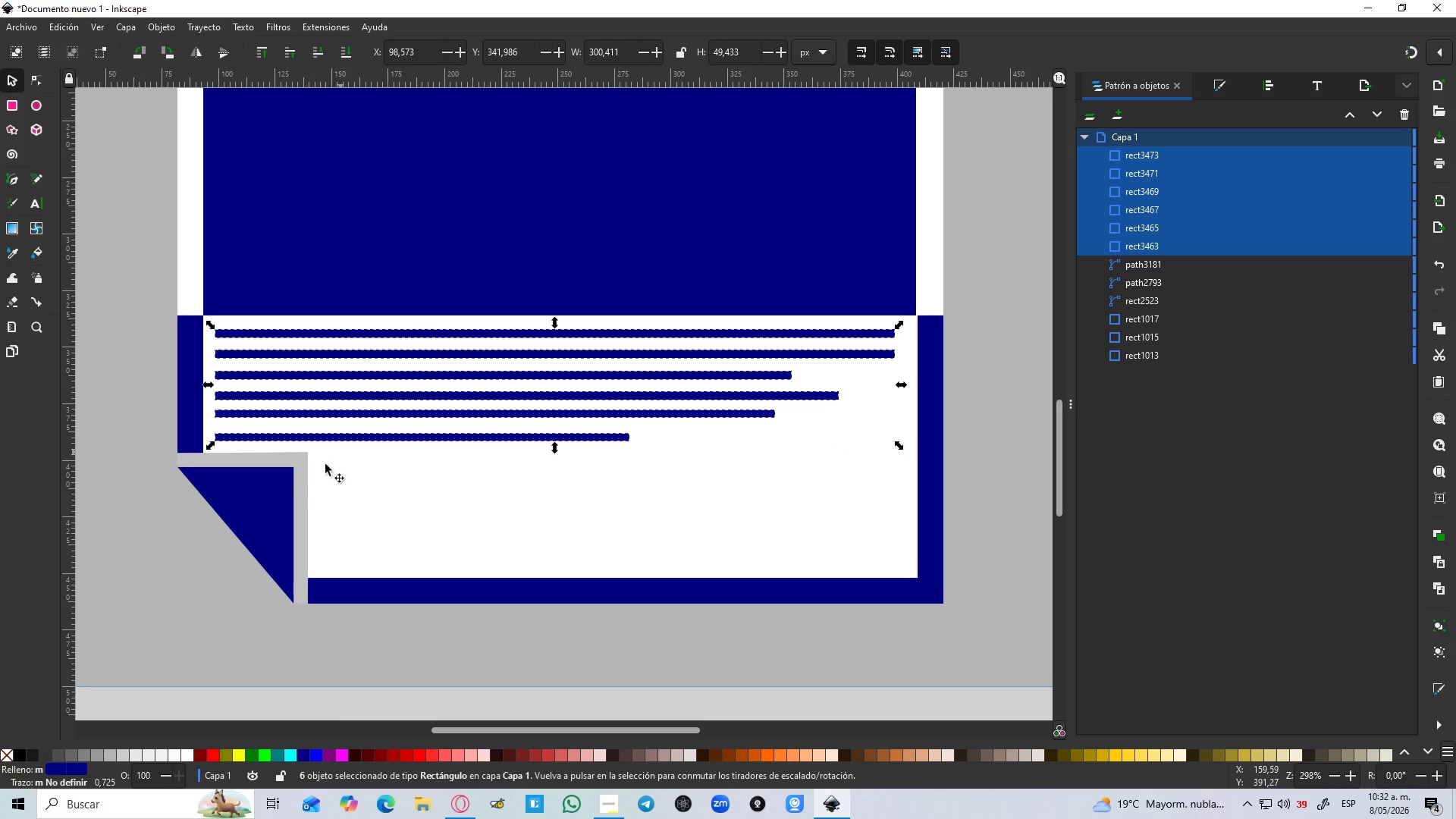 
key(D)
 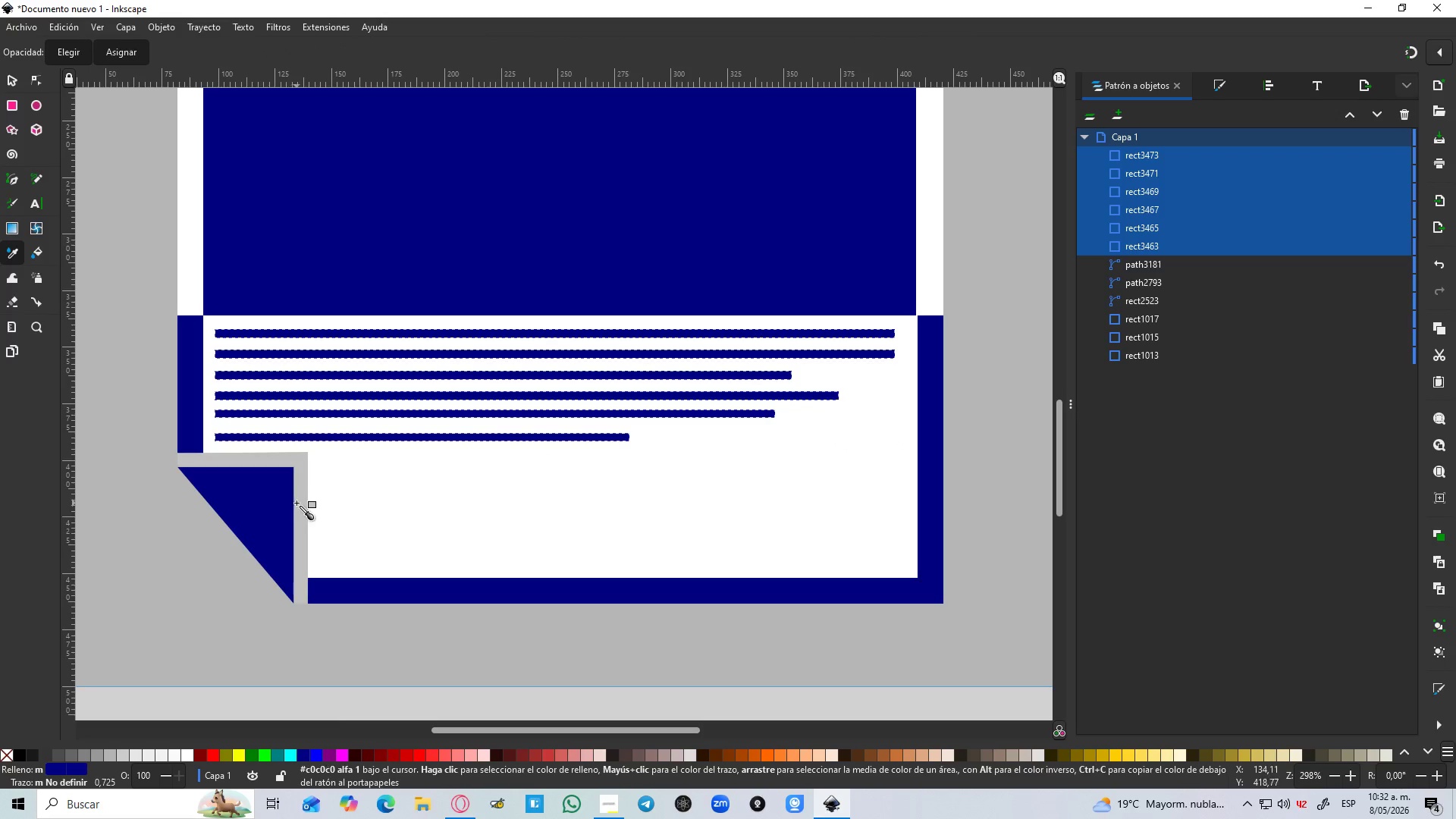 
left_click([303, 503])
 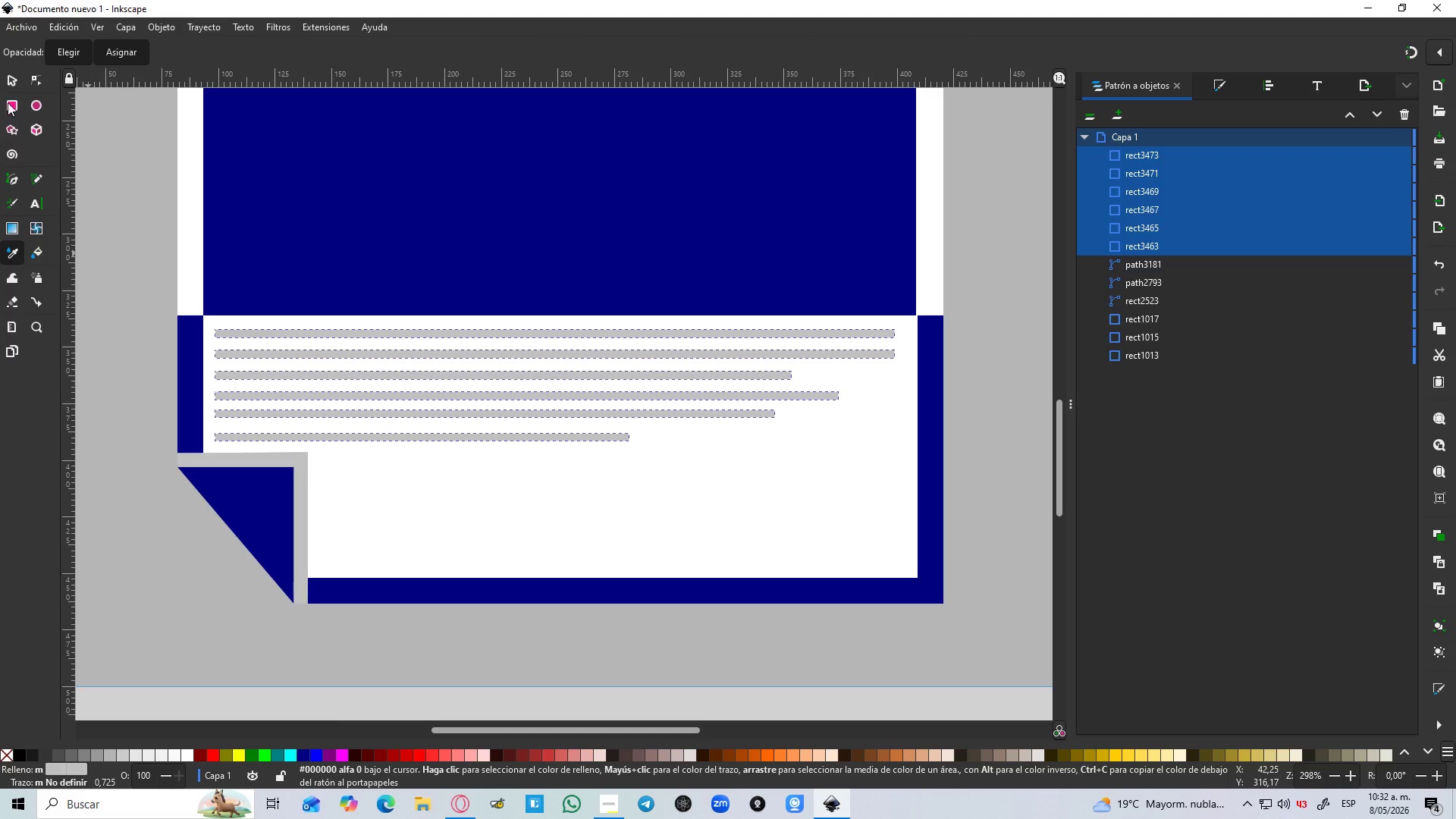 
left_click([2, 79])
 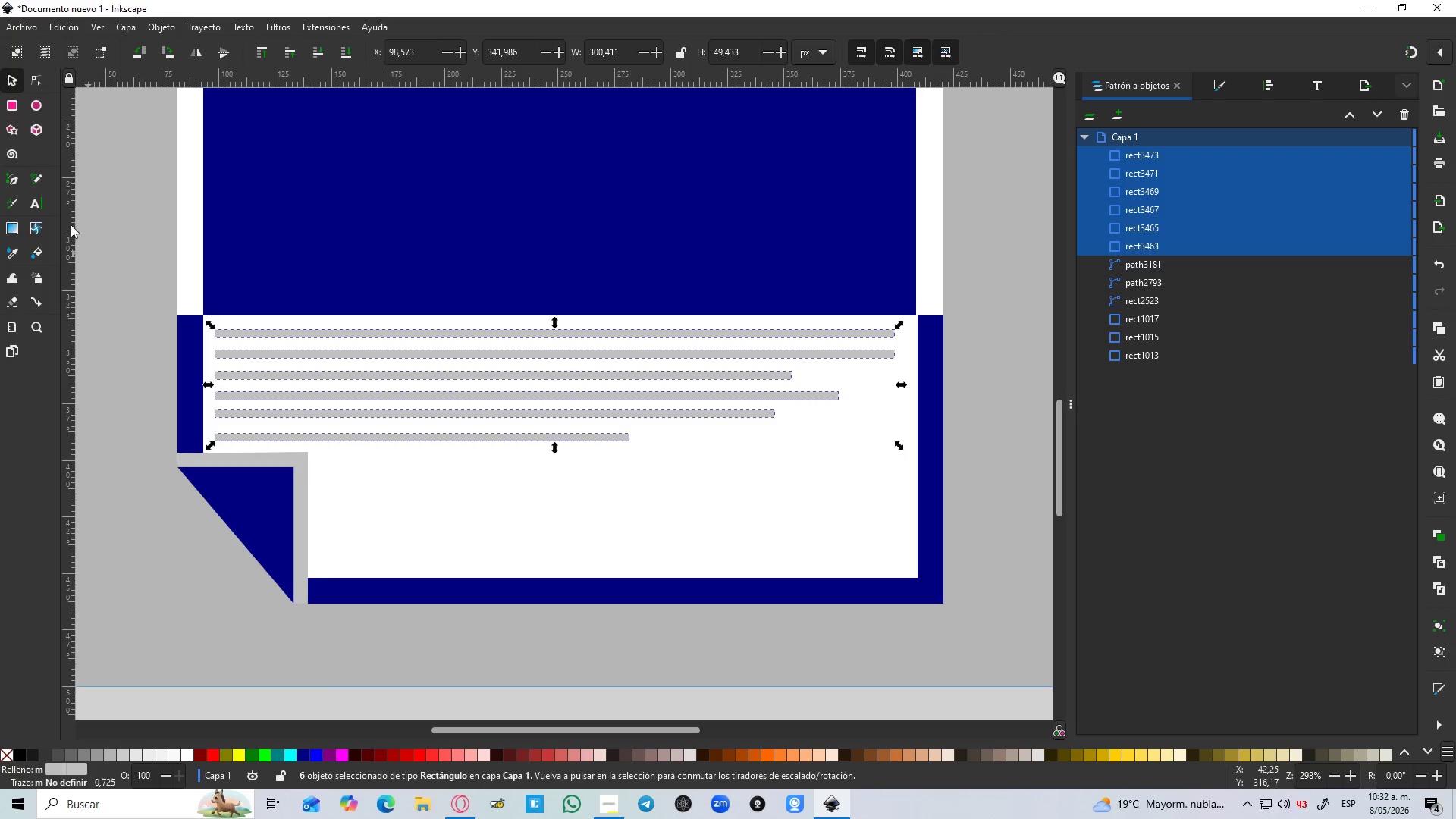 
hold_key(key=ShiftLeft, duration=0.95)
left_click([305, 532])
 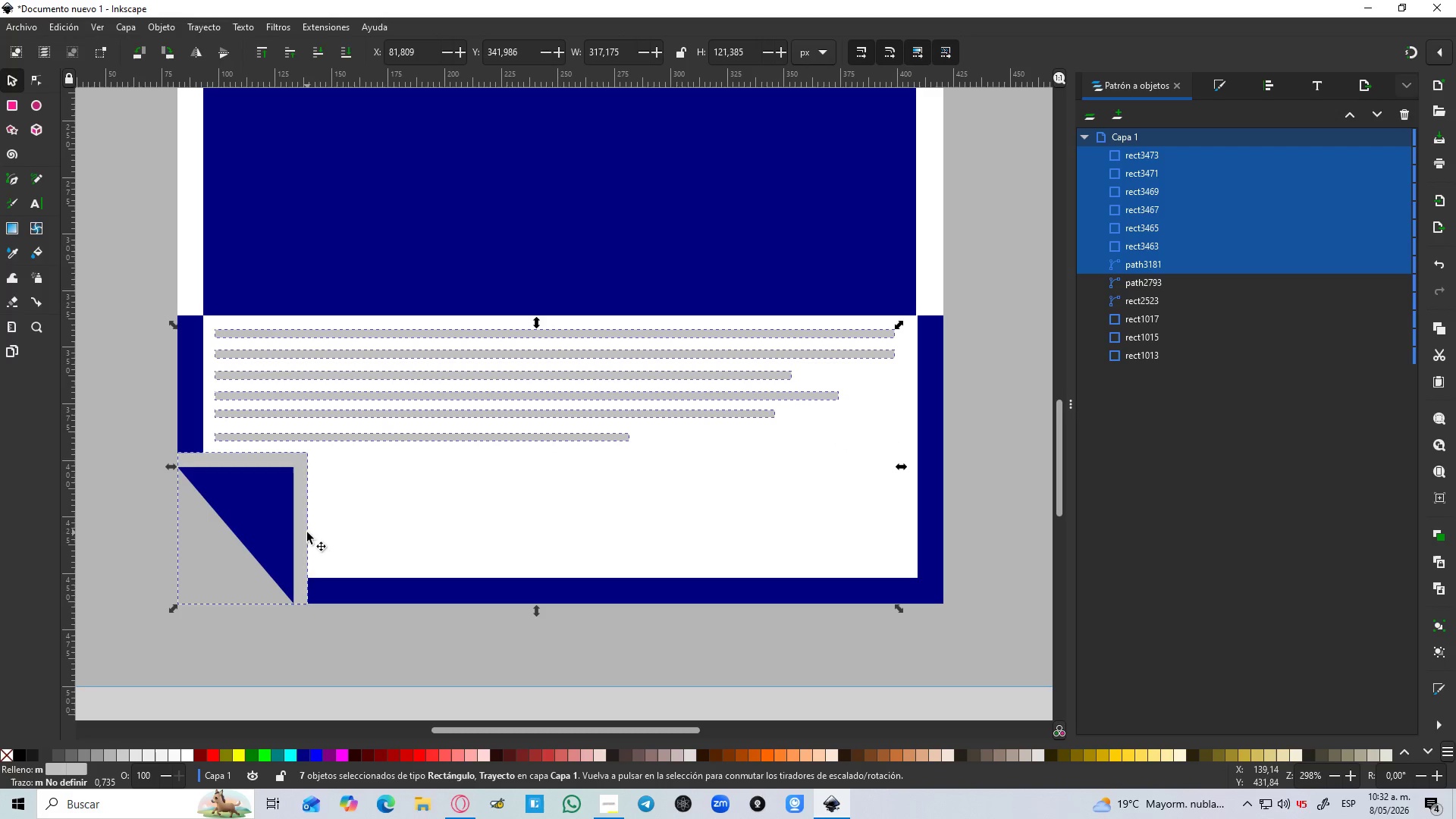 
key(Control+NumpadAdd)
 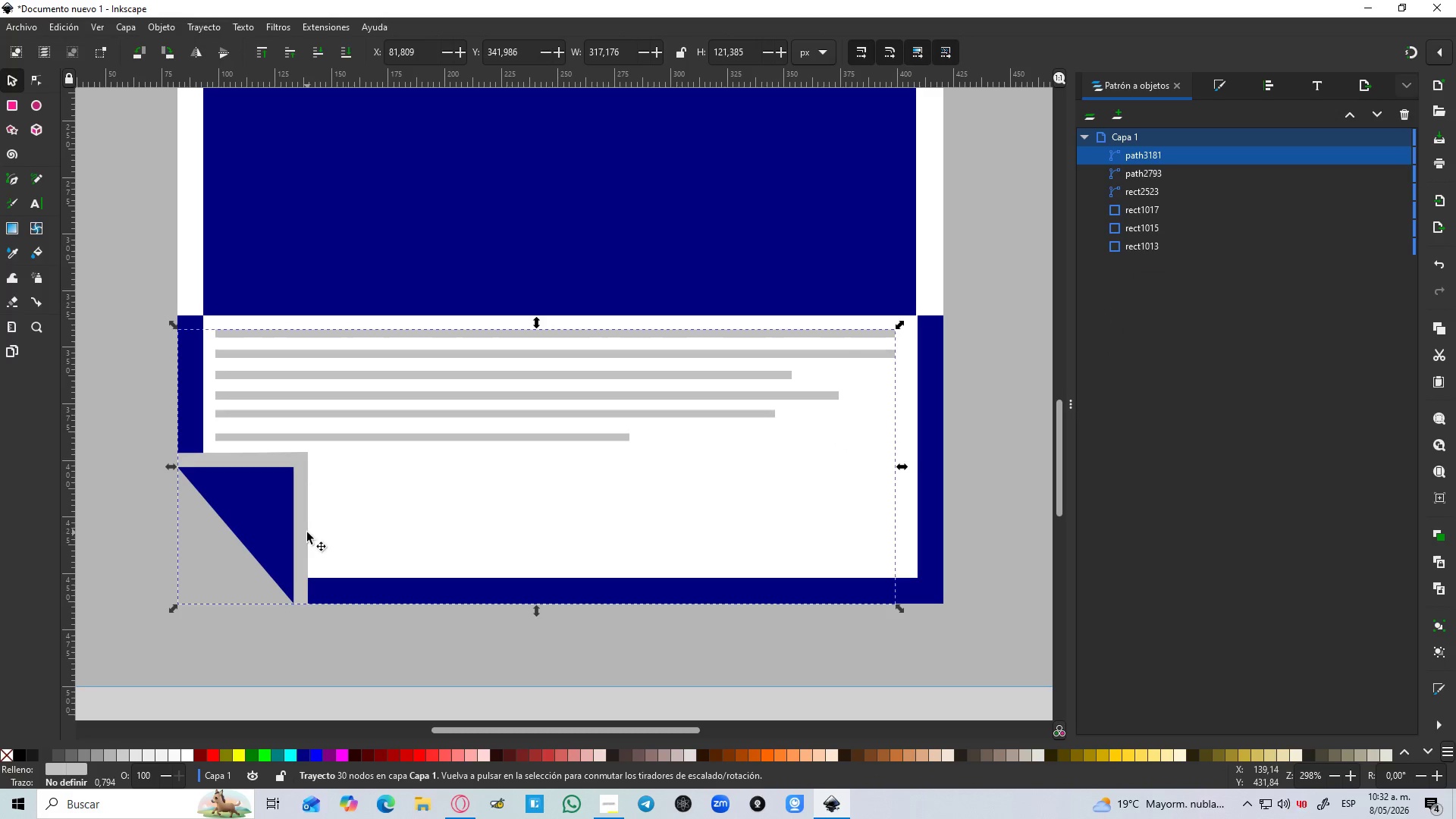 
hold_key(key=ControlLeft, duration=0.61)
scroll: coordinate [435, 504], scroll_direction: down, amount: 3.0
 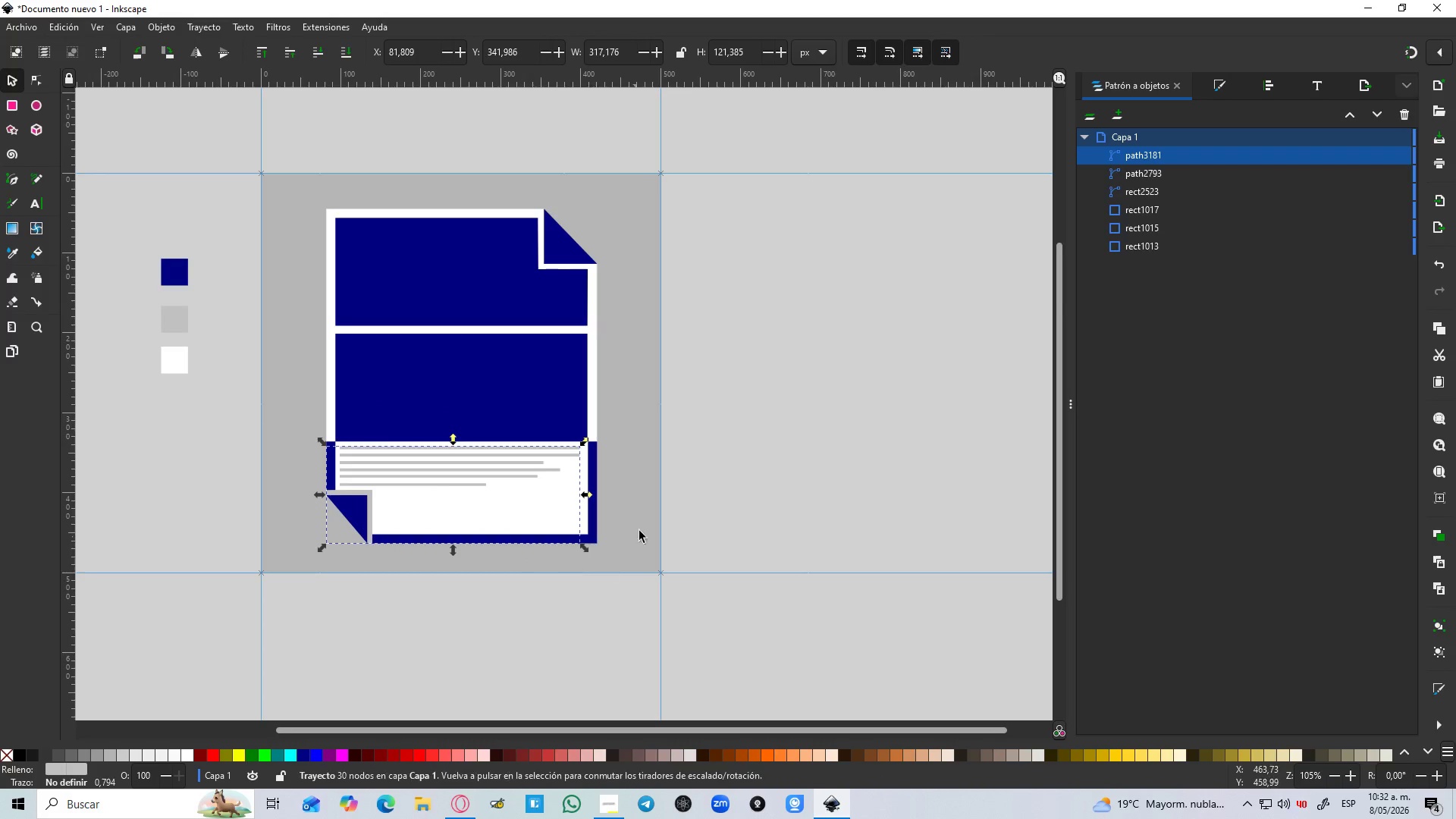 
left_click([648, 526])
 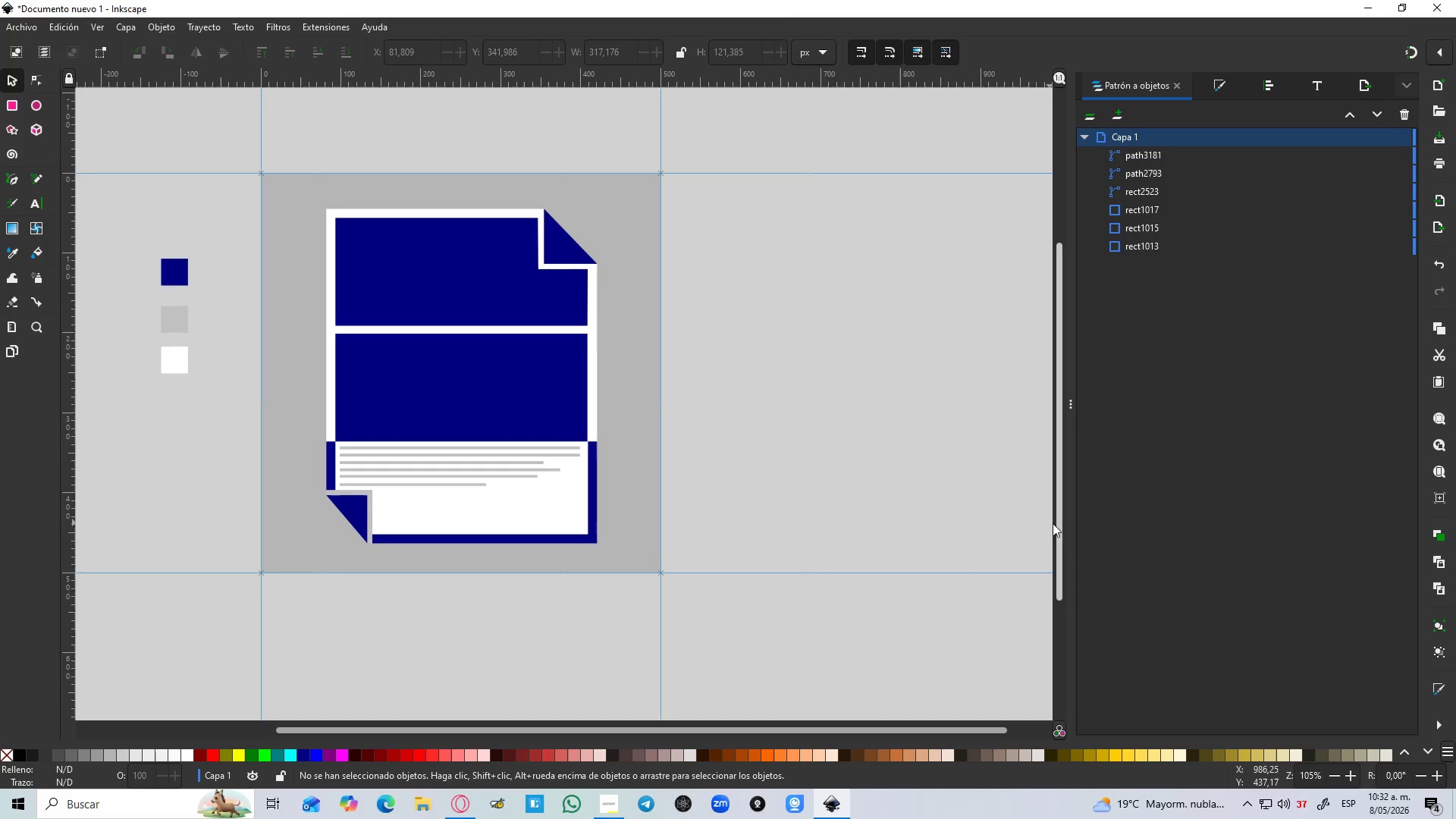 
wait(6.66)
 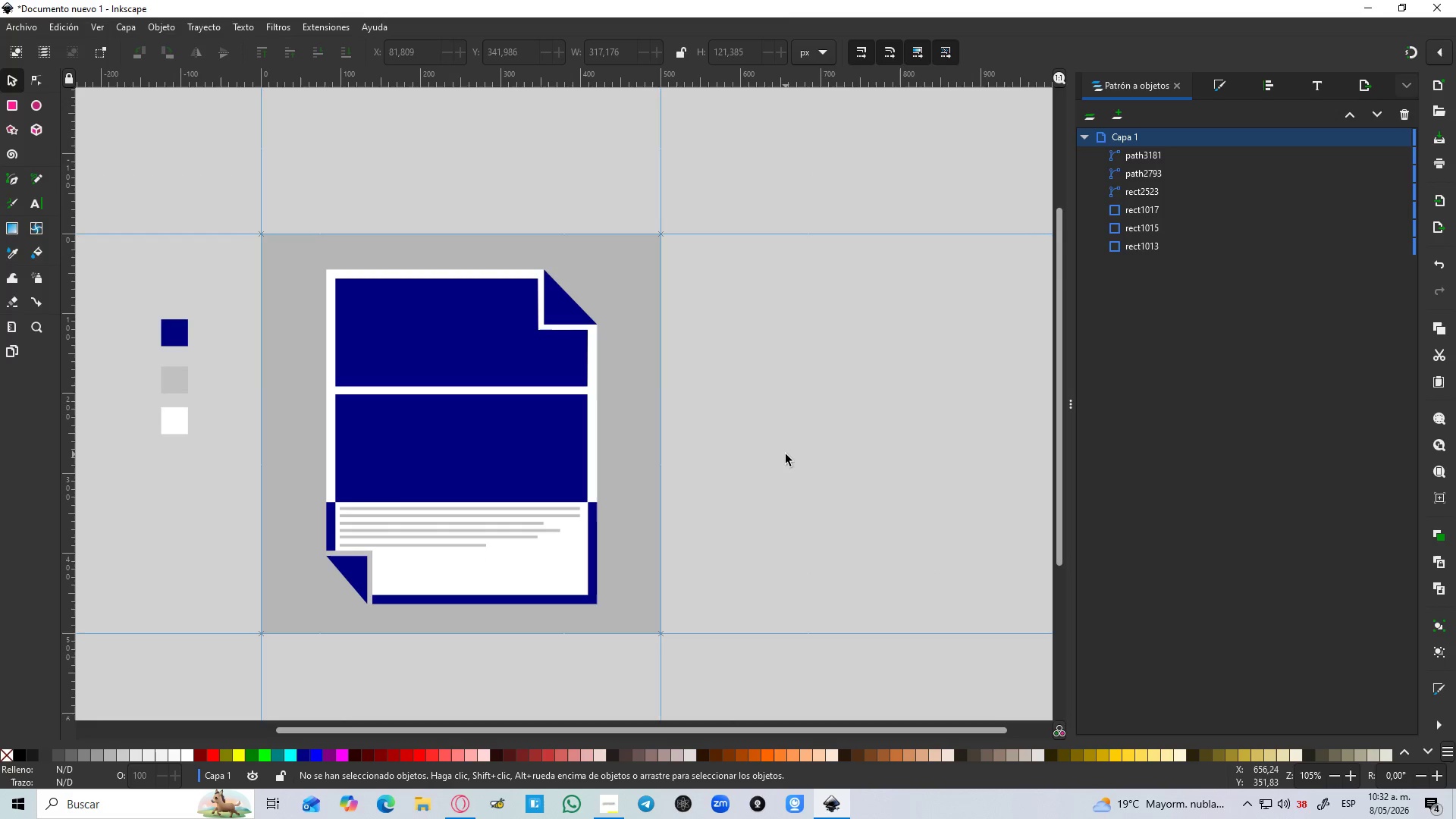 
hold_key(key=ControlLeft, duration=0.58)
 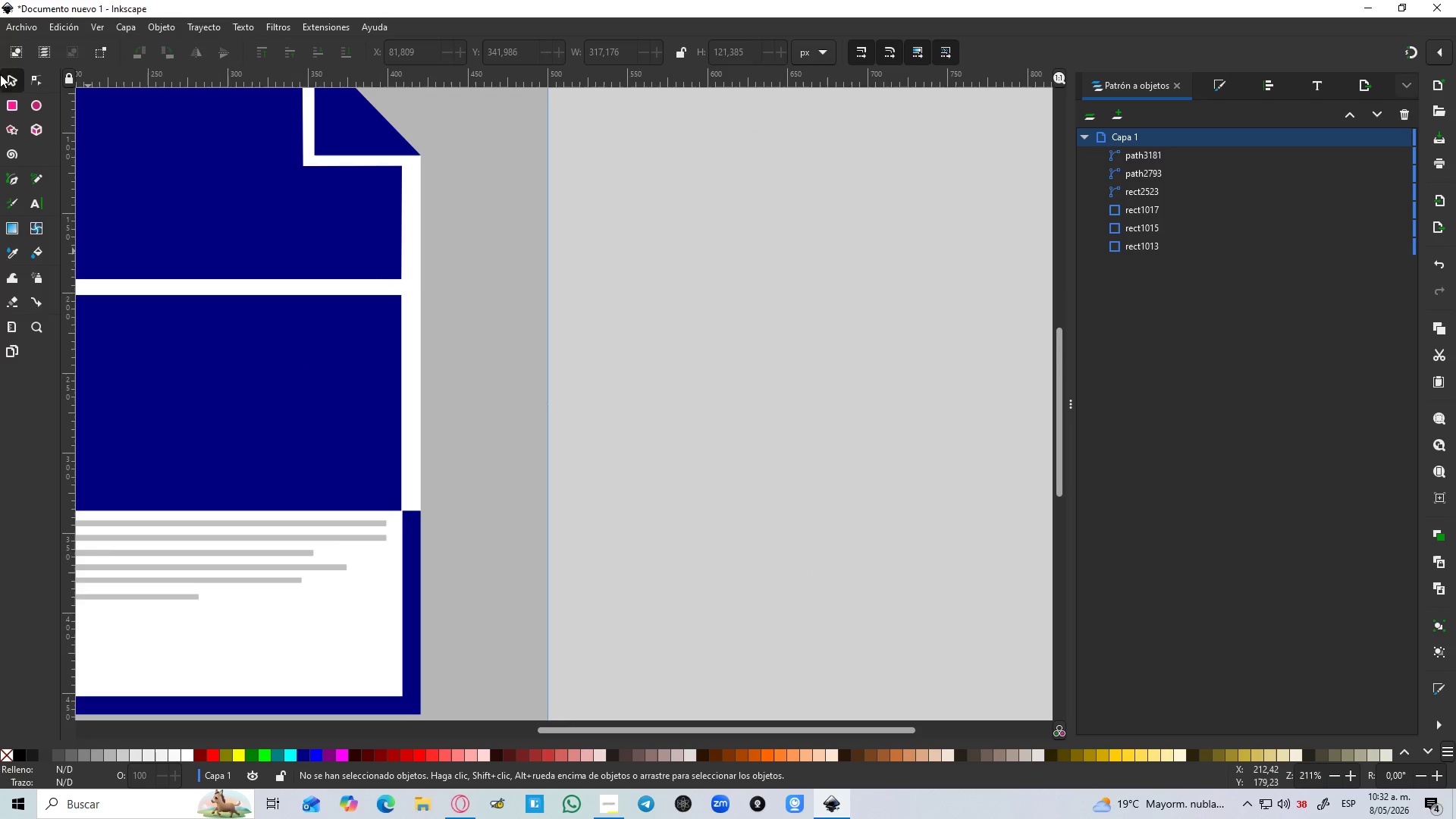 
scroll: coordinate [774, 494], scroll_direction: up, amount: 3.0
 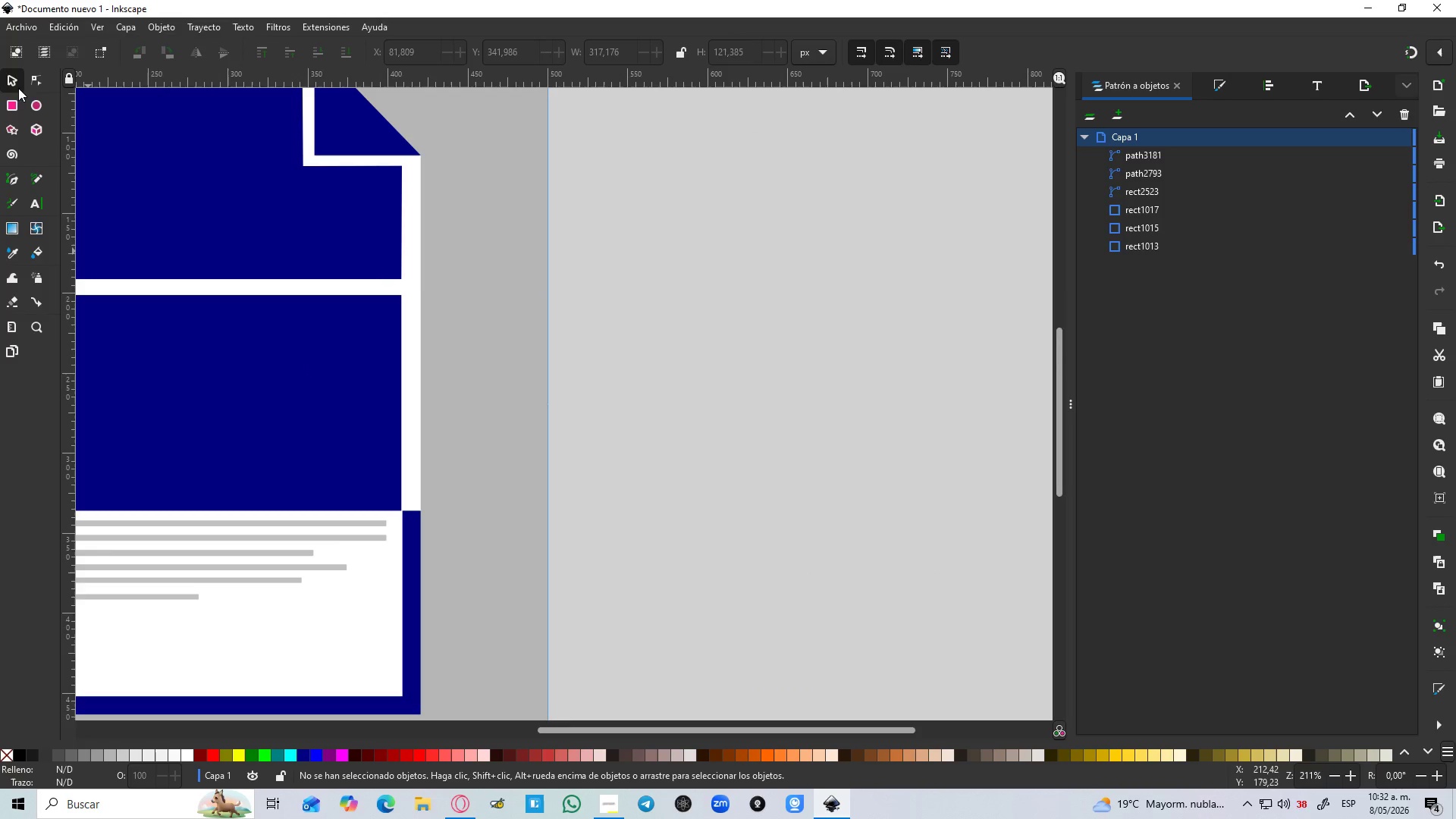 
left_click([33, 105])
 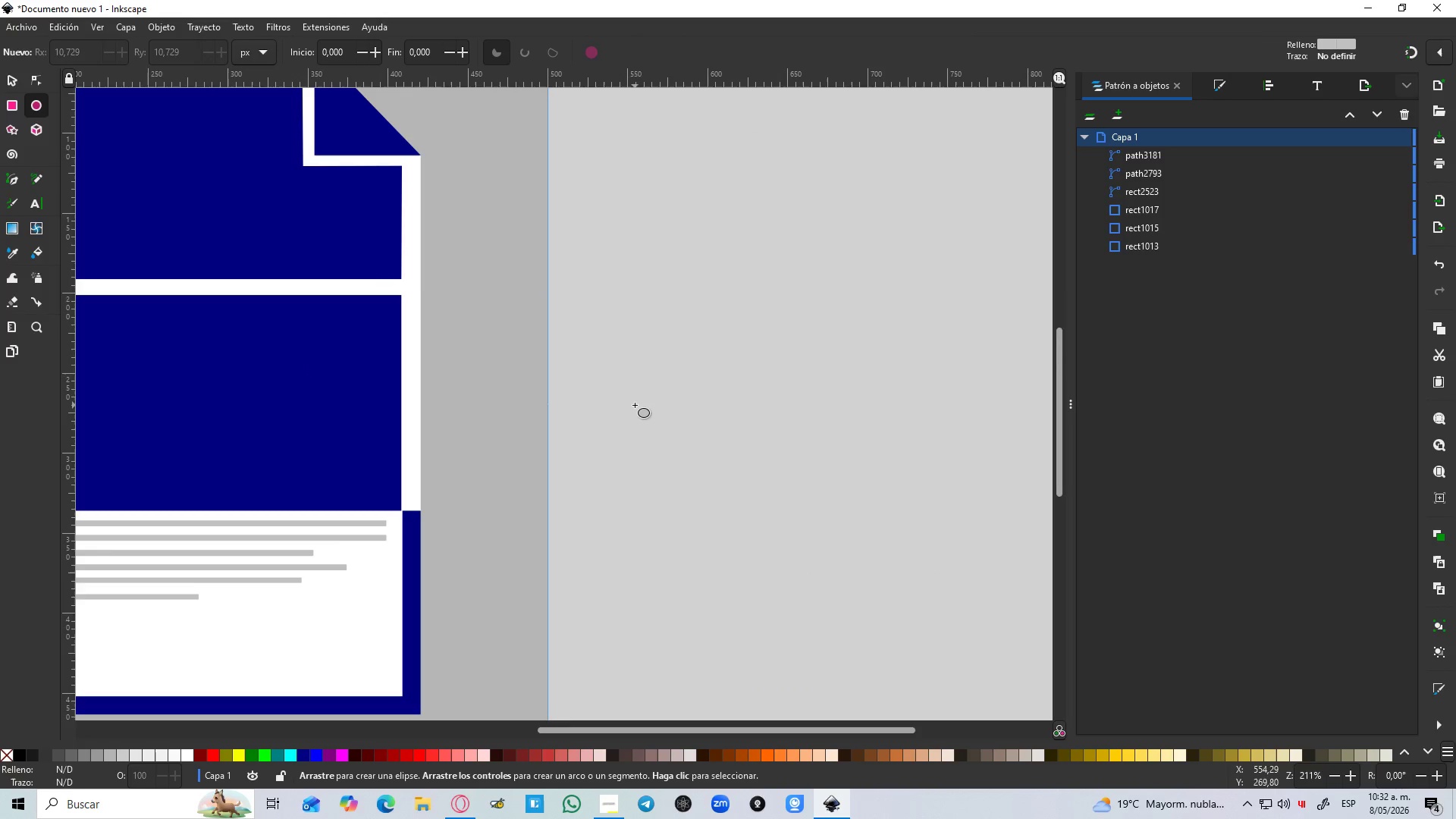 
left_click_drag(start_coordinate=[629, 399], to_coordinate=[740, 507])
 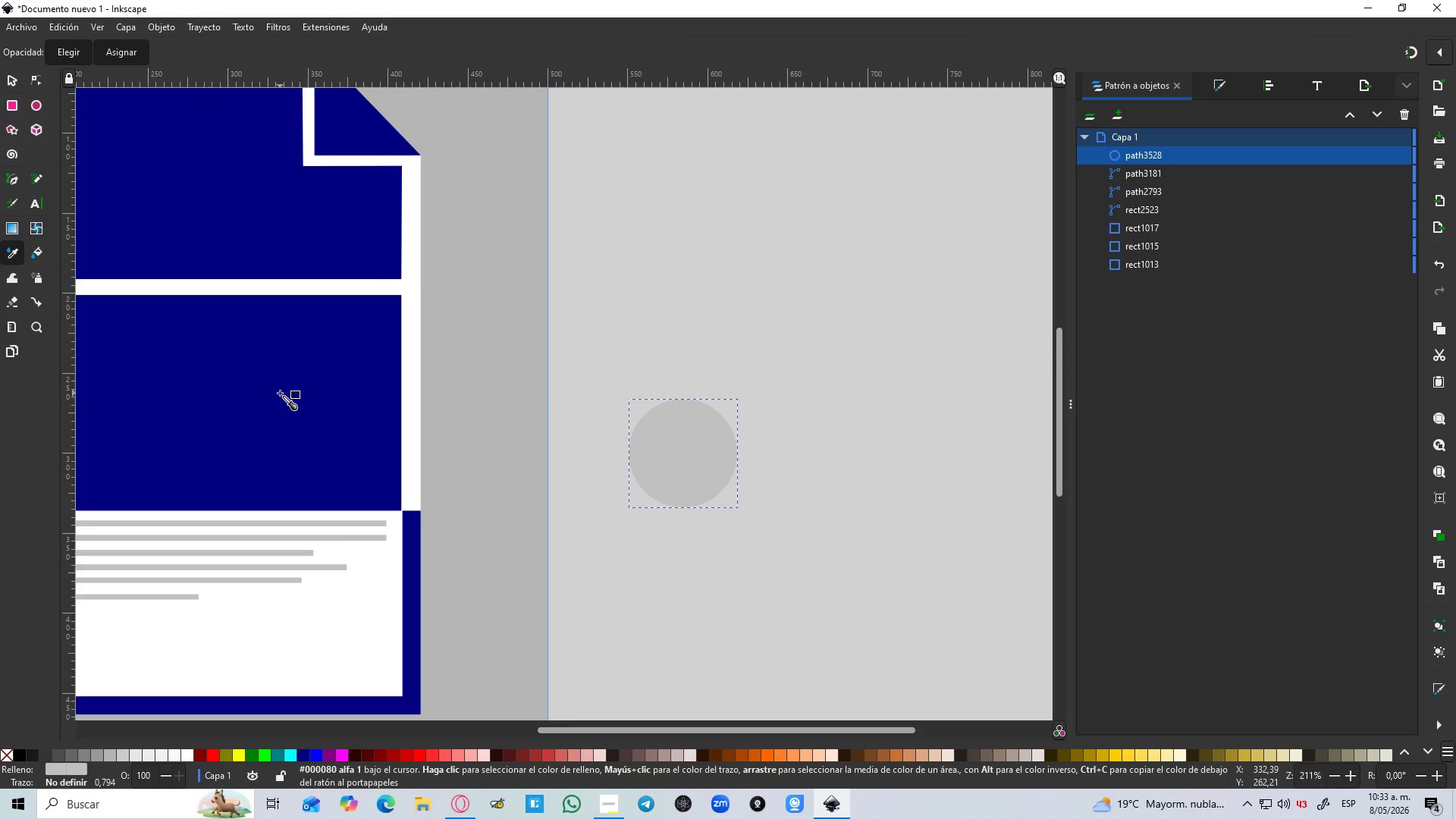 
hold_key(key=ControlLeft, duration=0.94)
 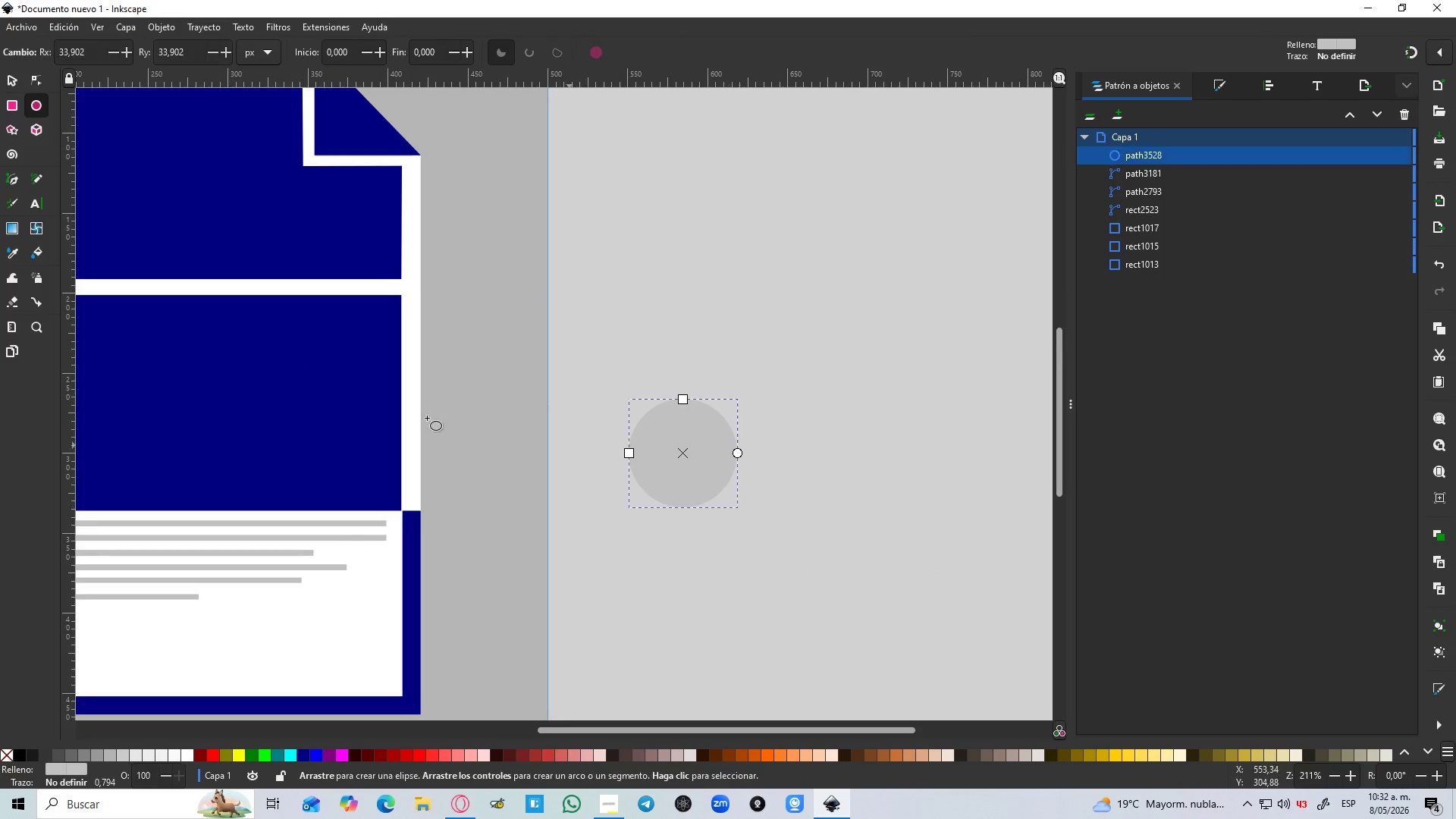 
key(D)
 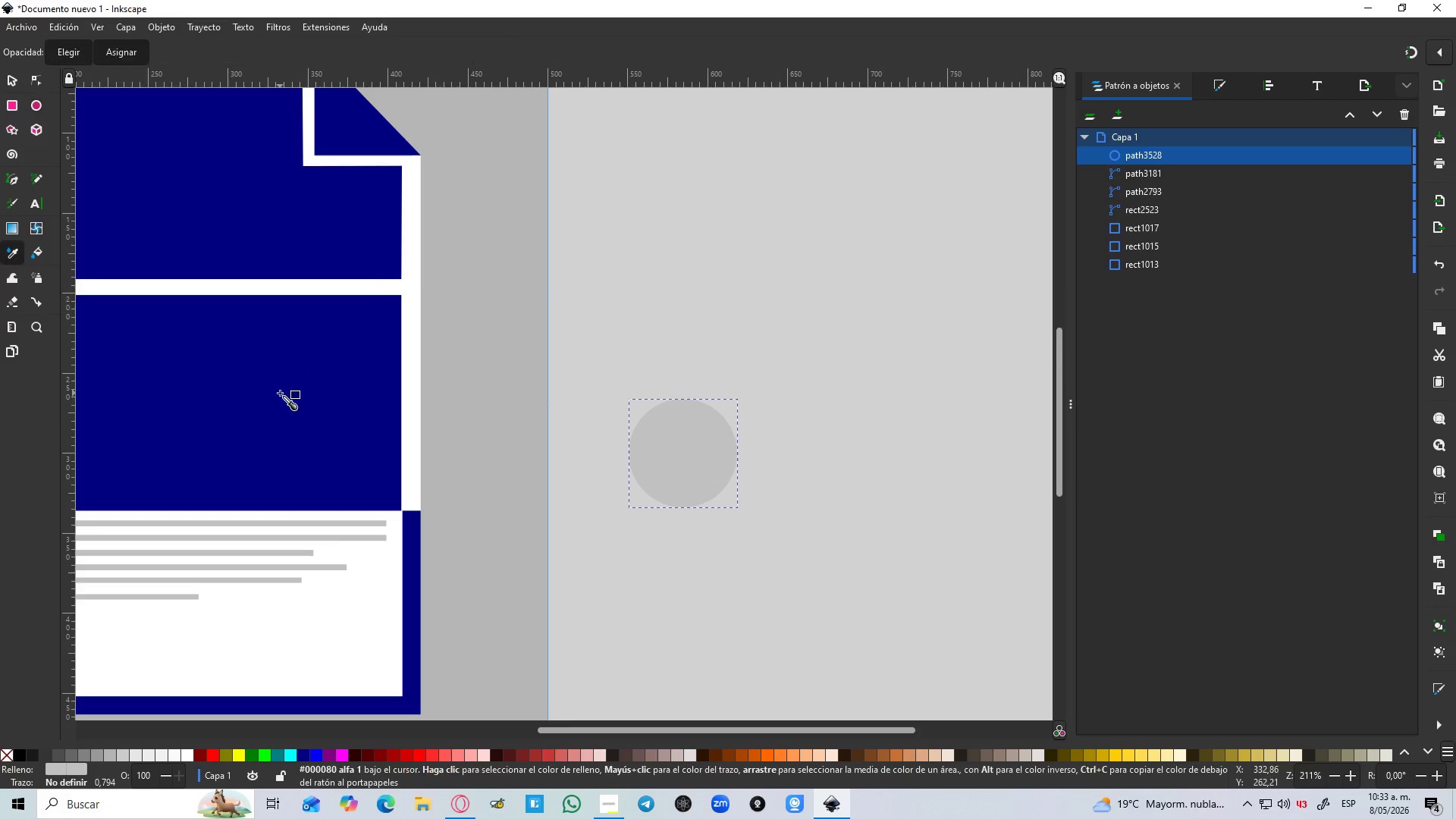 
left_click([280, 393])
 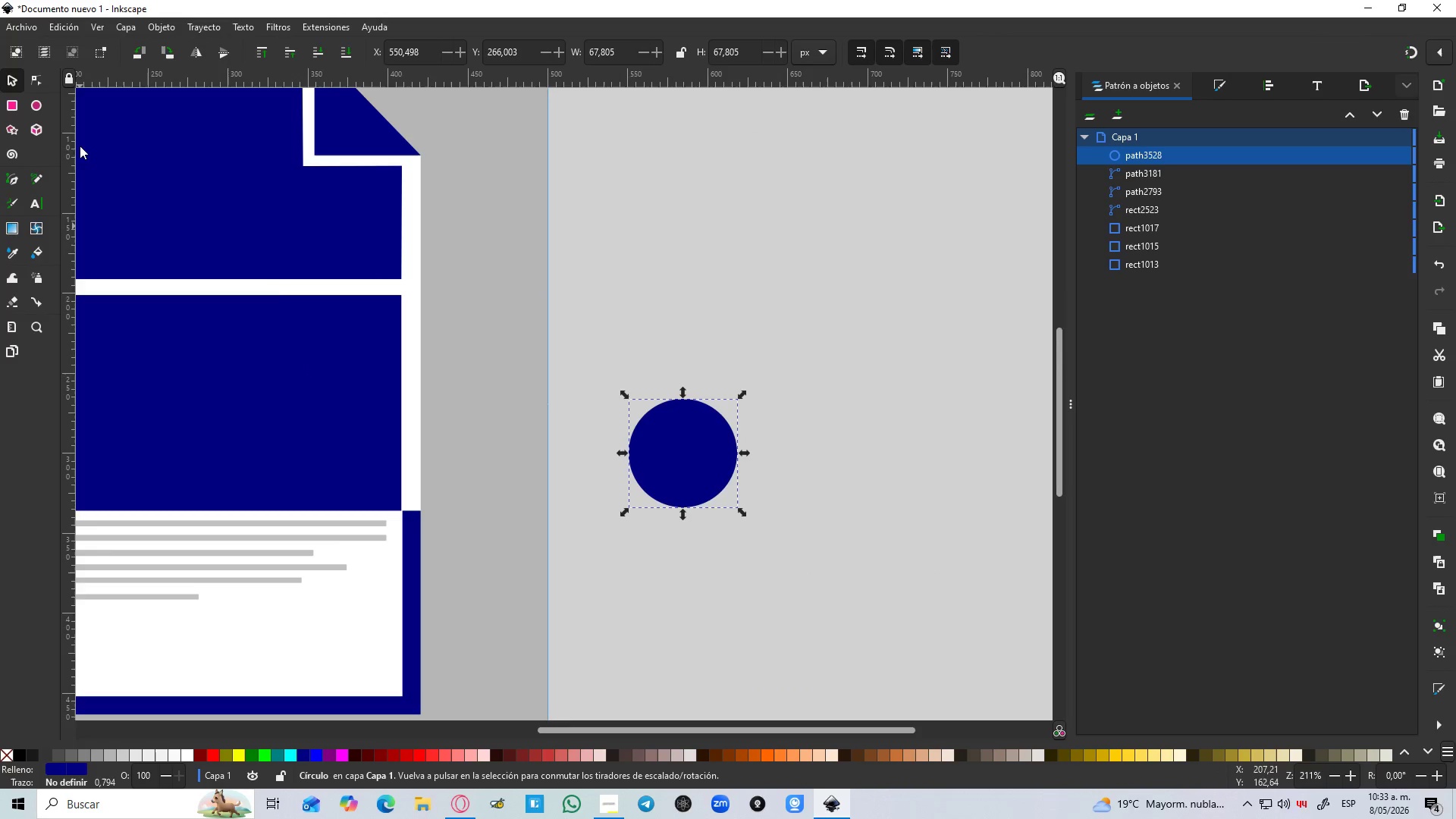 
hold_key(key=ControlLeft, duration=0.8)
scroll: coordinate [691, 456], scroll_direction: up, amount: 2.0
 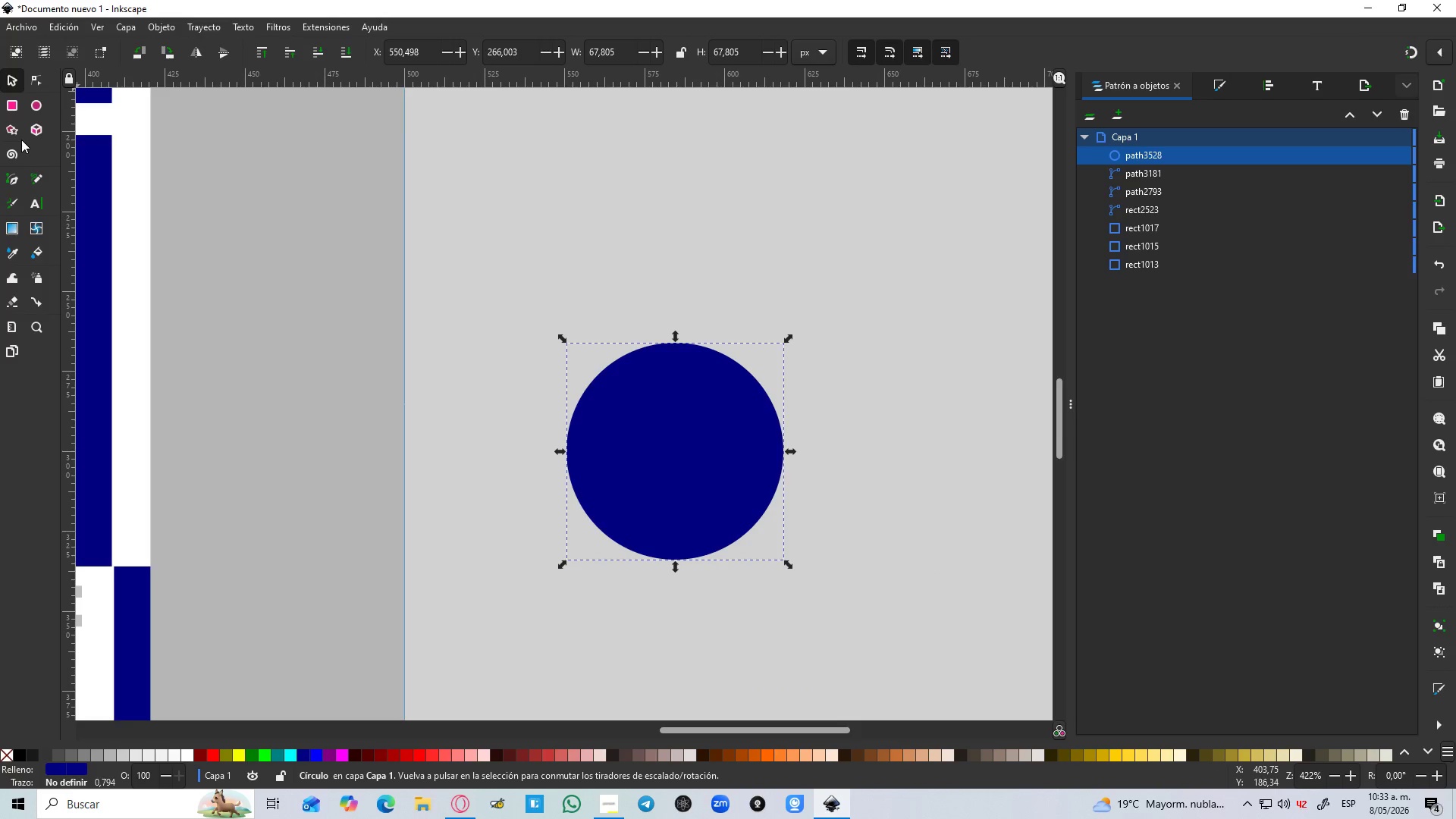 
left_click([12, 127])
 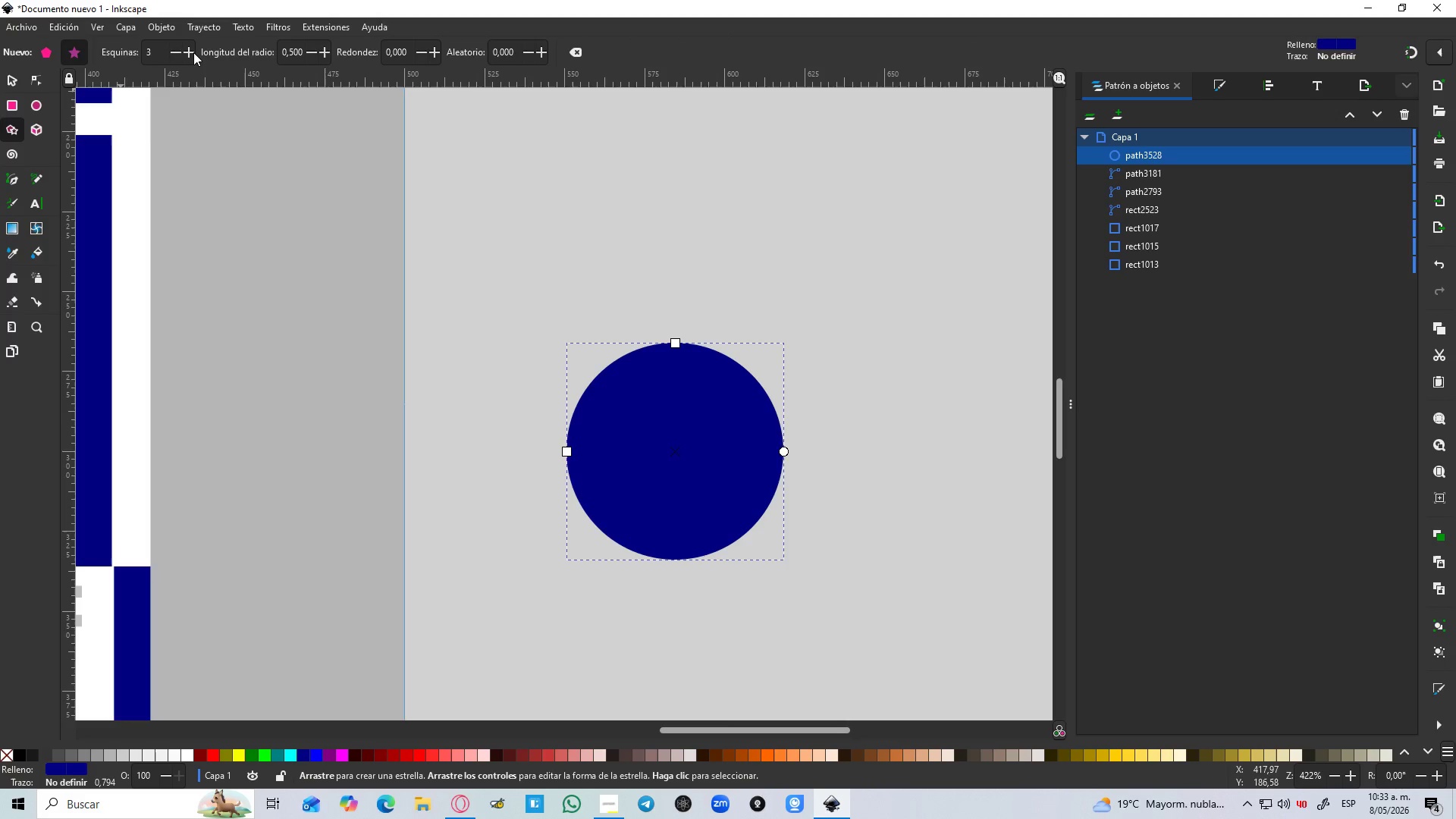 
double_click([193, 52])
 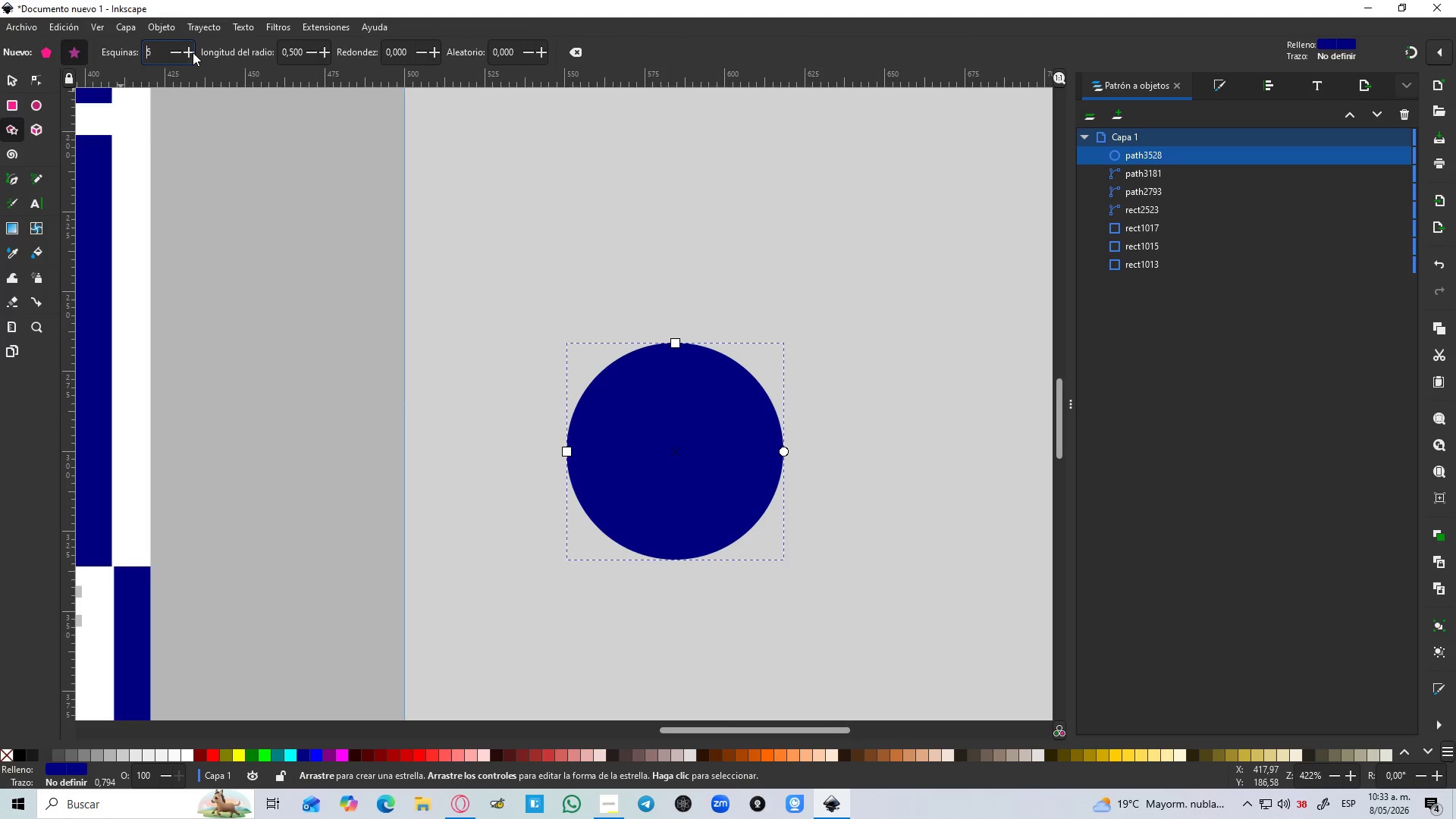 
triple_click([193, 52])
 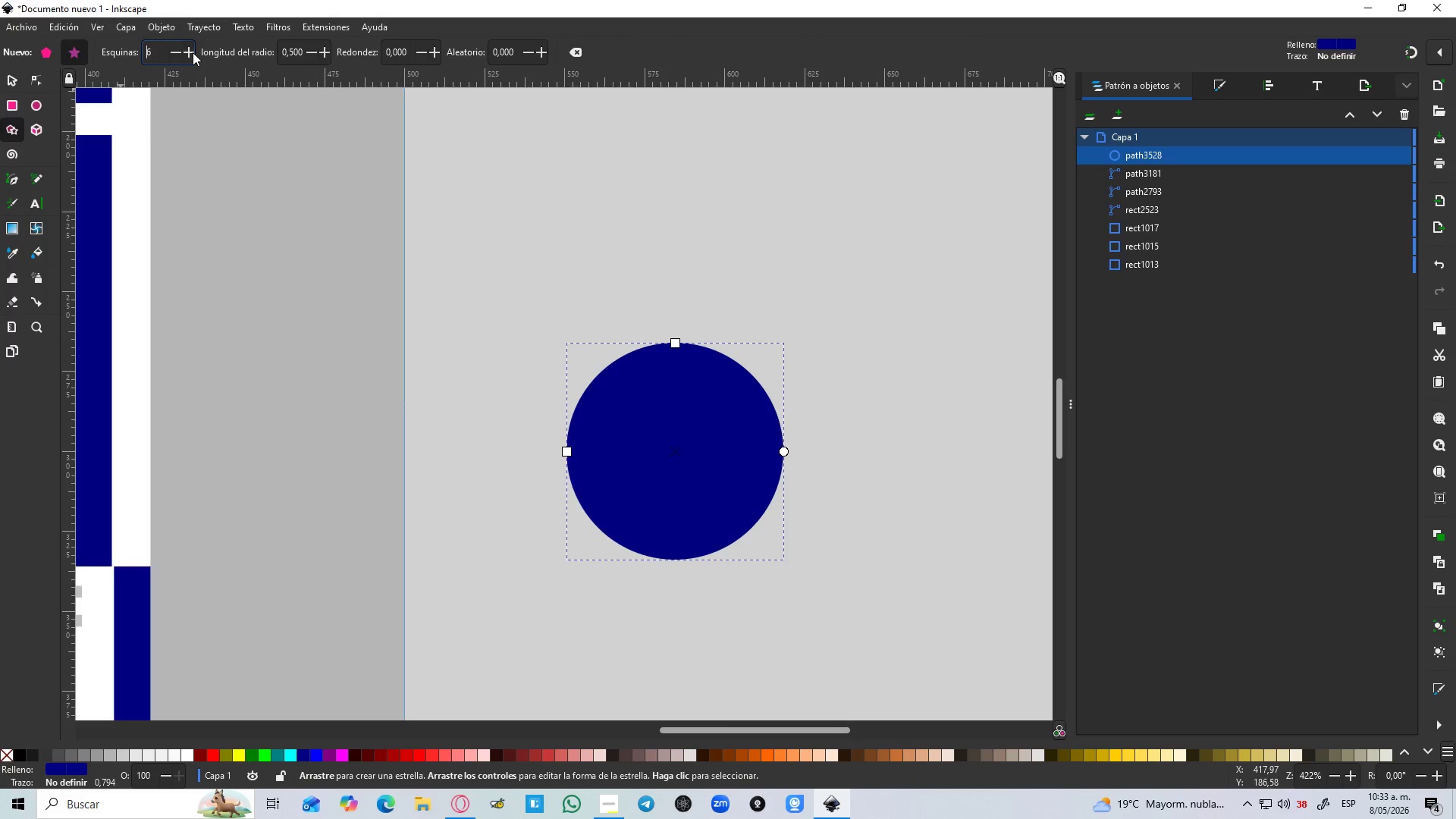 
triple_click([193, 52])
 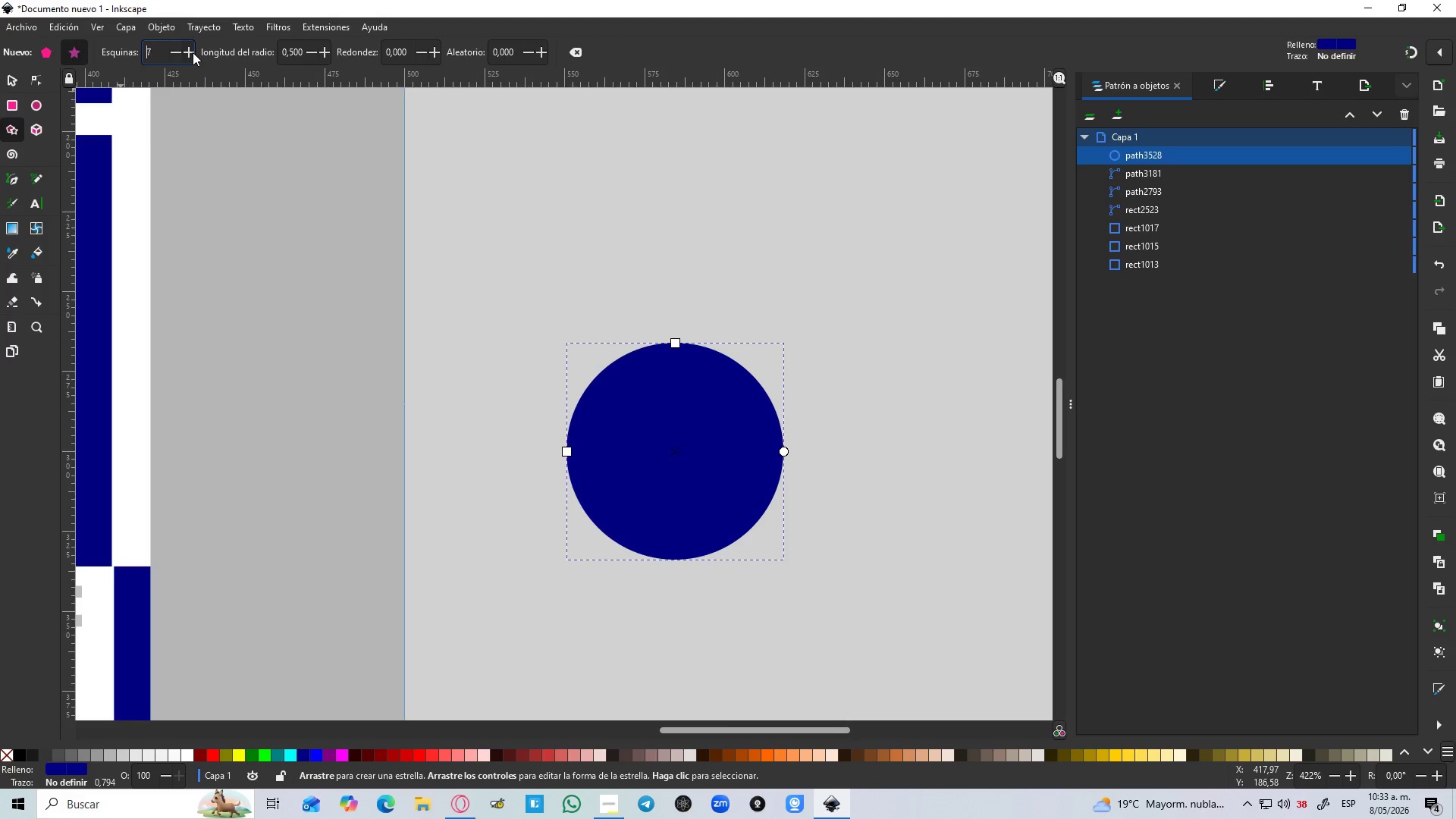 
triple_click([193, 52])
 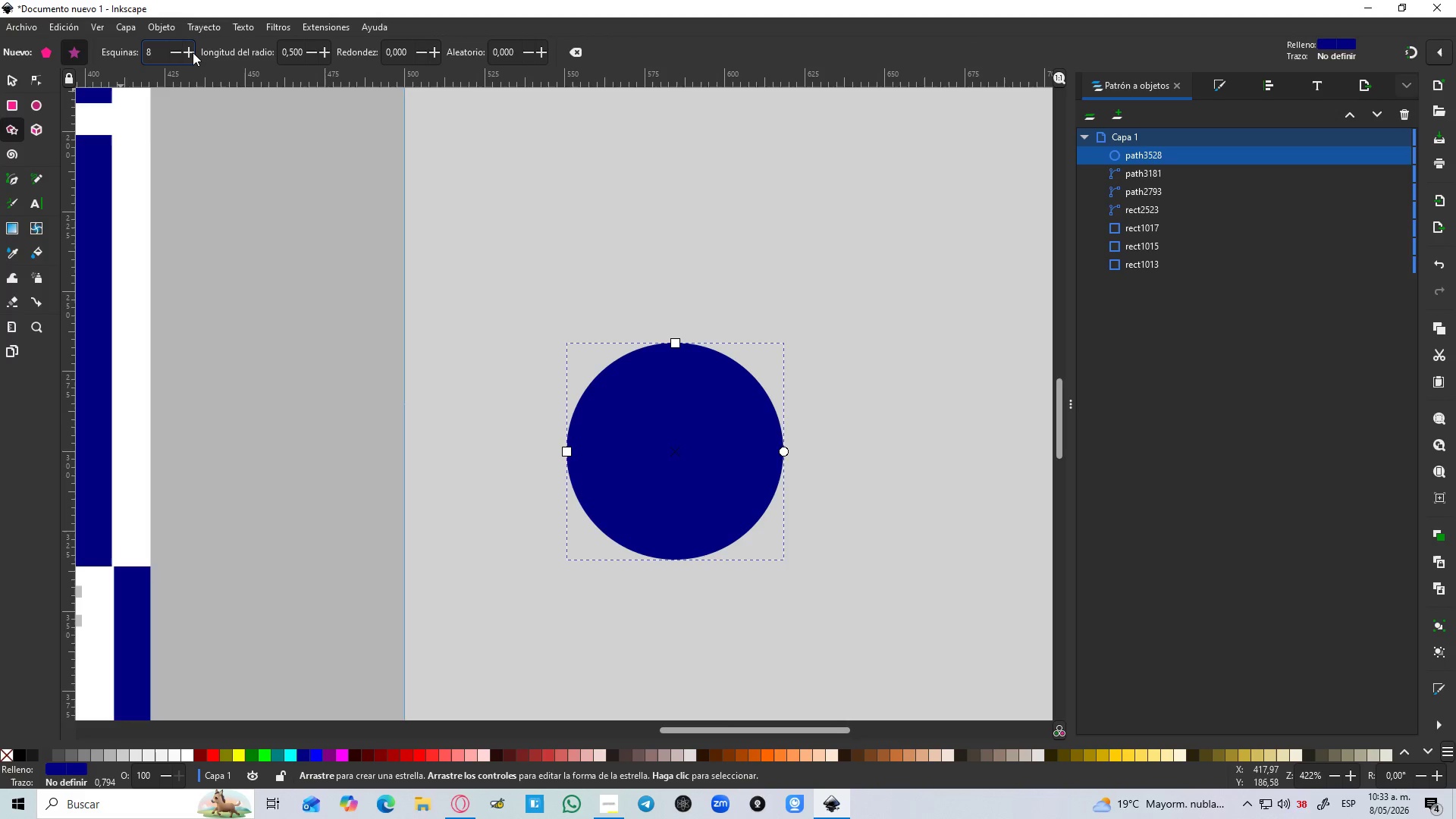 
triple_click([193, 52])
 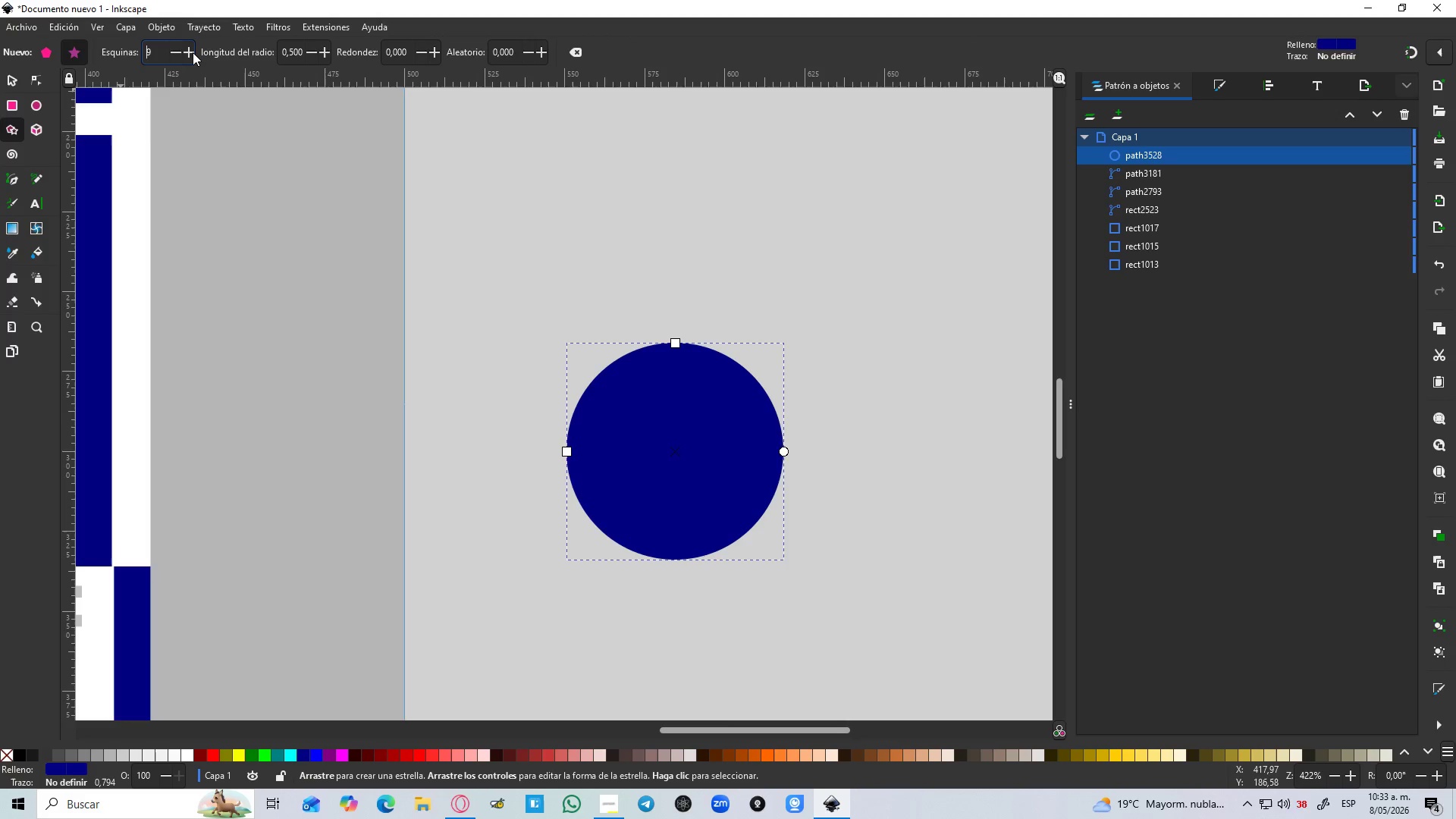 
triple_click([193, 52])
 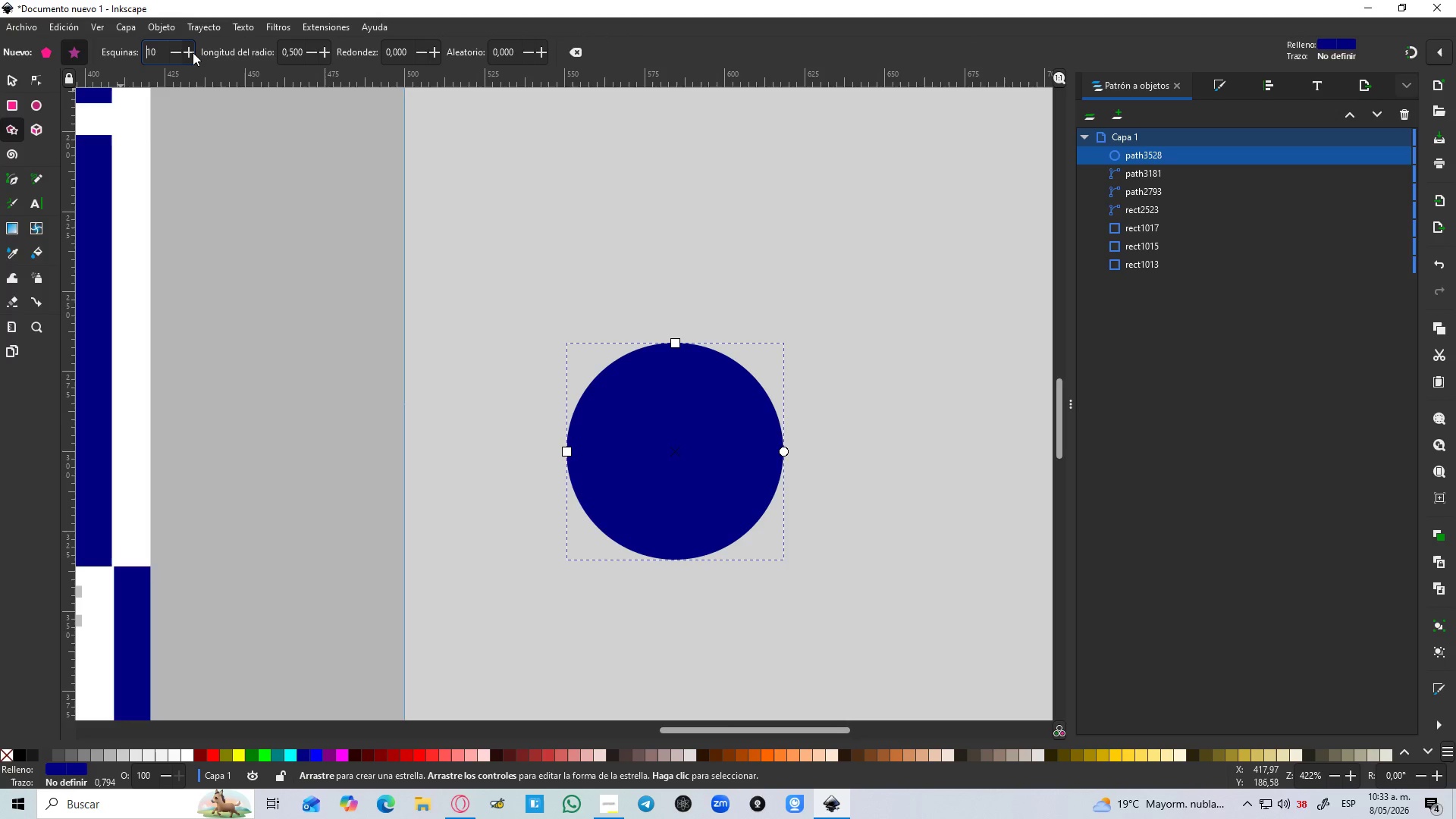 
triple_click([193, 52])
 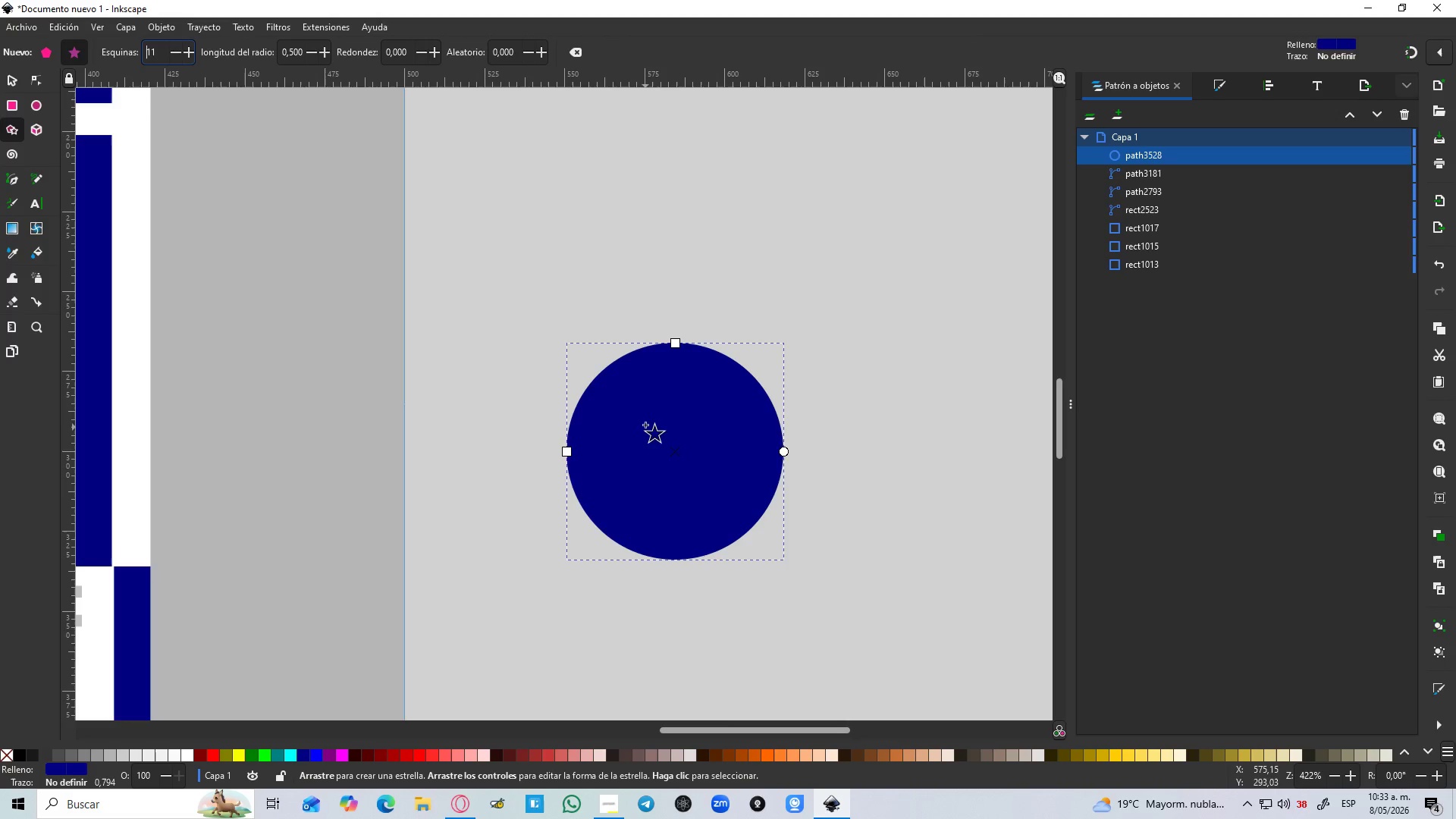 
left_click_drag(start_coordinate=[645, 417], to_coordinate=[714, 485])
 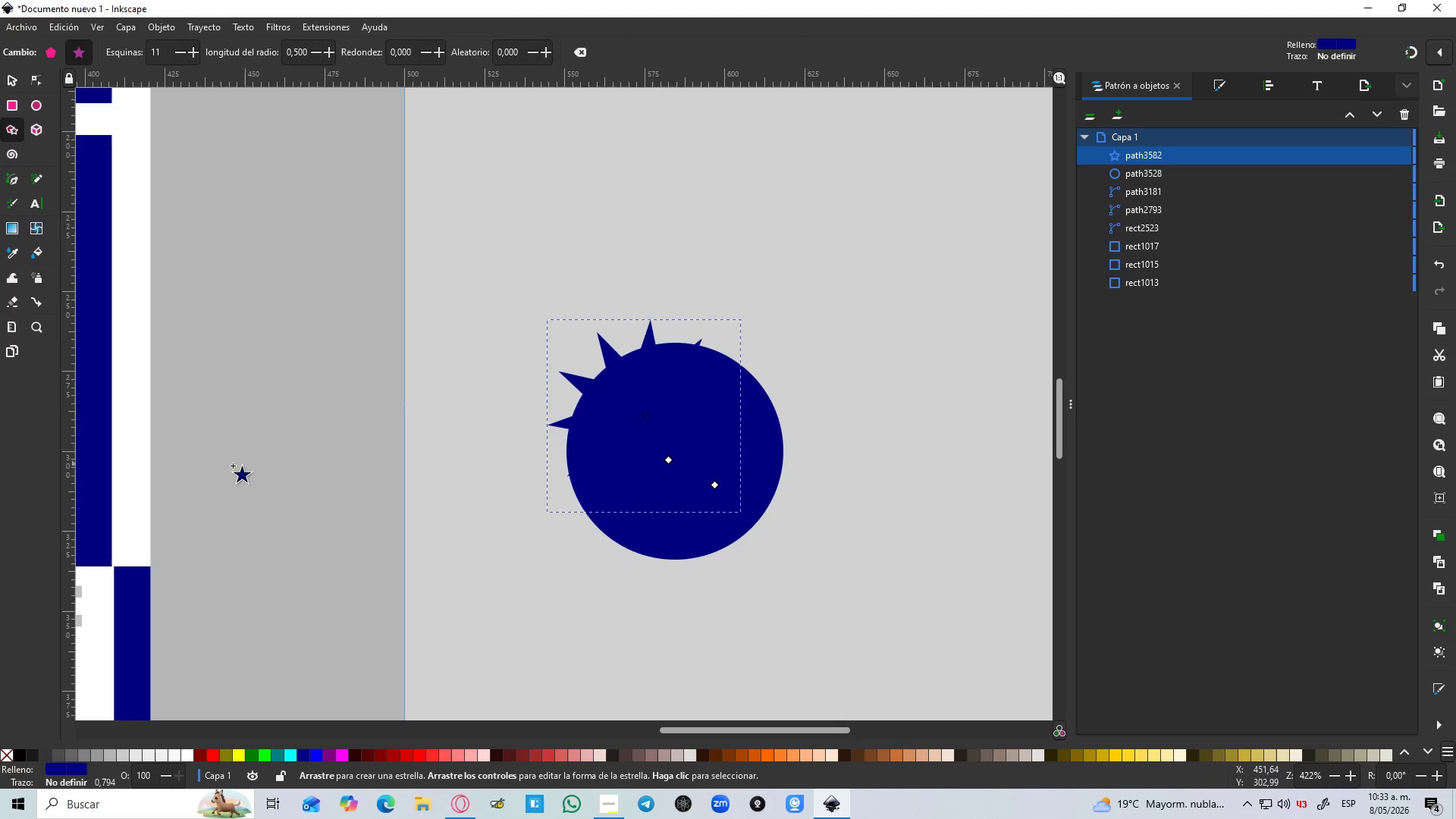 
key(D)
 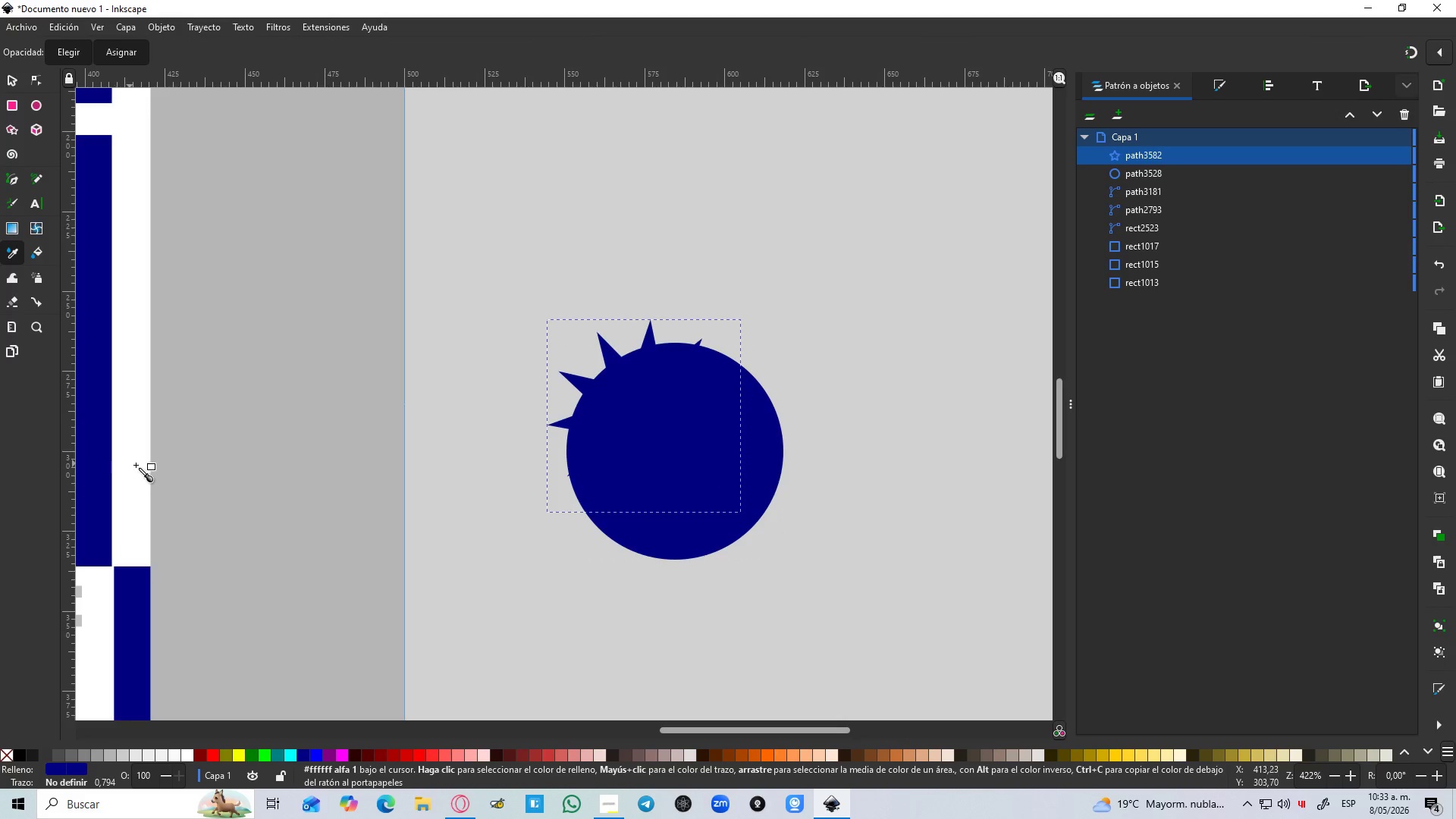 
left_click([136, 465])
 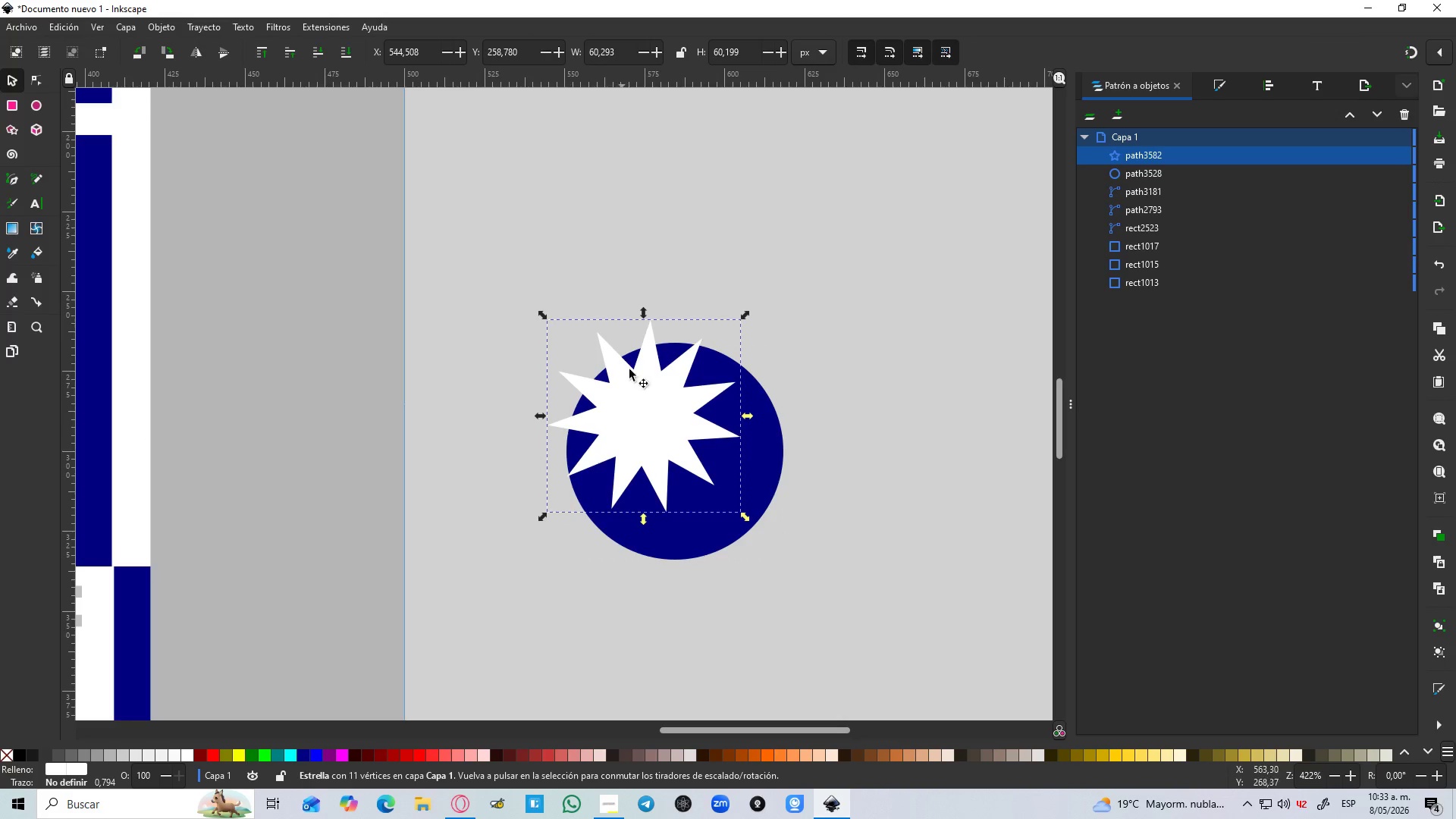 
left_click_drag(start_coordinate=[655, 417], to_coordinate=[688, 446])
 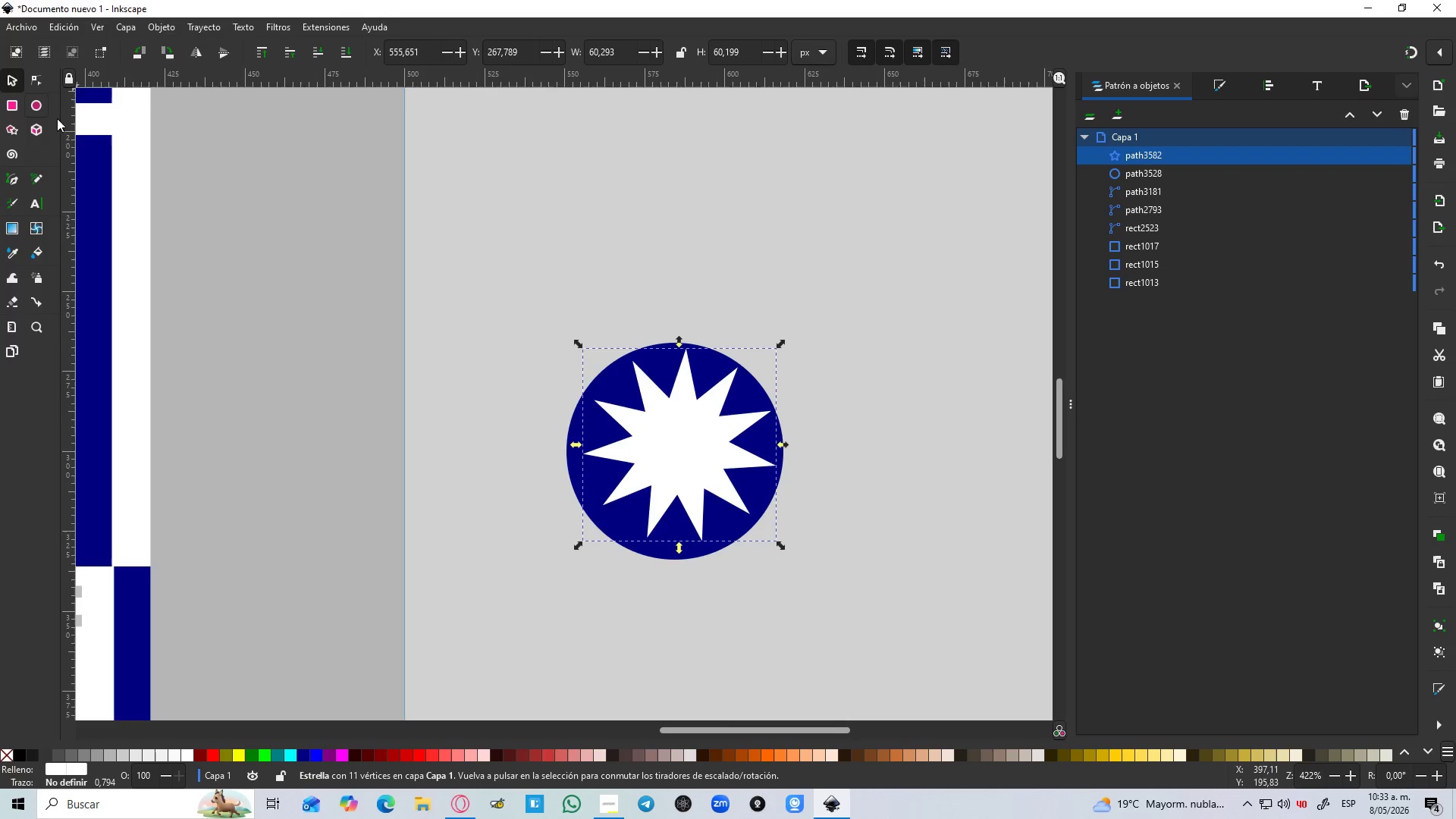 
left_click([670, 442])
 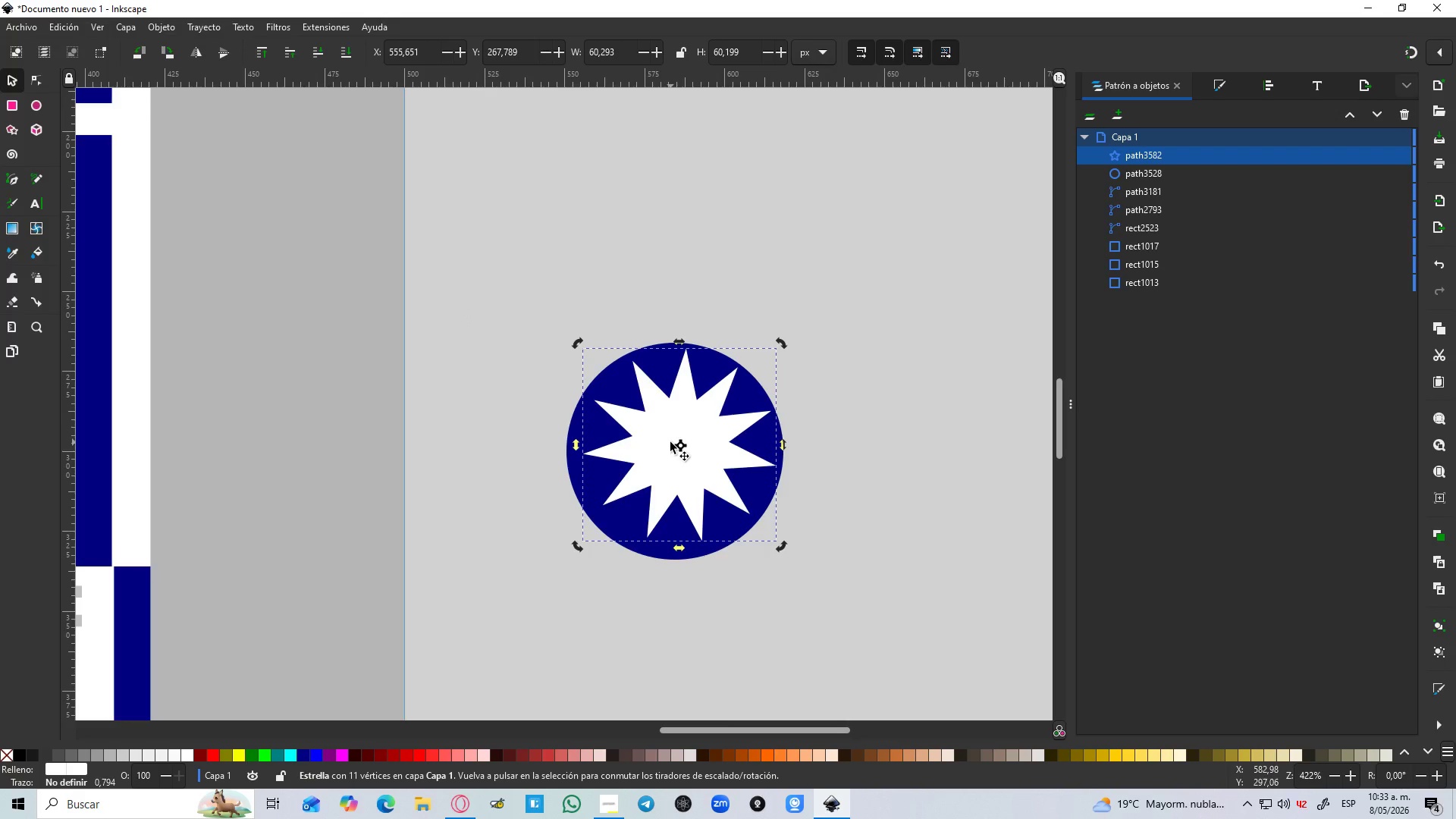 
left_click([670, 442])
 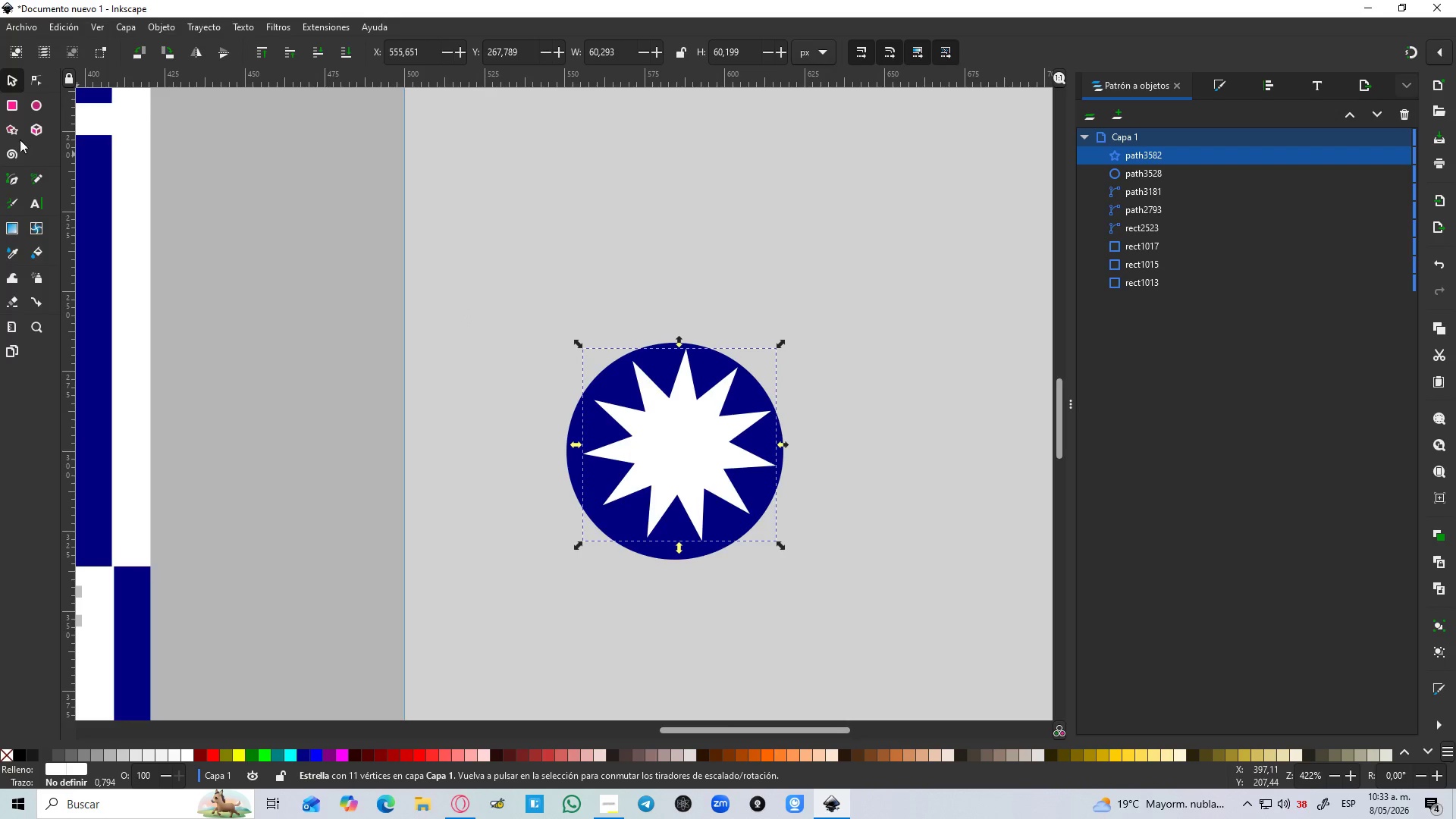 
left_click([10, 130])
 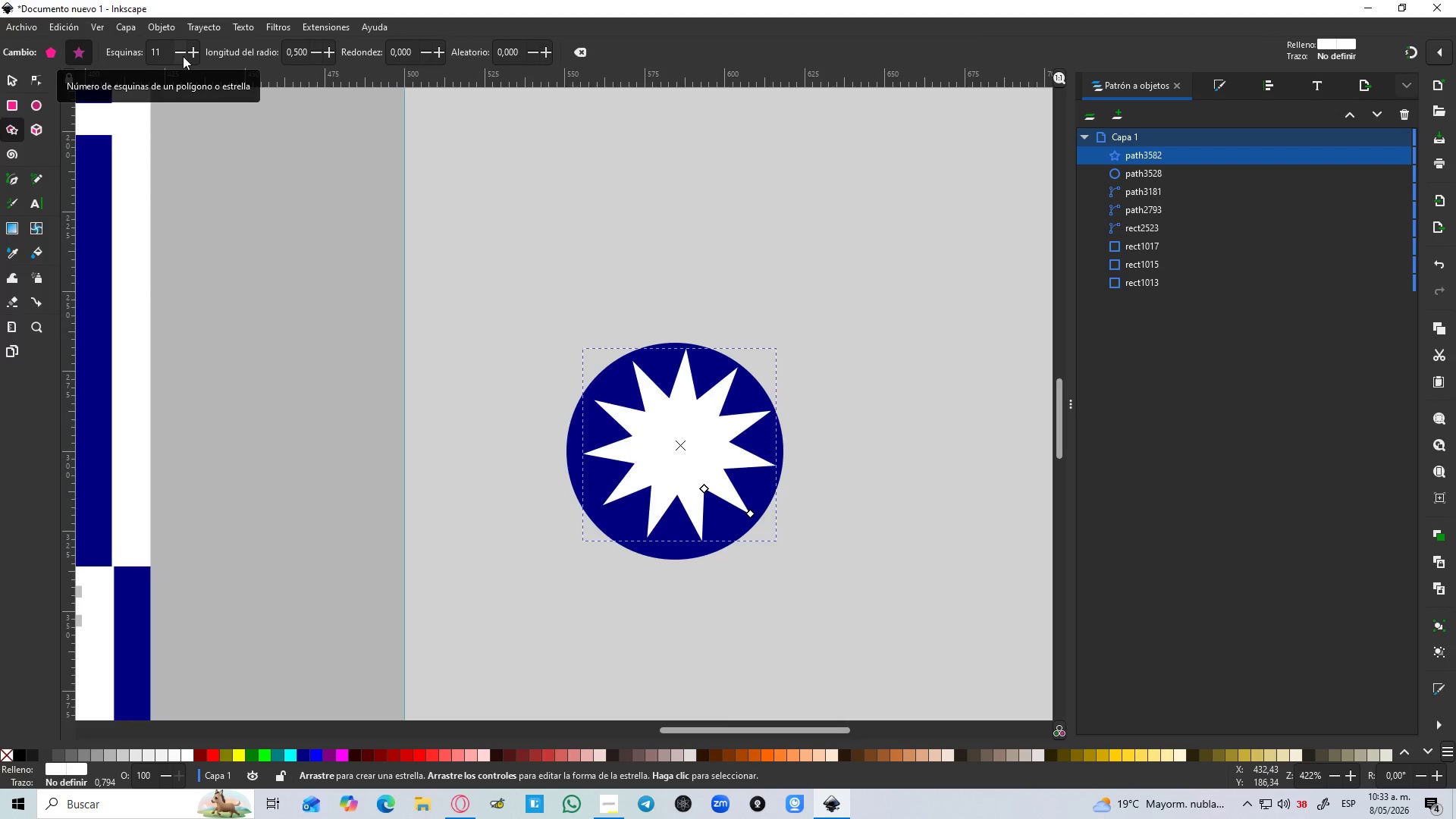 
left_click([183, 56])
 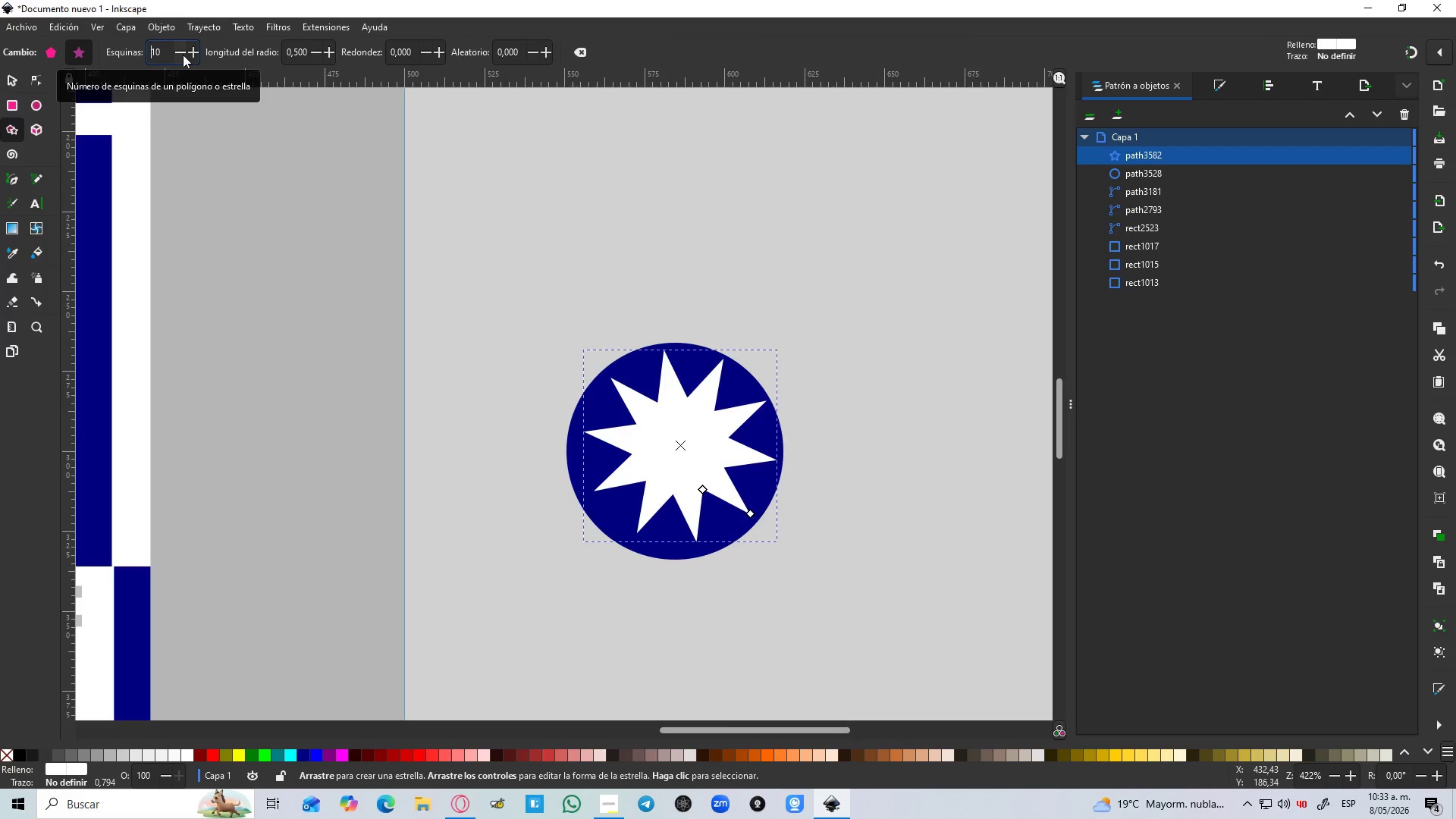 
left_click([183, 55])
 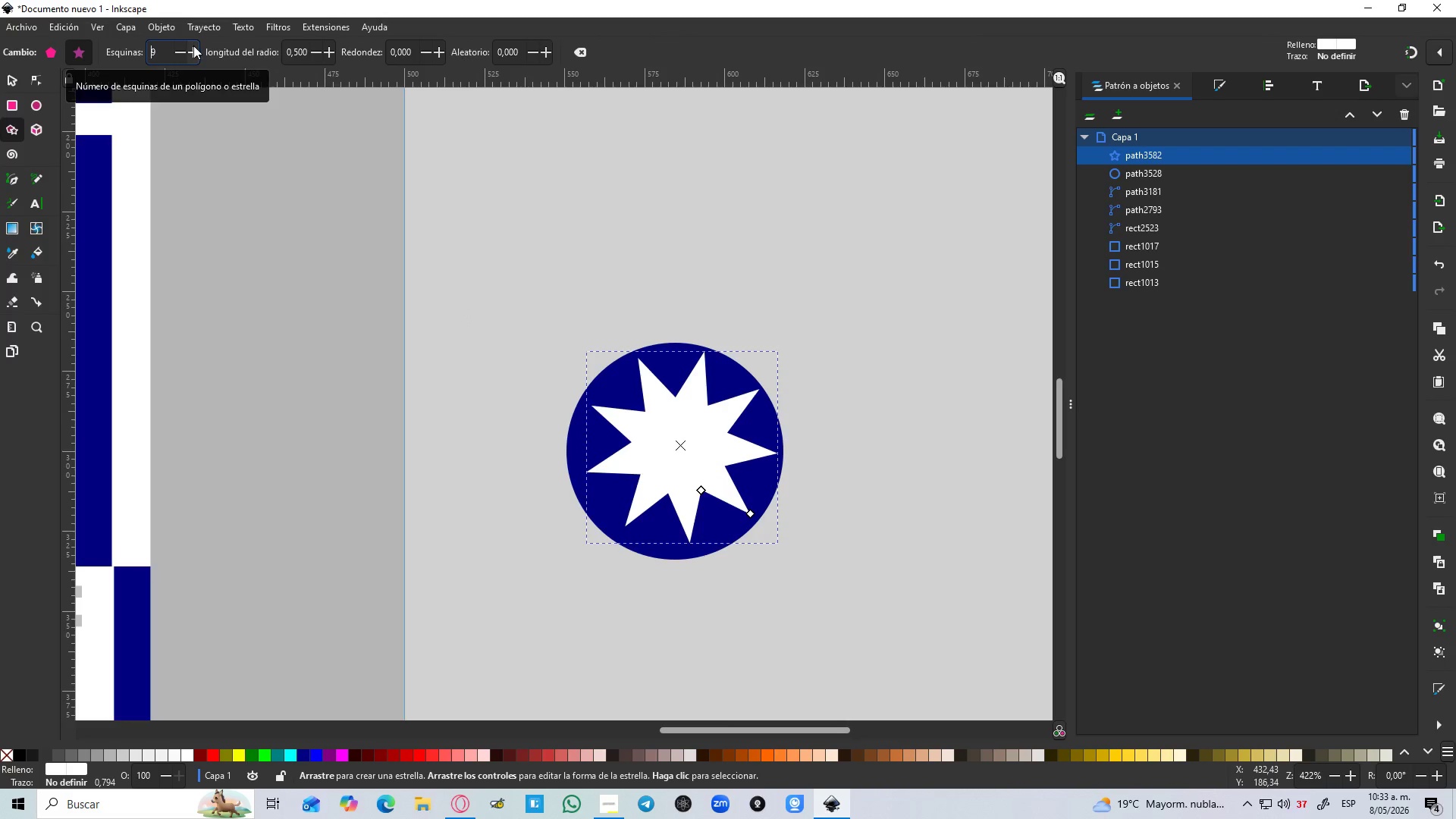 
double_click([193, 46])
 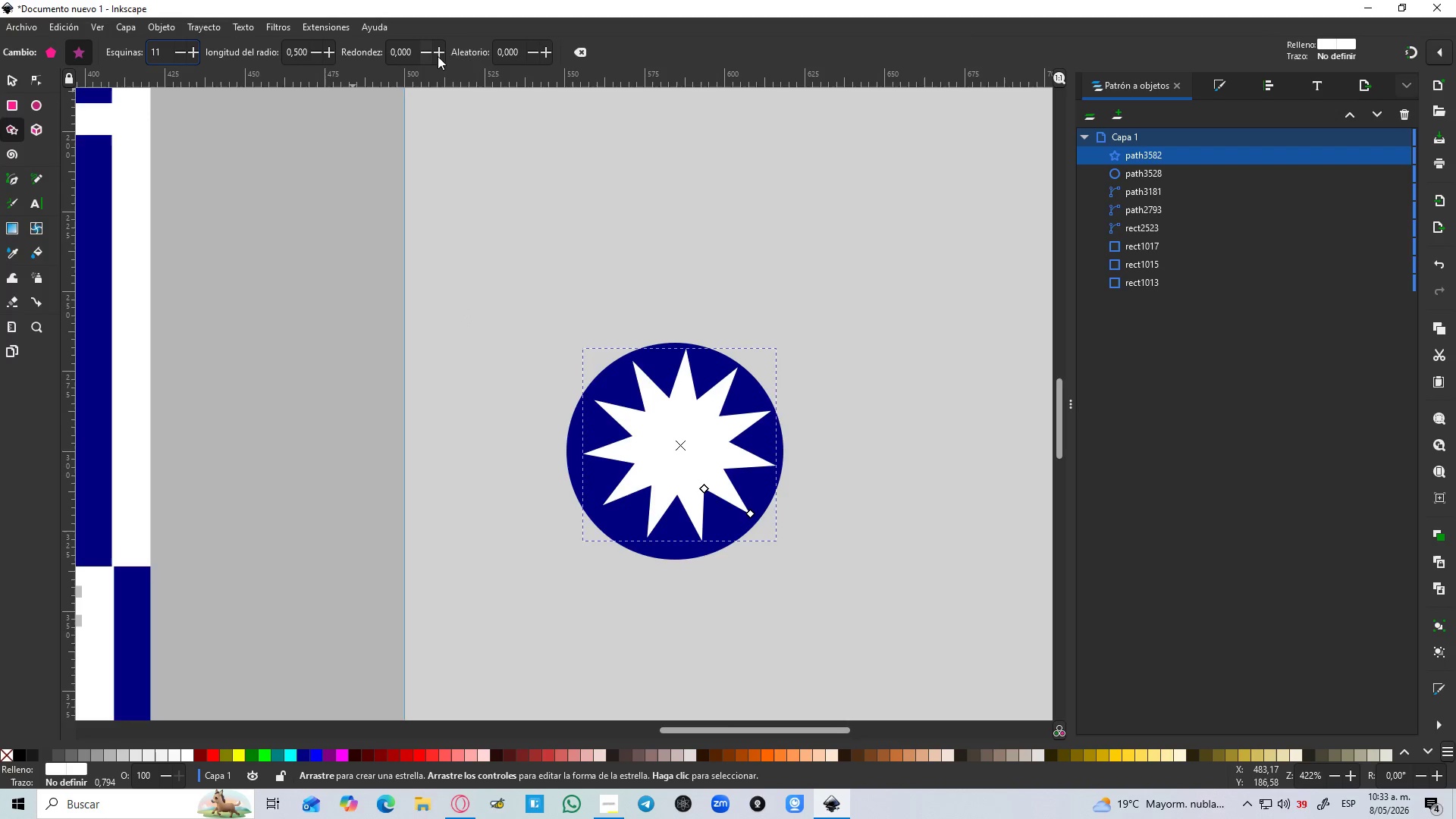 
double_click([440, 56])
 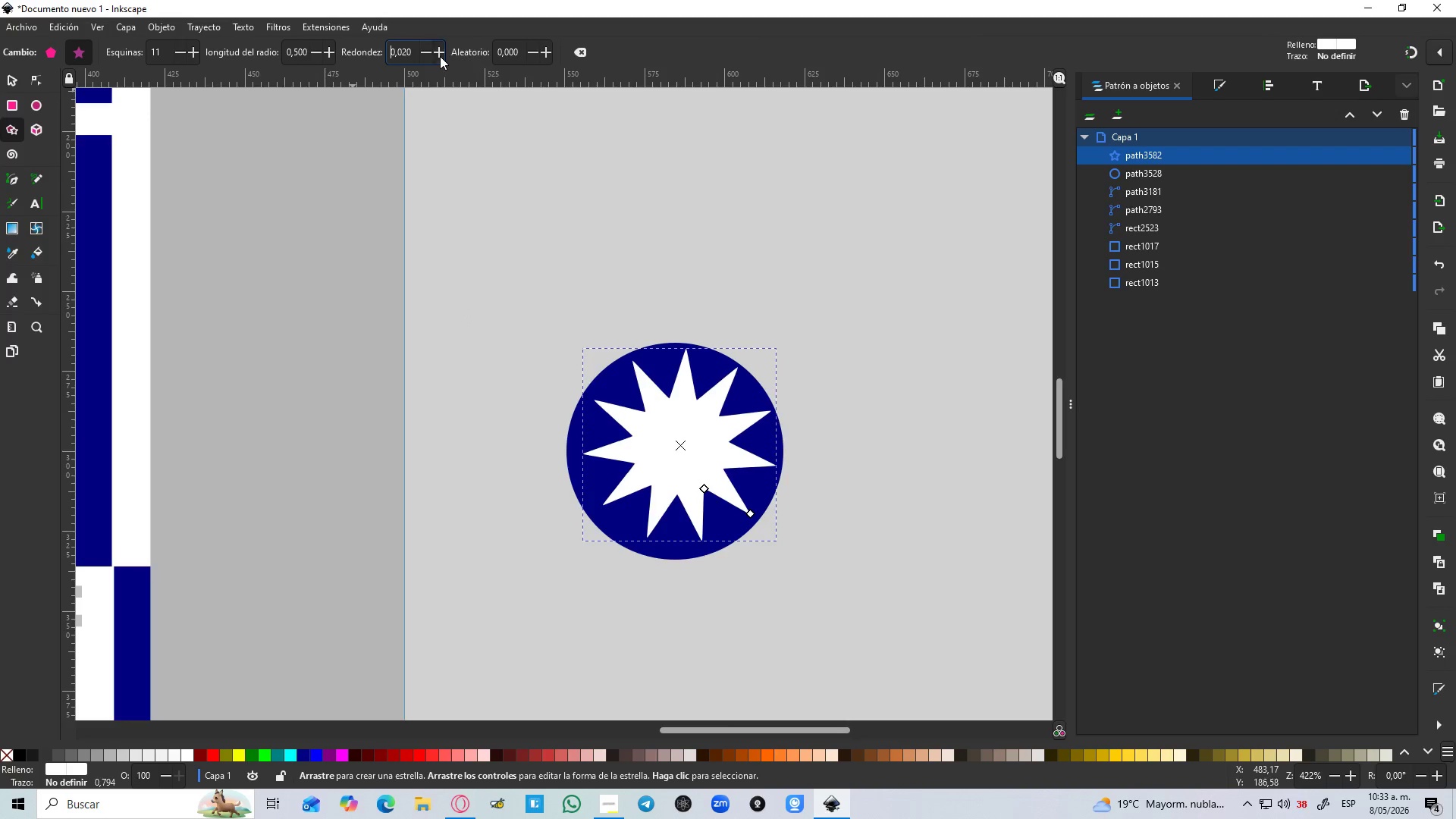 
triple_click([440, 56])
 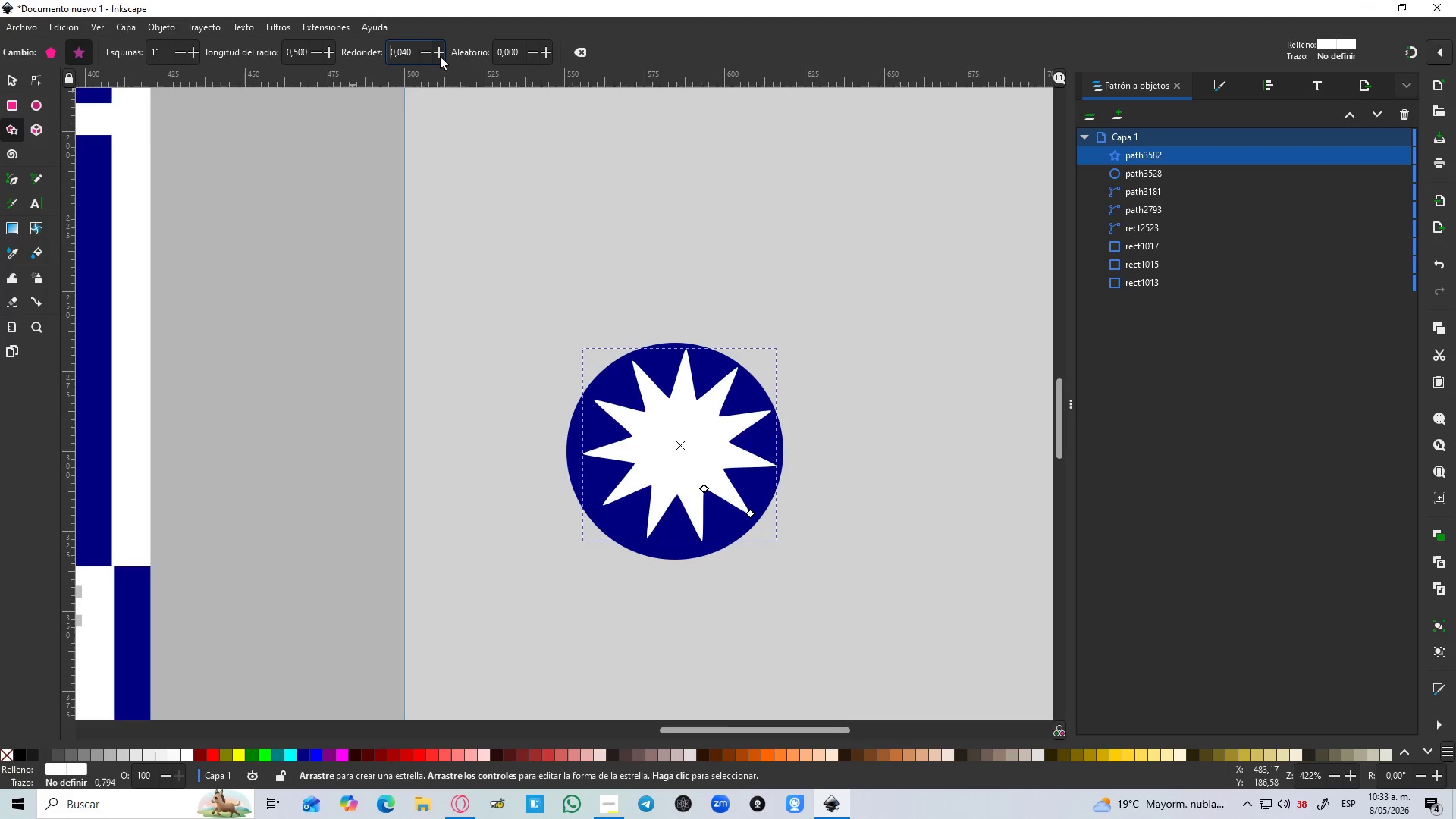 
triple_click([440, 56])
 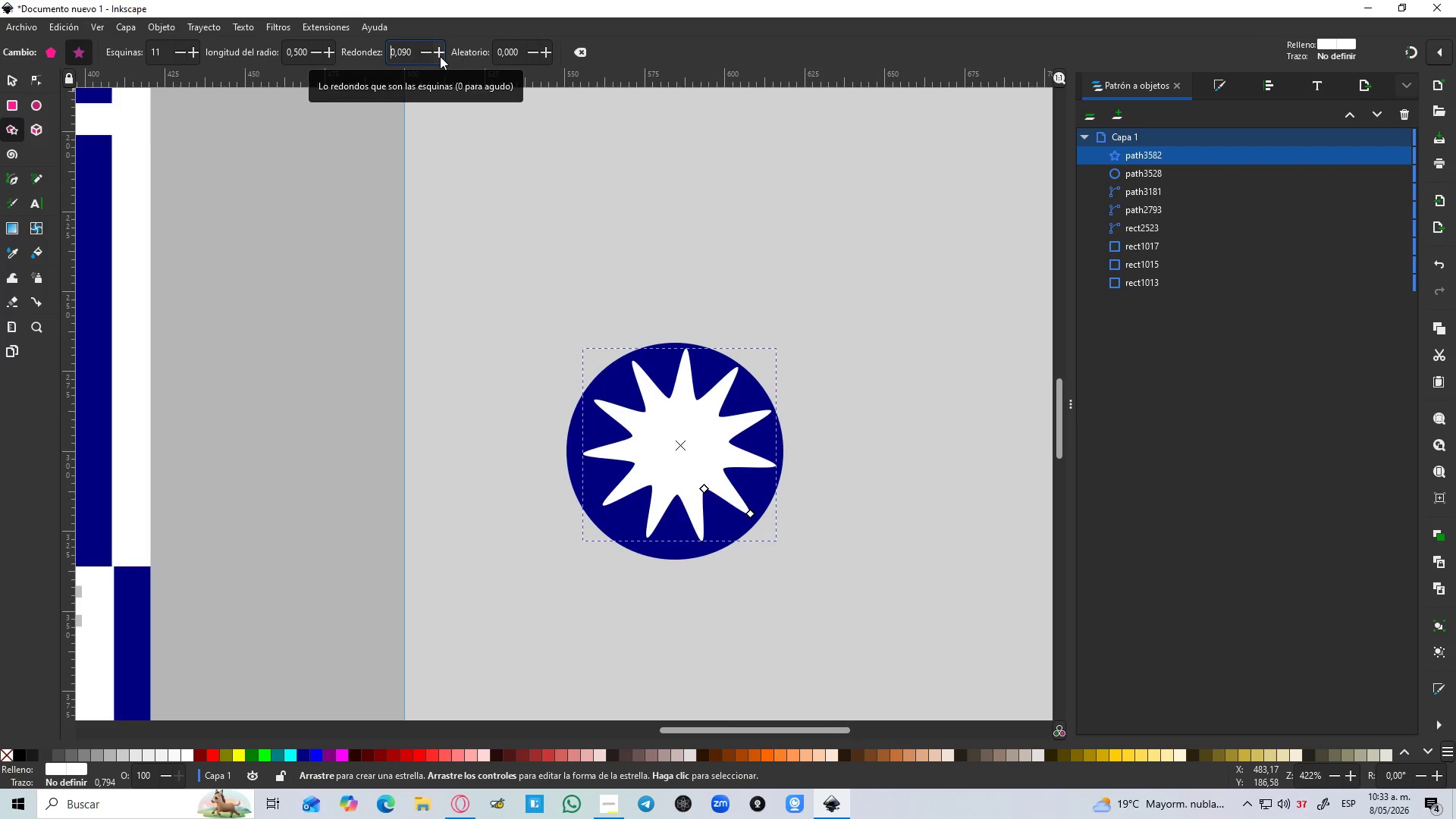 
left_click([440, 56])
 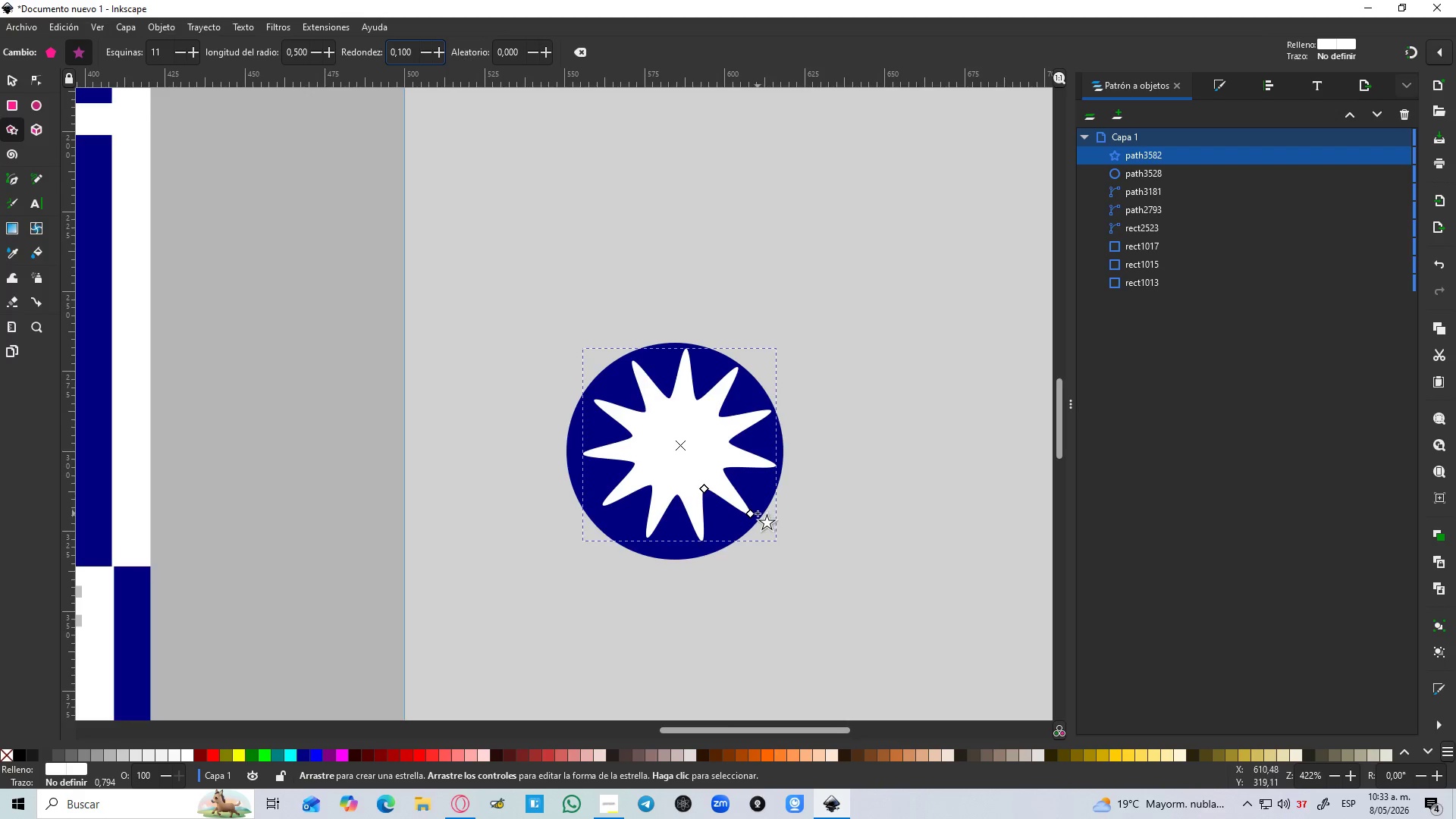 
left_click_drag(start_coordinate=[749, 513], to_coordinate=[722, 480])
 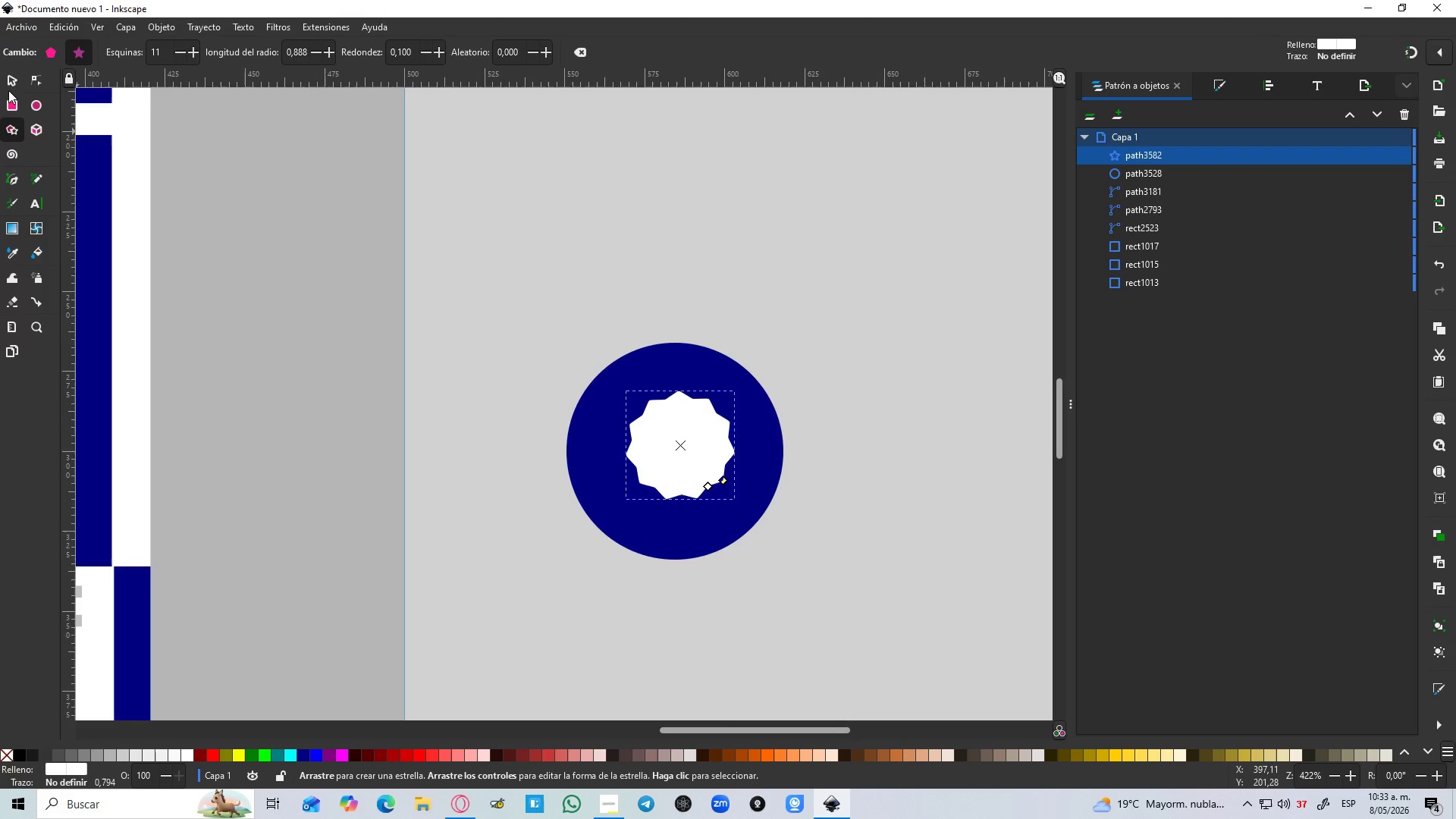 
left_click([9, 80])
 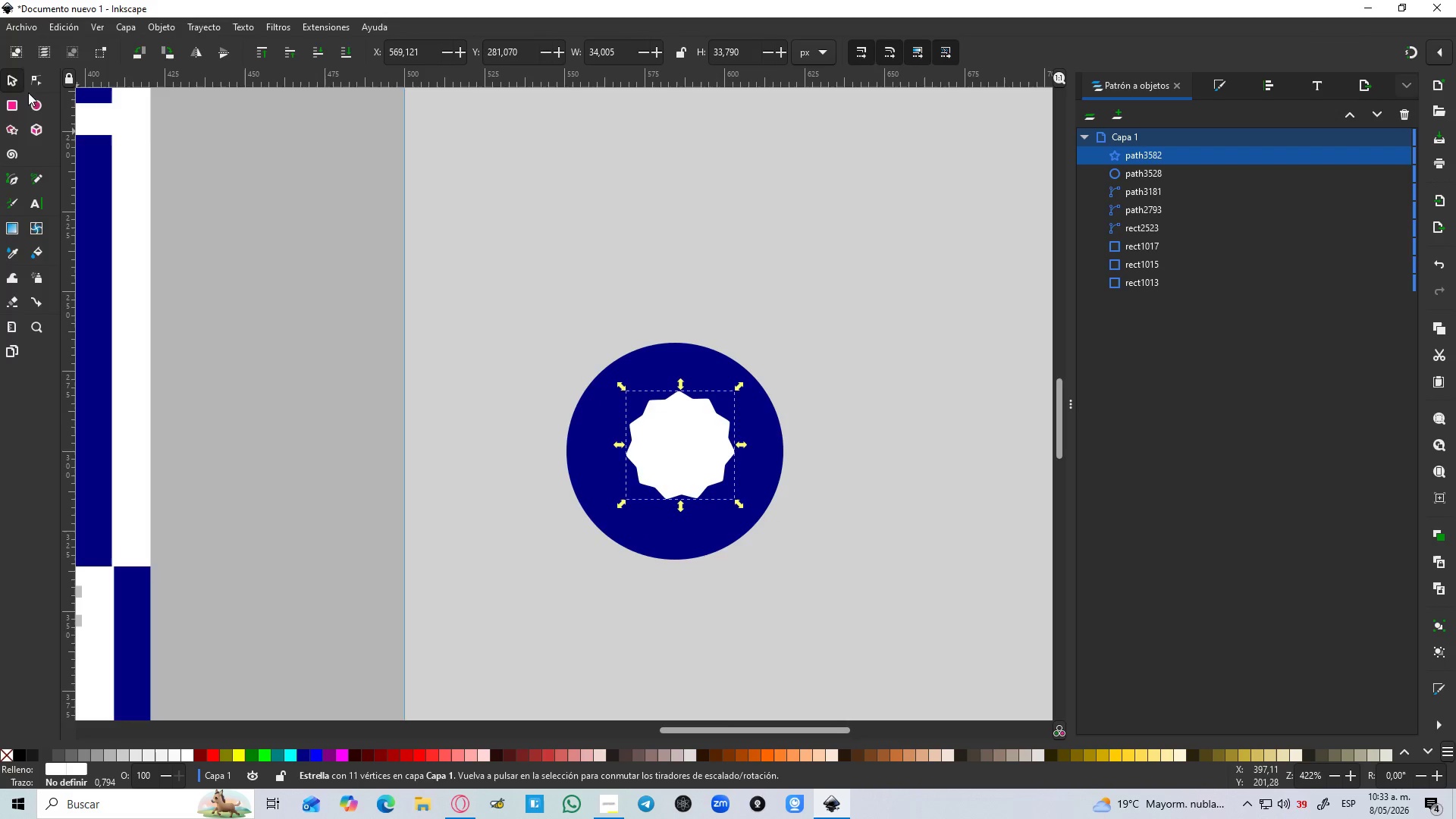 
hold_key(key=ShiftLeft, duration=1.02)
 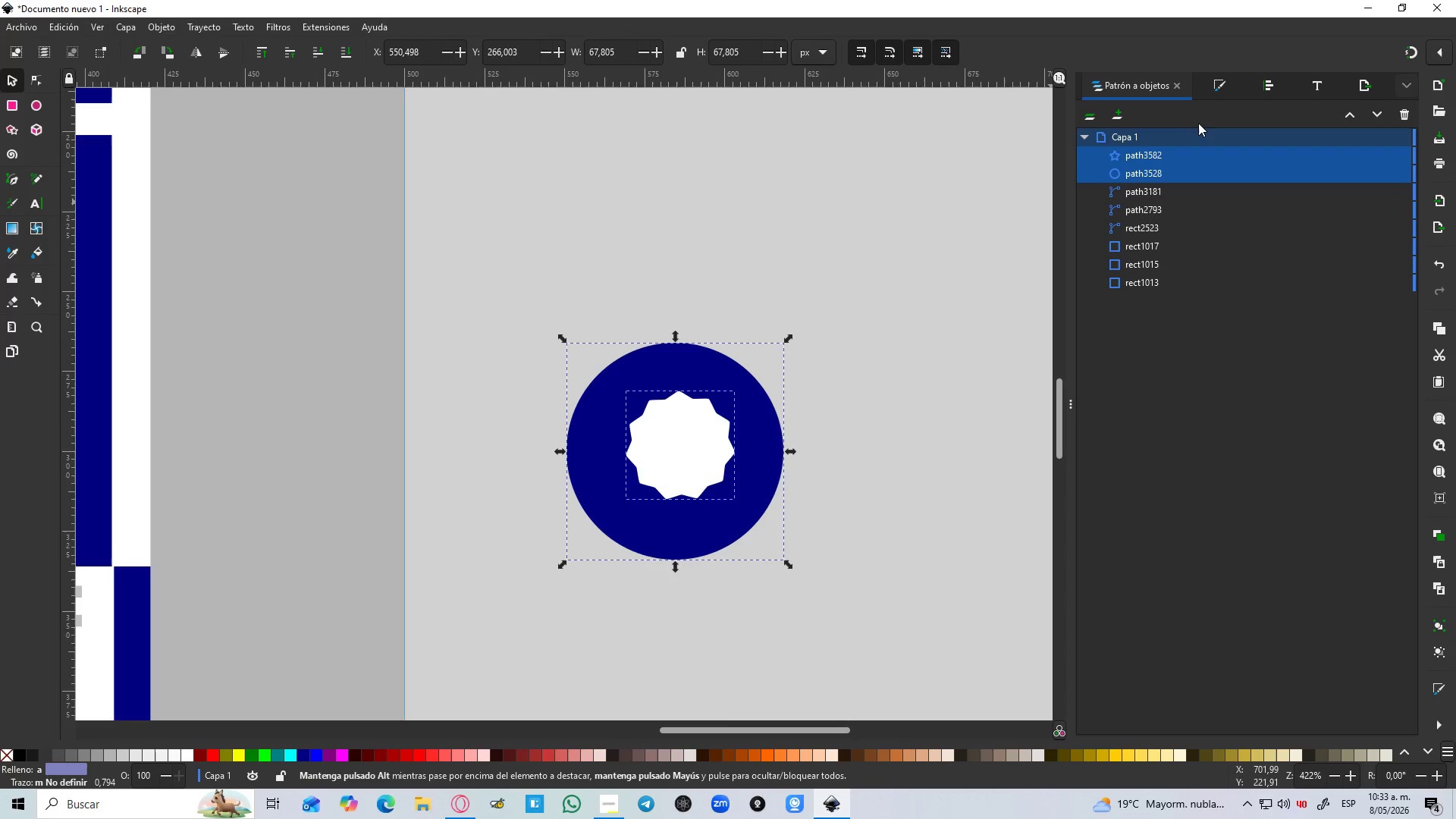 
hold_key(key=ShiftLeft, duration=4.89)
left_click([1272, 94])
 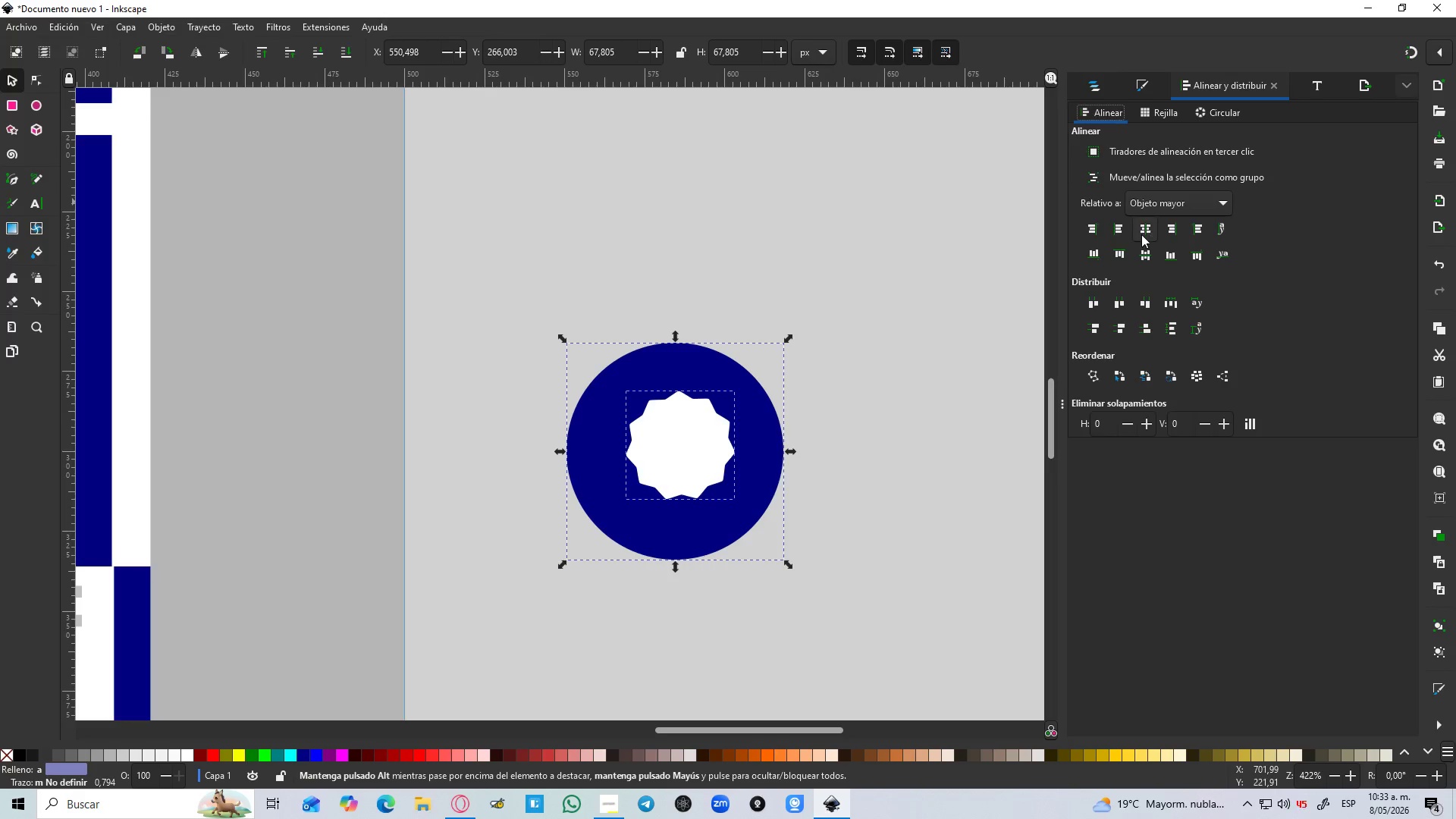 
double_click([1144, 253])
 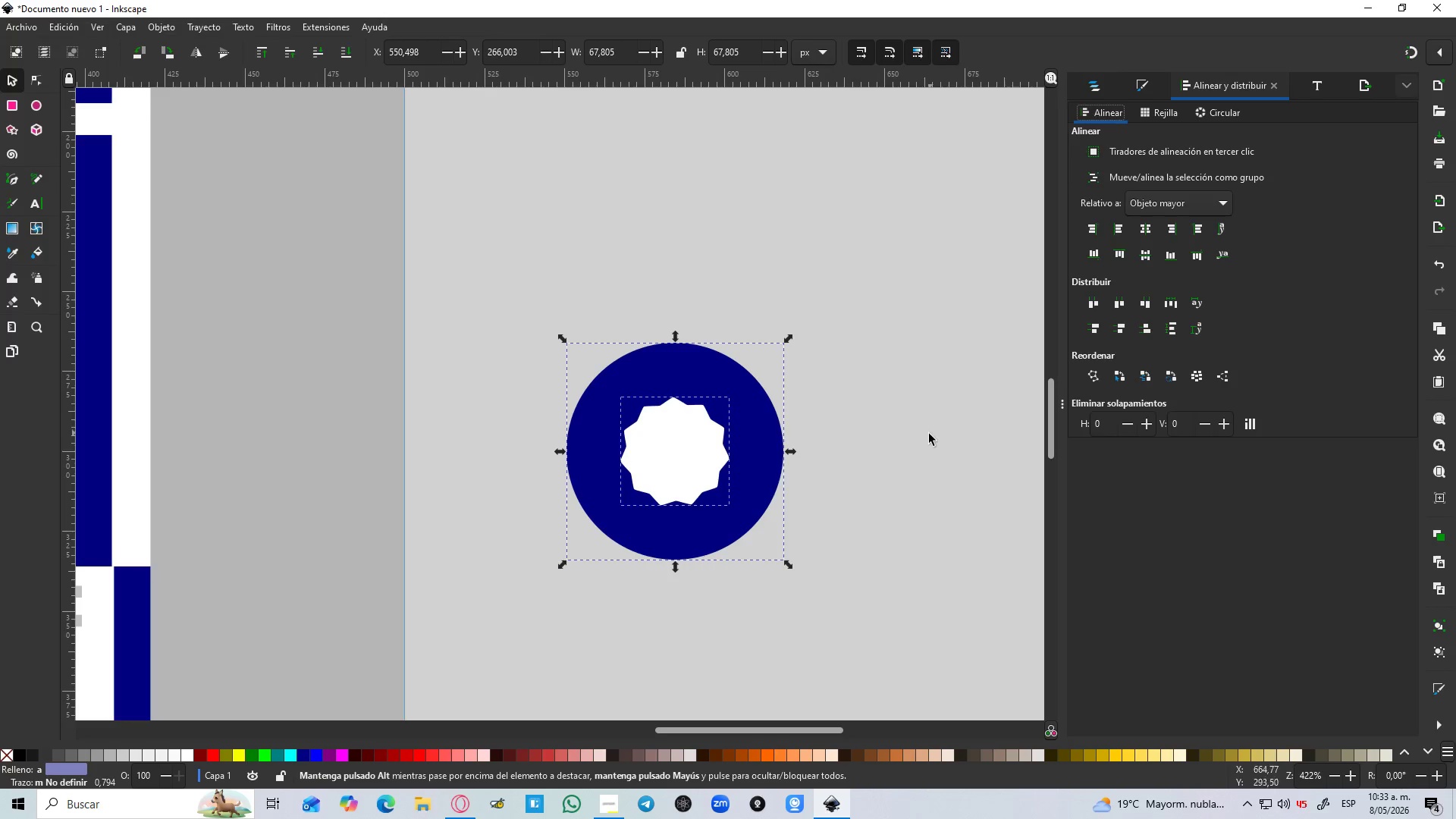 
left_click([927, 436])
 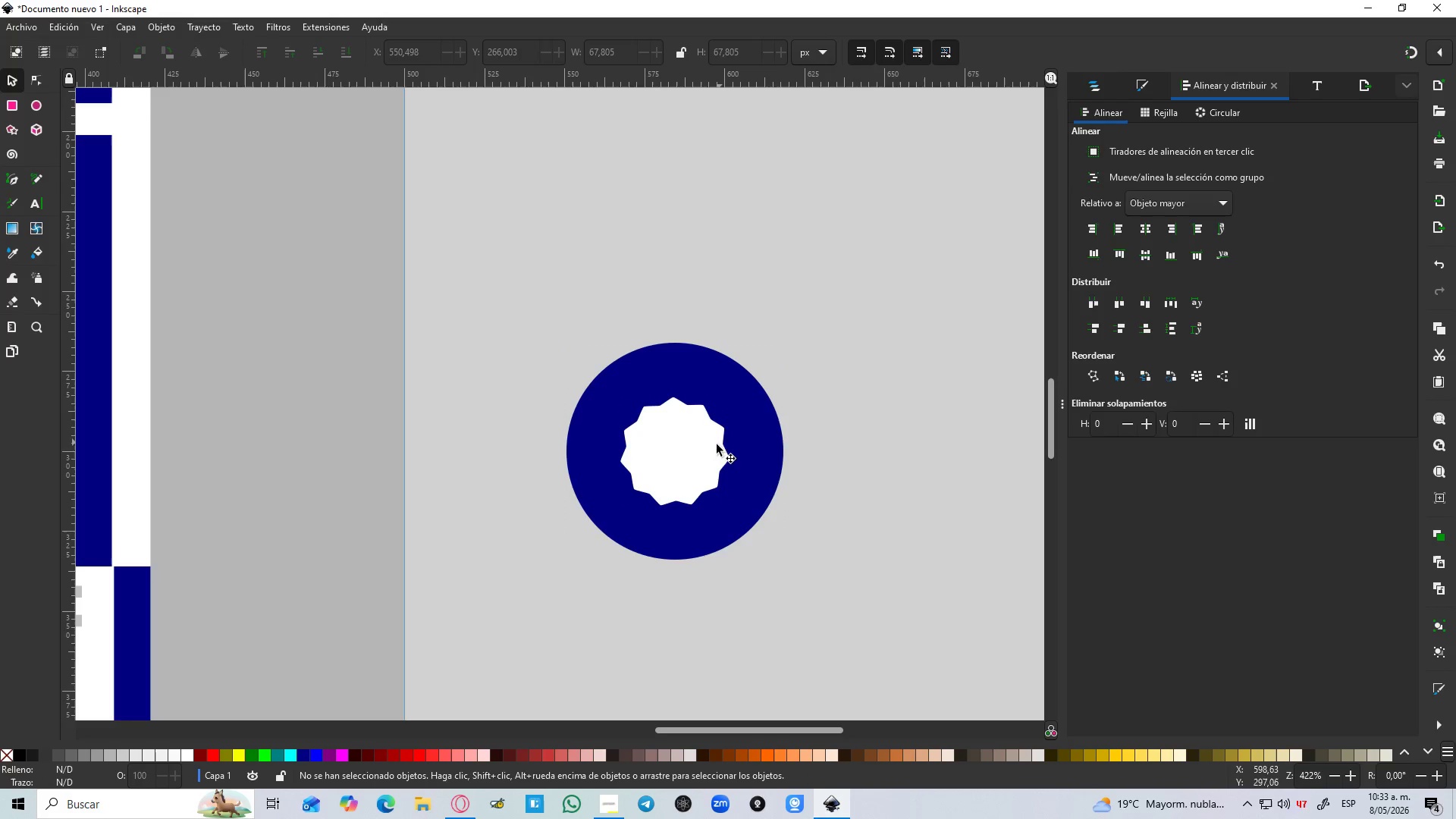 
left_click([686, 457])
 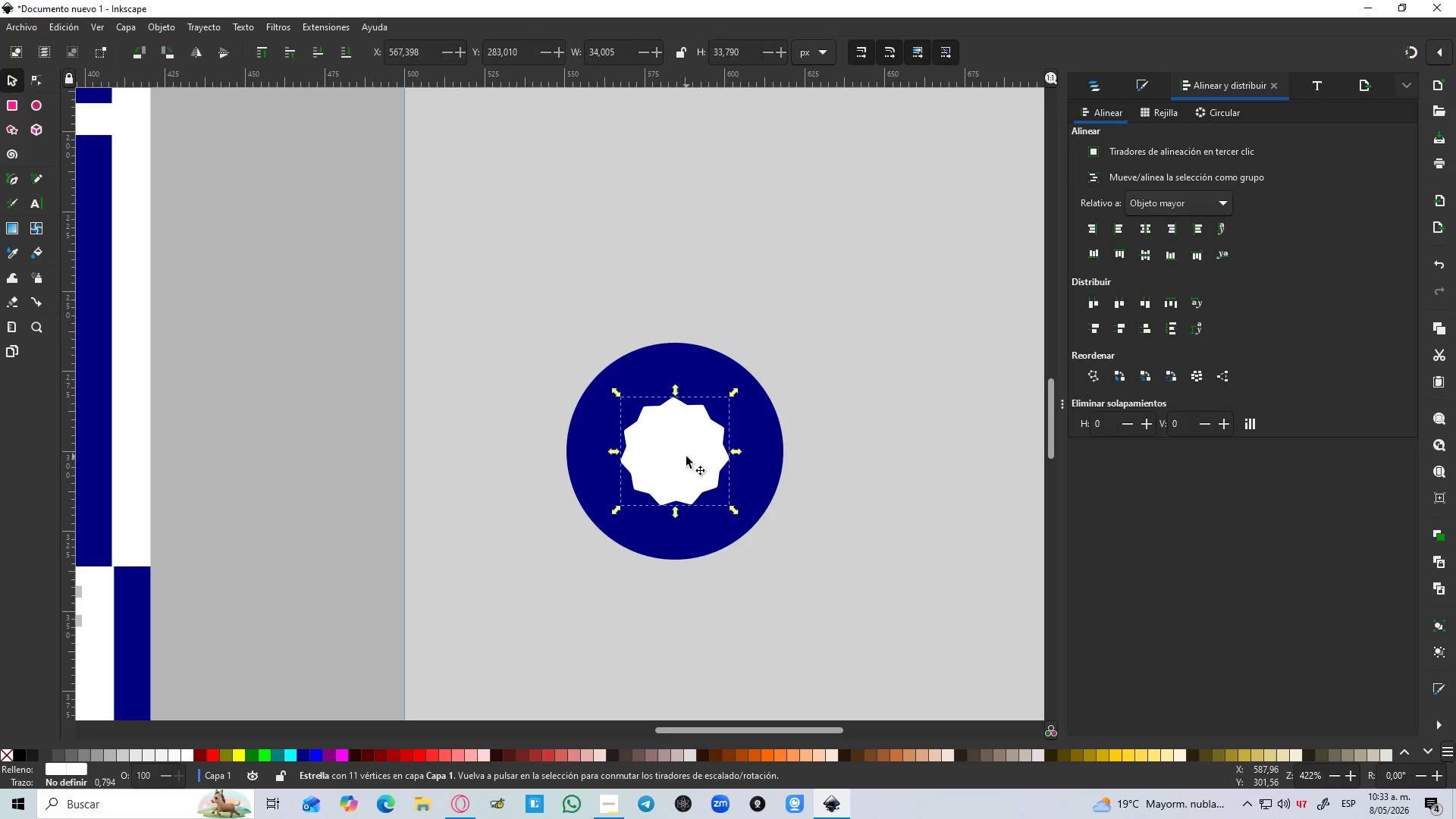 
hold_key(key=ShiftLeft, duration=0.78)
left_click([770, 446])
 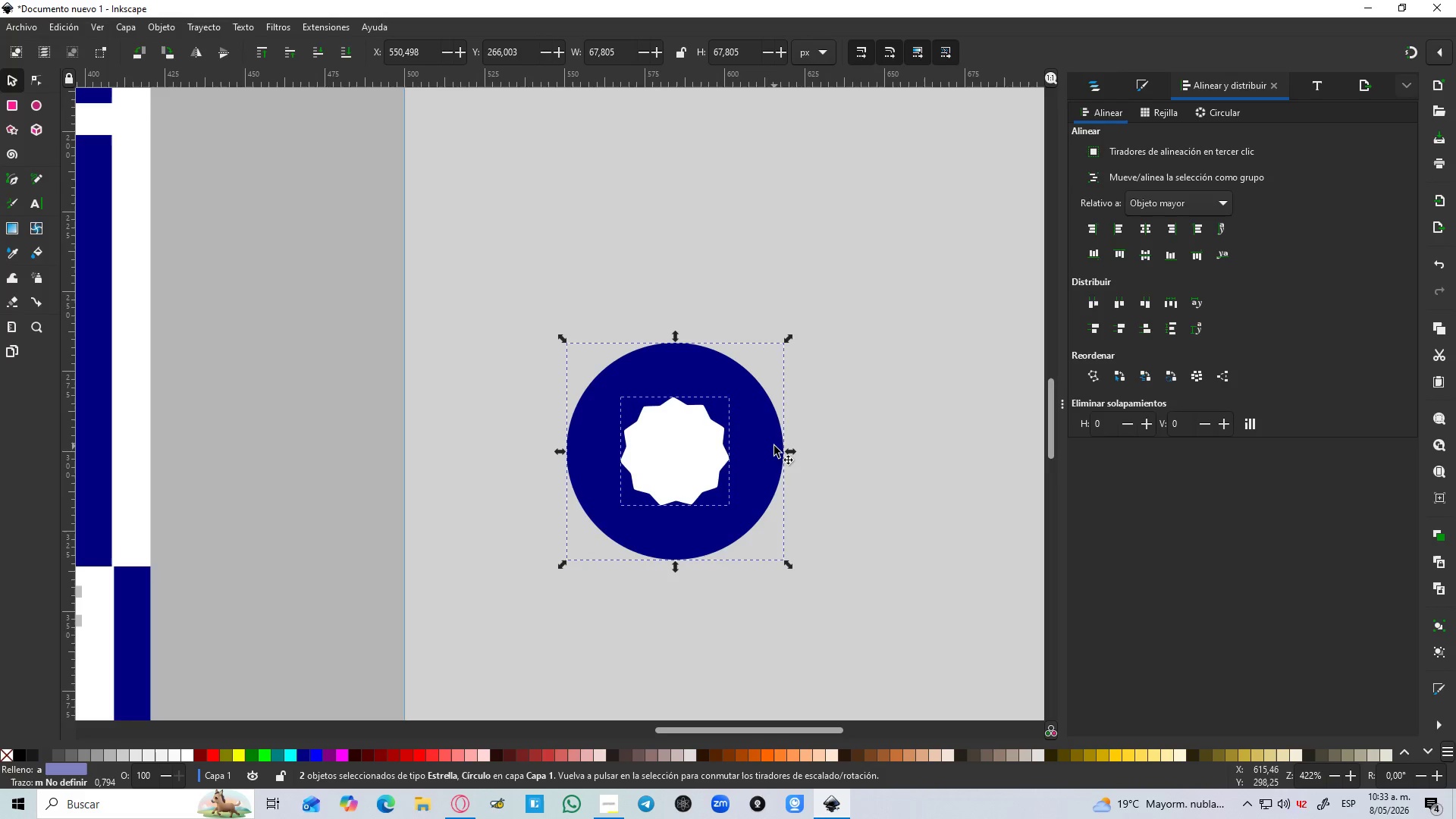 
hold_key(key=ControlLeft, duration=1.5)
 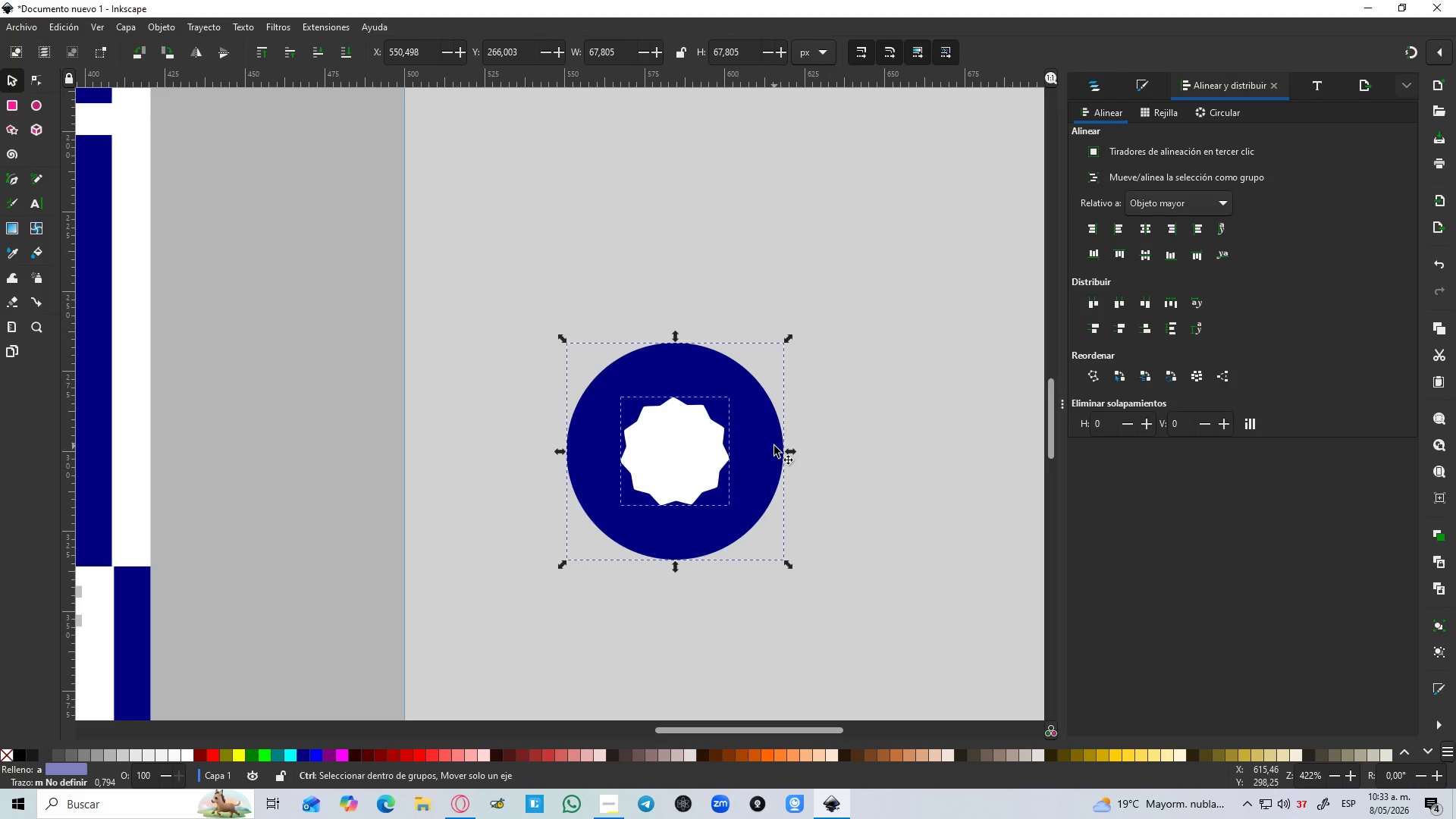 
hold_key(key=ControlLeft, duration=1.11)
 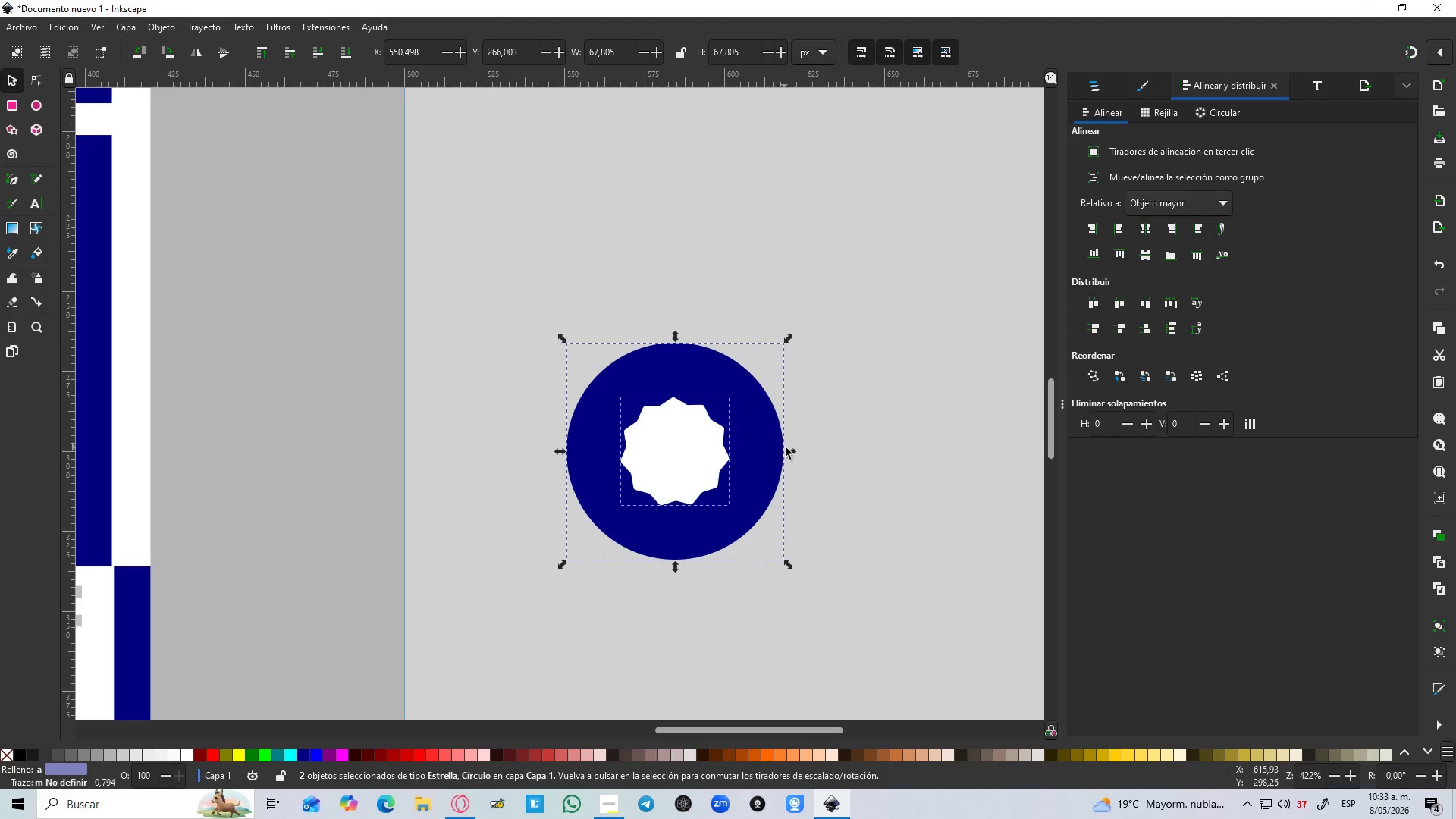 
left_click([841, 503])
 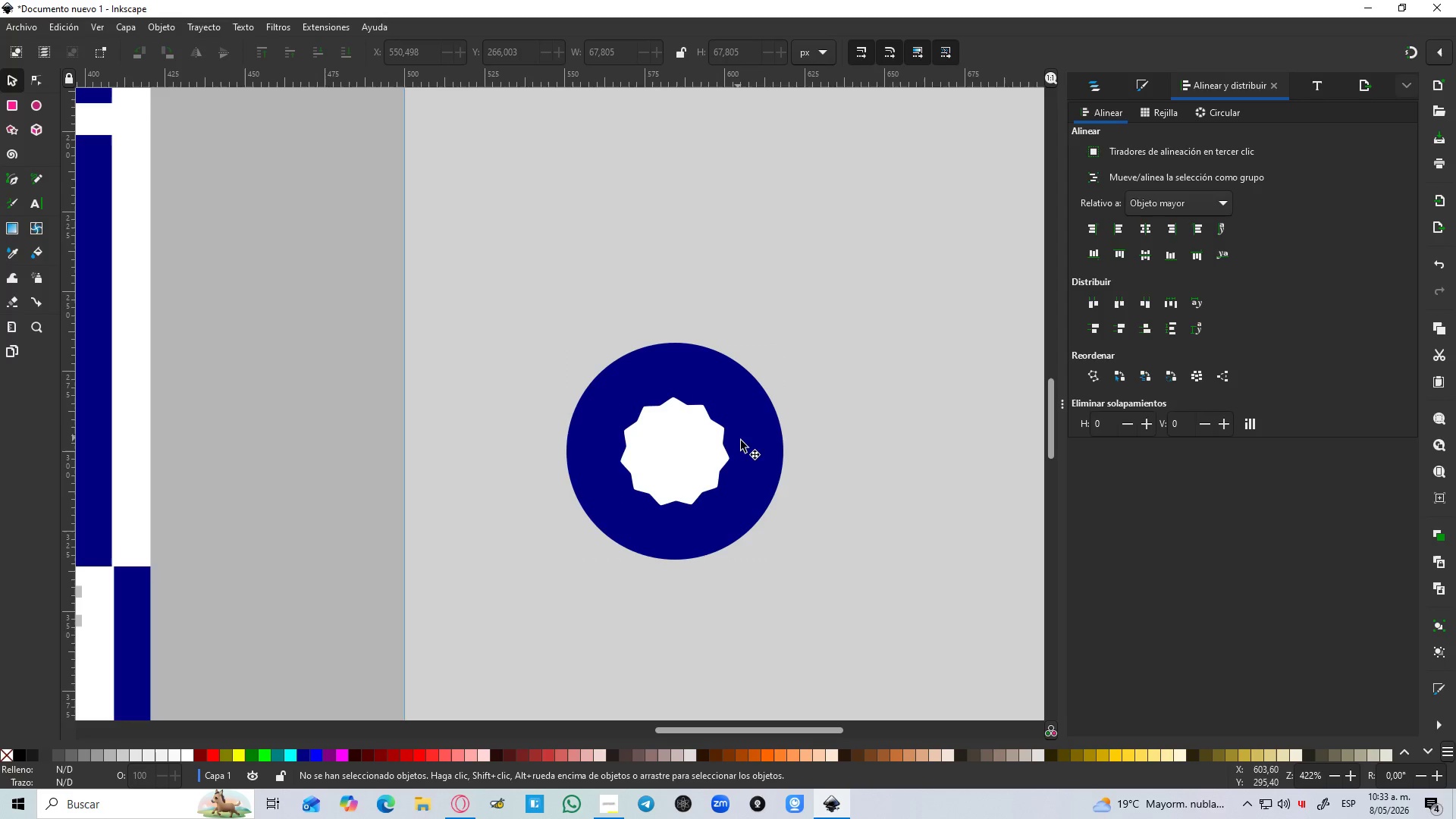 
left_click([754, 446])
 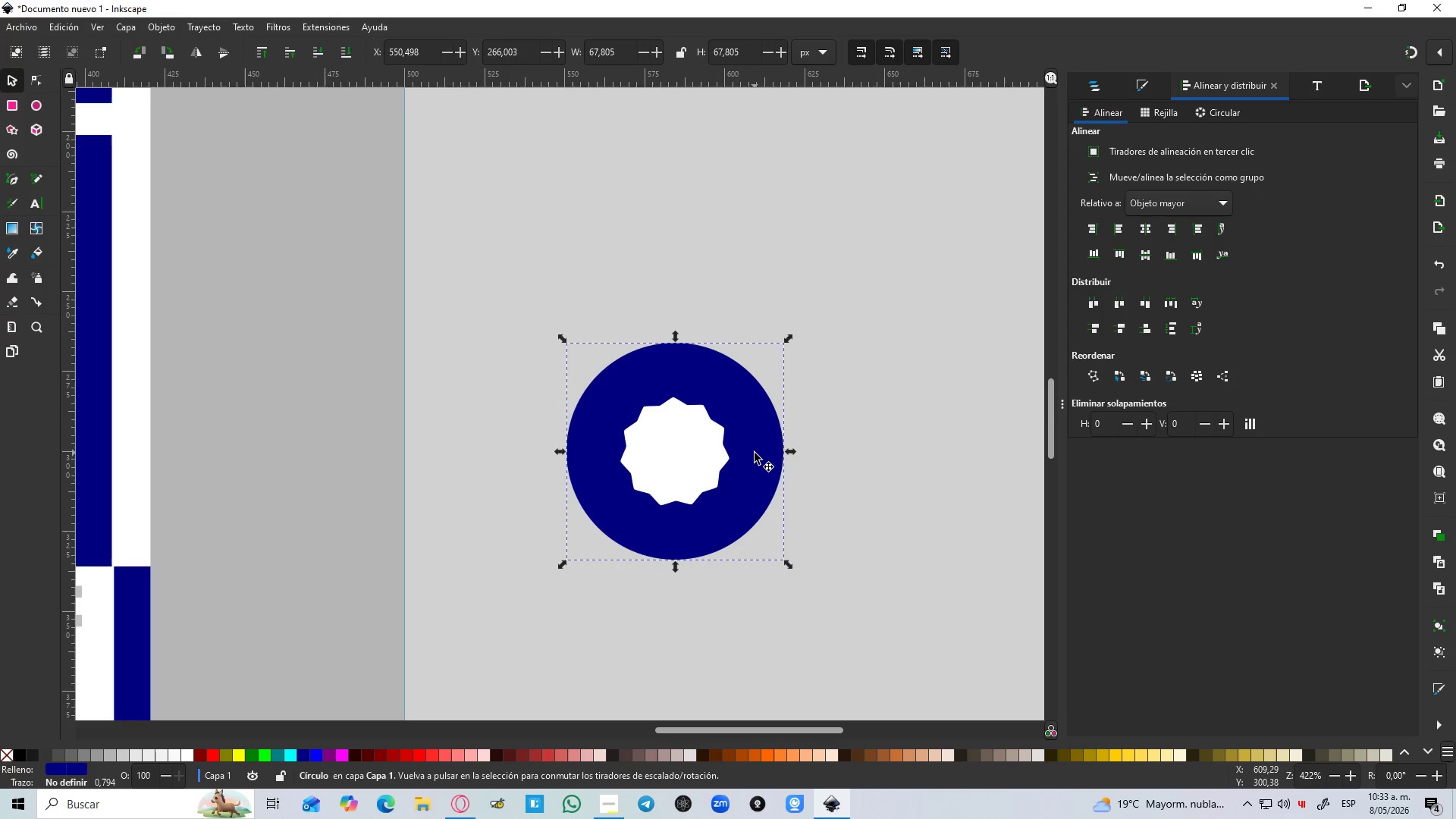 
key(Control+D)
 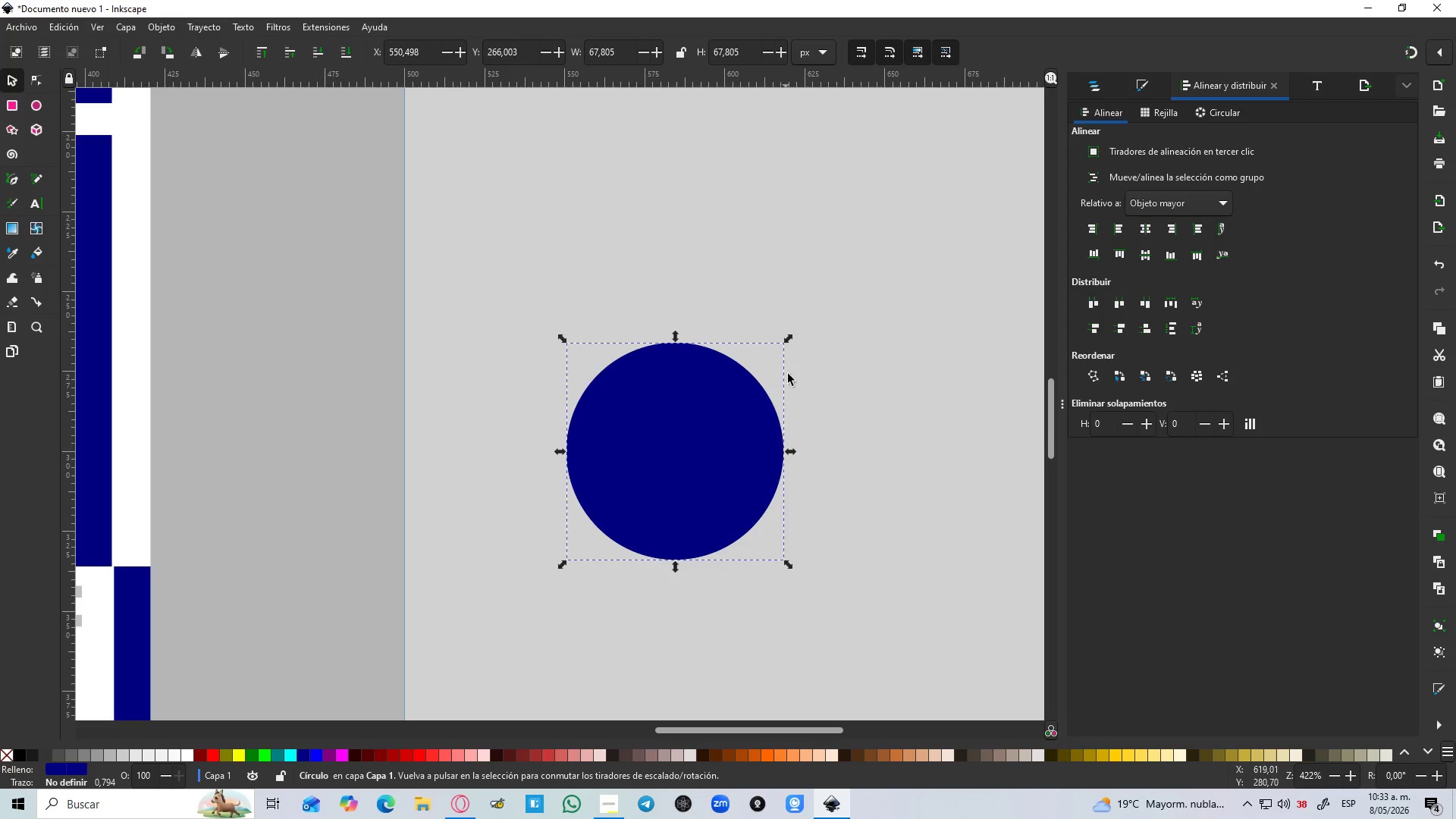 
hold_key(key=ControlLeft, duration=2.41)
hold_key(key=ShiftLeft, duration=1.38)
left_click_drag(start_coordinate=[789, 338], to_coordinate=[817, 315])
 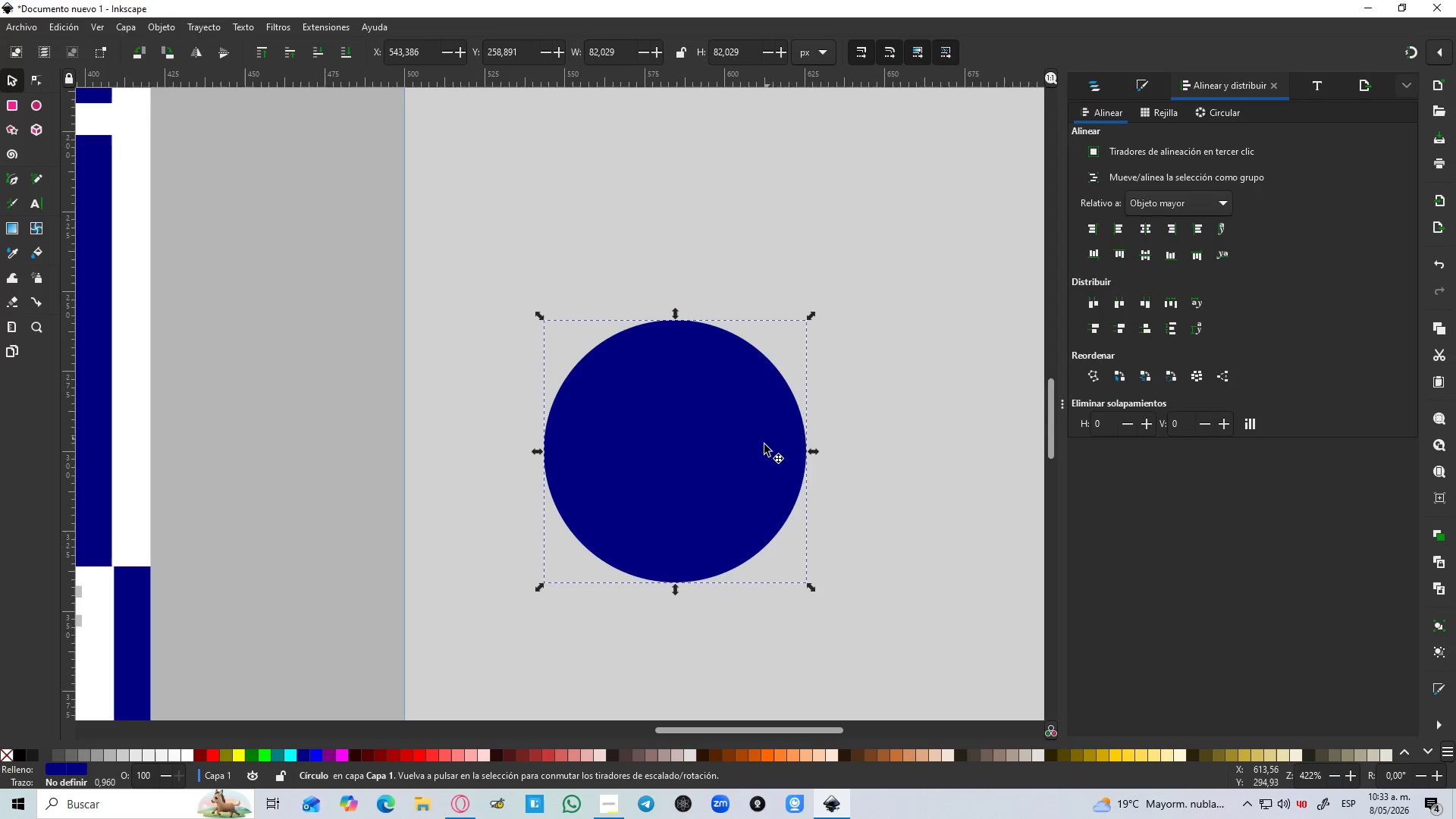 
left_click_drag(start_coordinate=[761, 450], to_coordinate=[611, 268])
 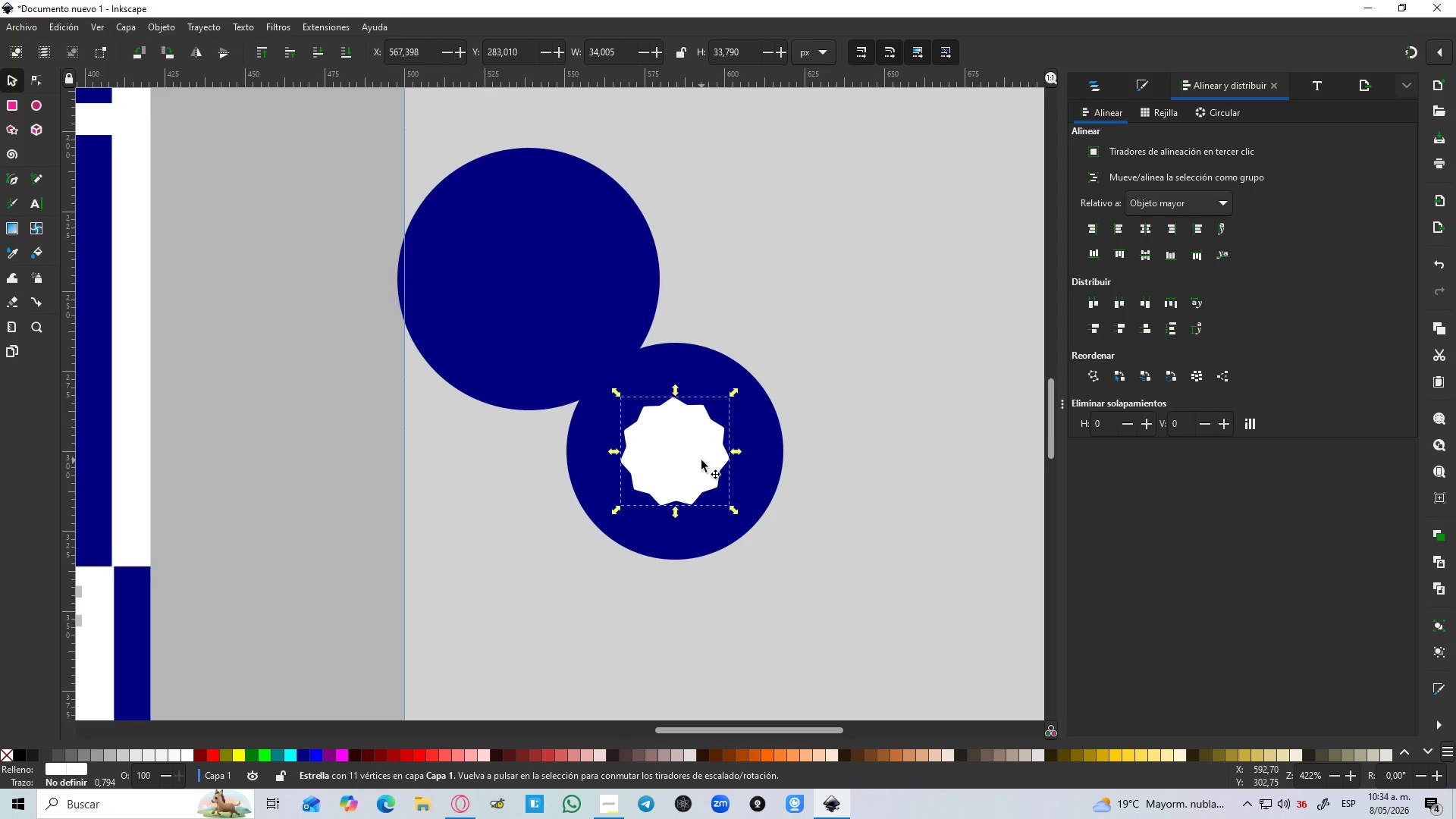 
wait(16.8)
 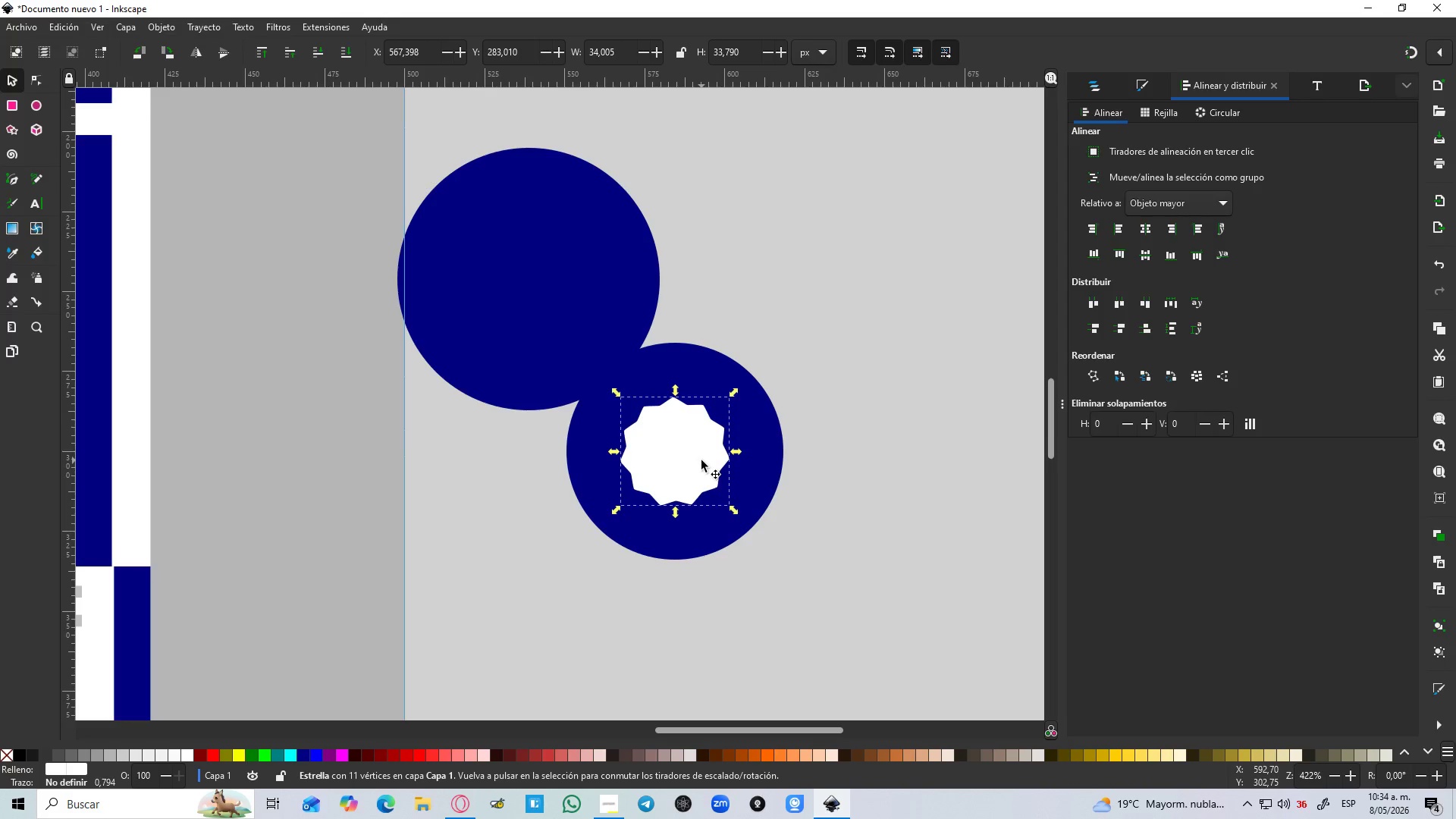 
left_click_drag(start_coordinate=[528, 299], to_coordinate=[564, 234])
 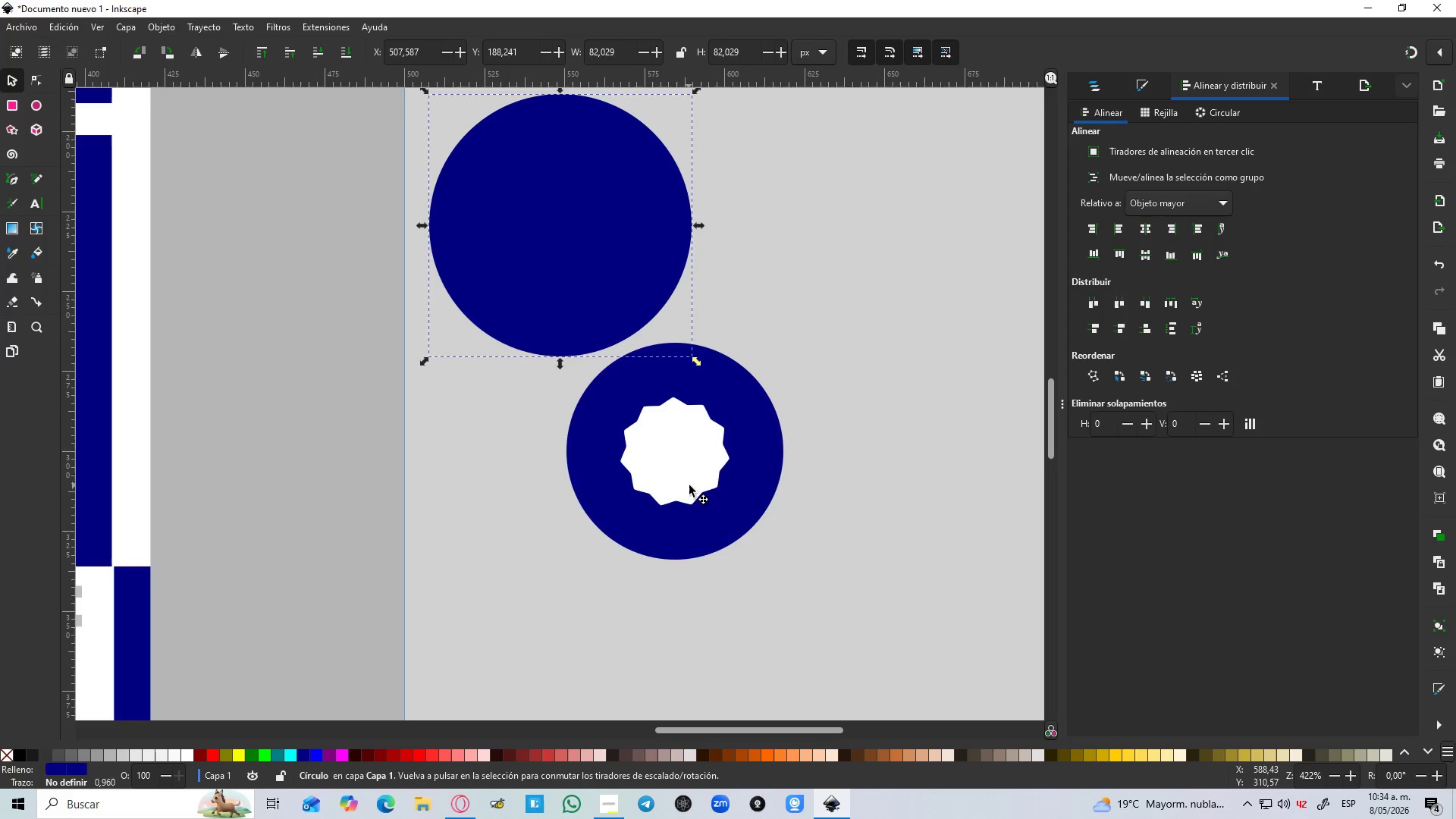 
hold_key(key=ShiftLeft, duration=0.72)
 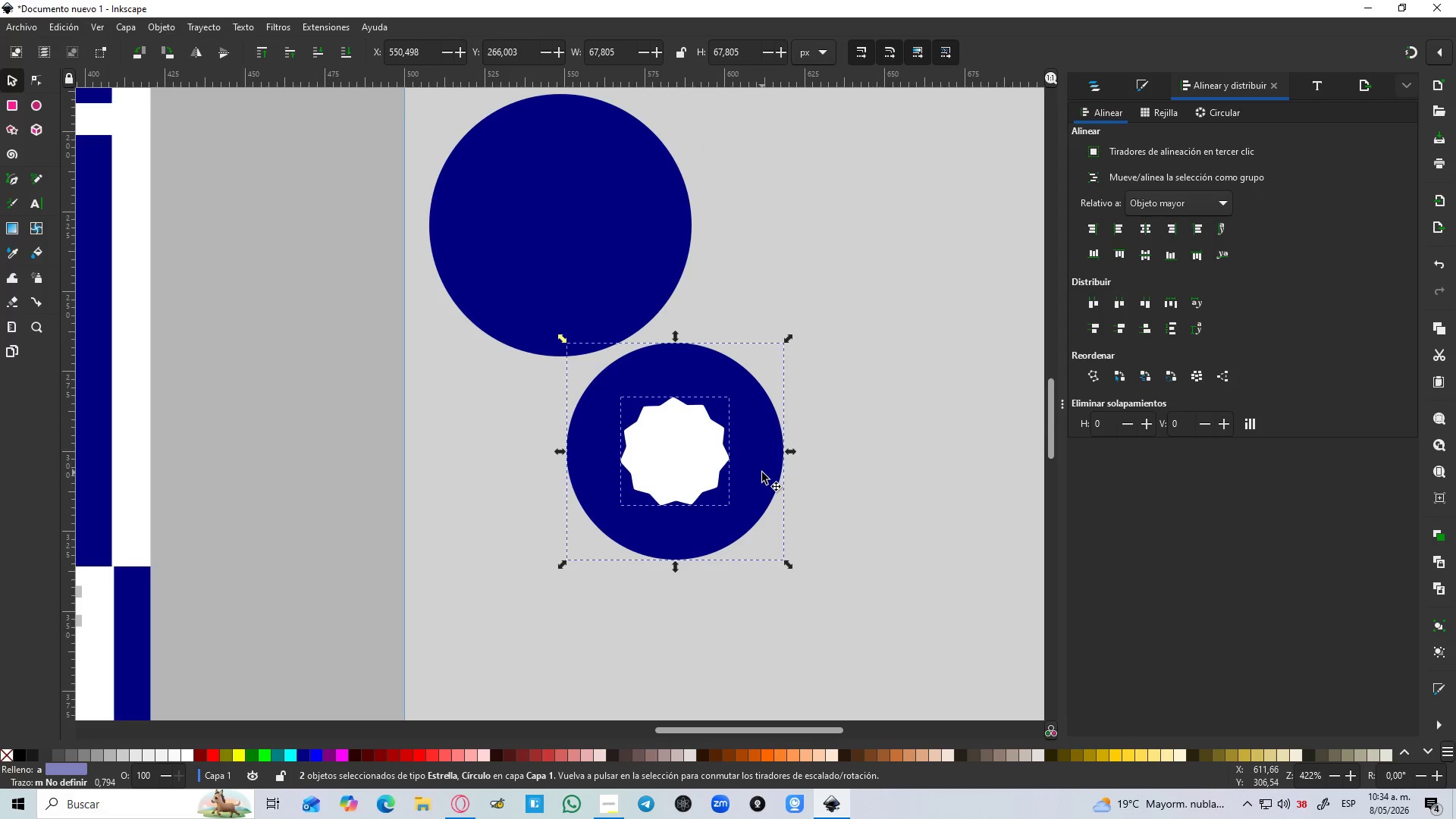 
key(Control+NumpadSubtract)
 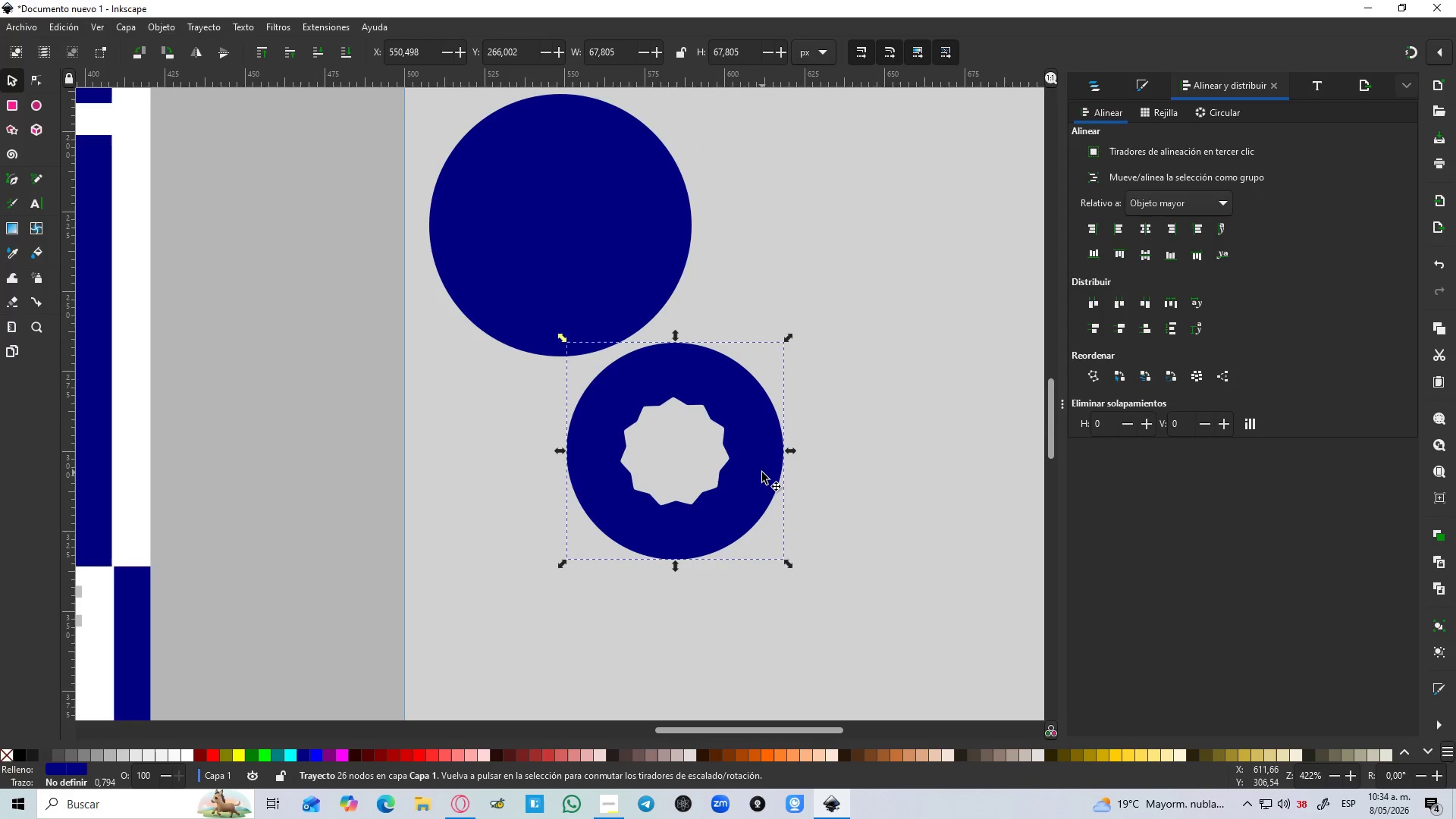 
hold_key(key=ControlLeft, duration=1.05)
 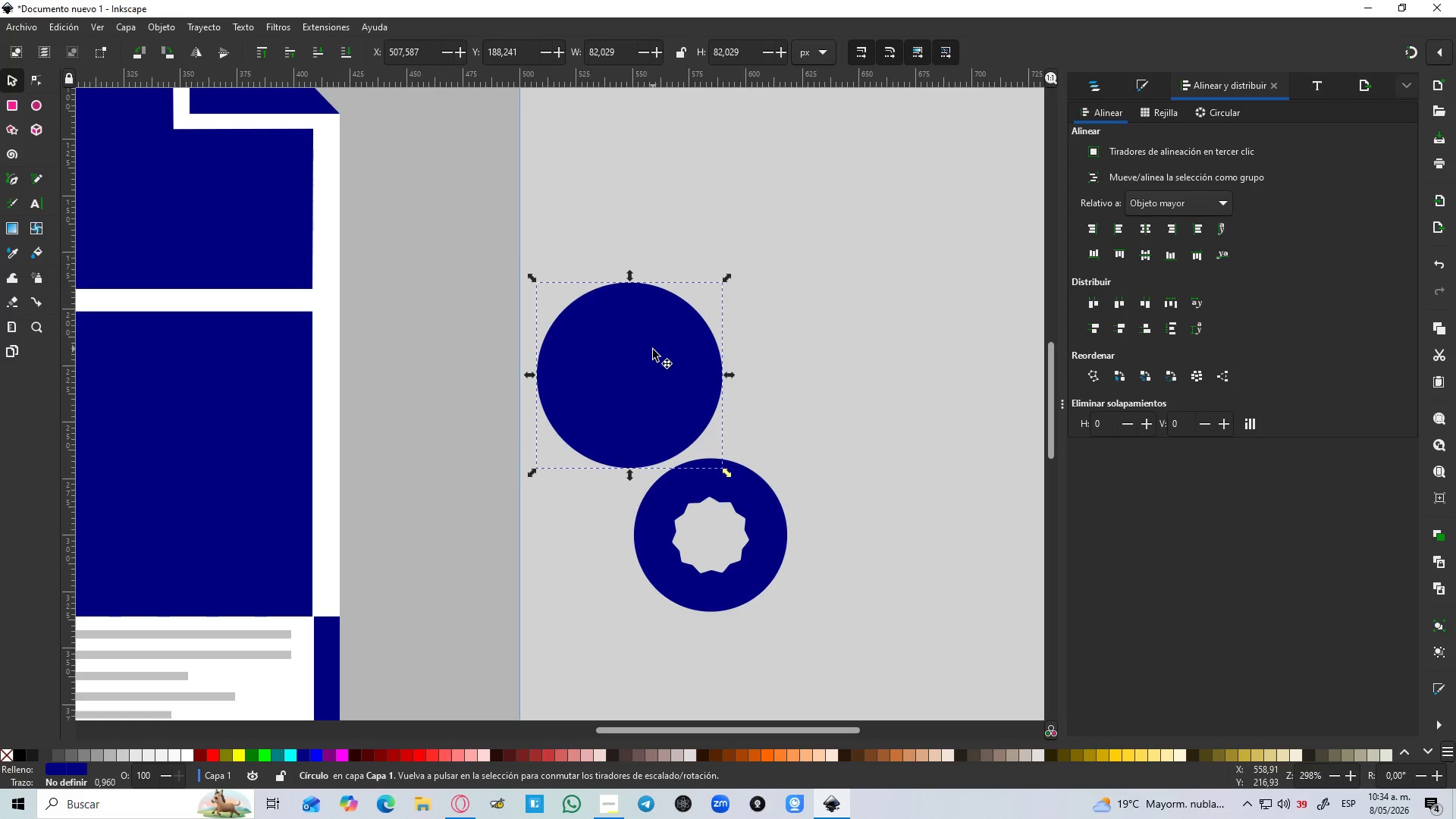 
left_click([653, 347])
 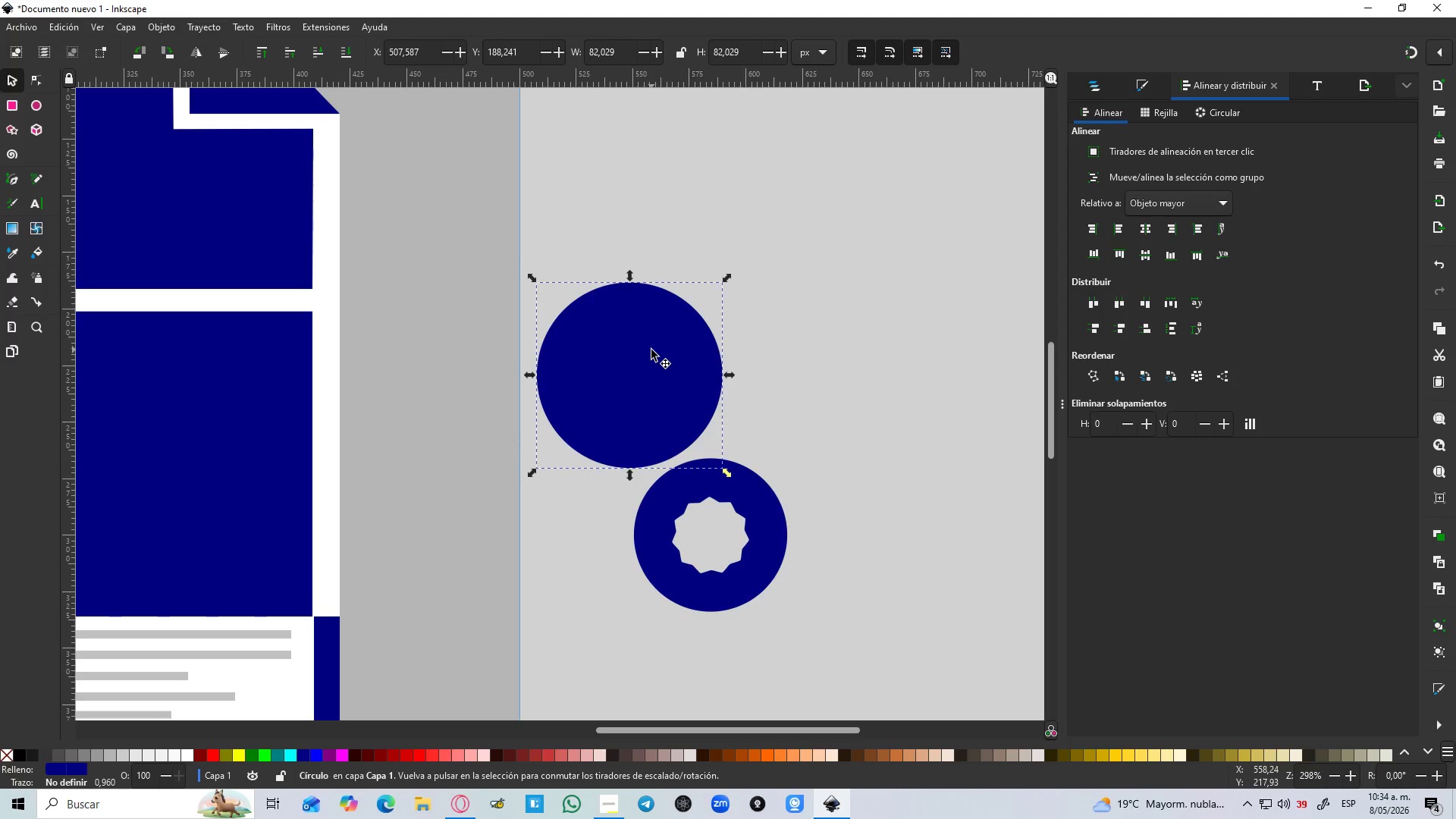 
scroll: coordinate [657, 329], scroll_direction: down, amount: 1.0
 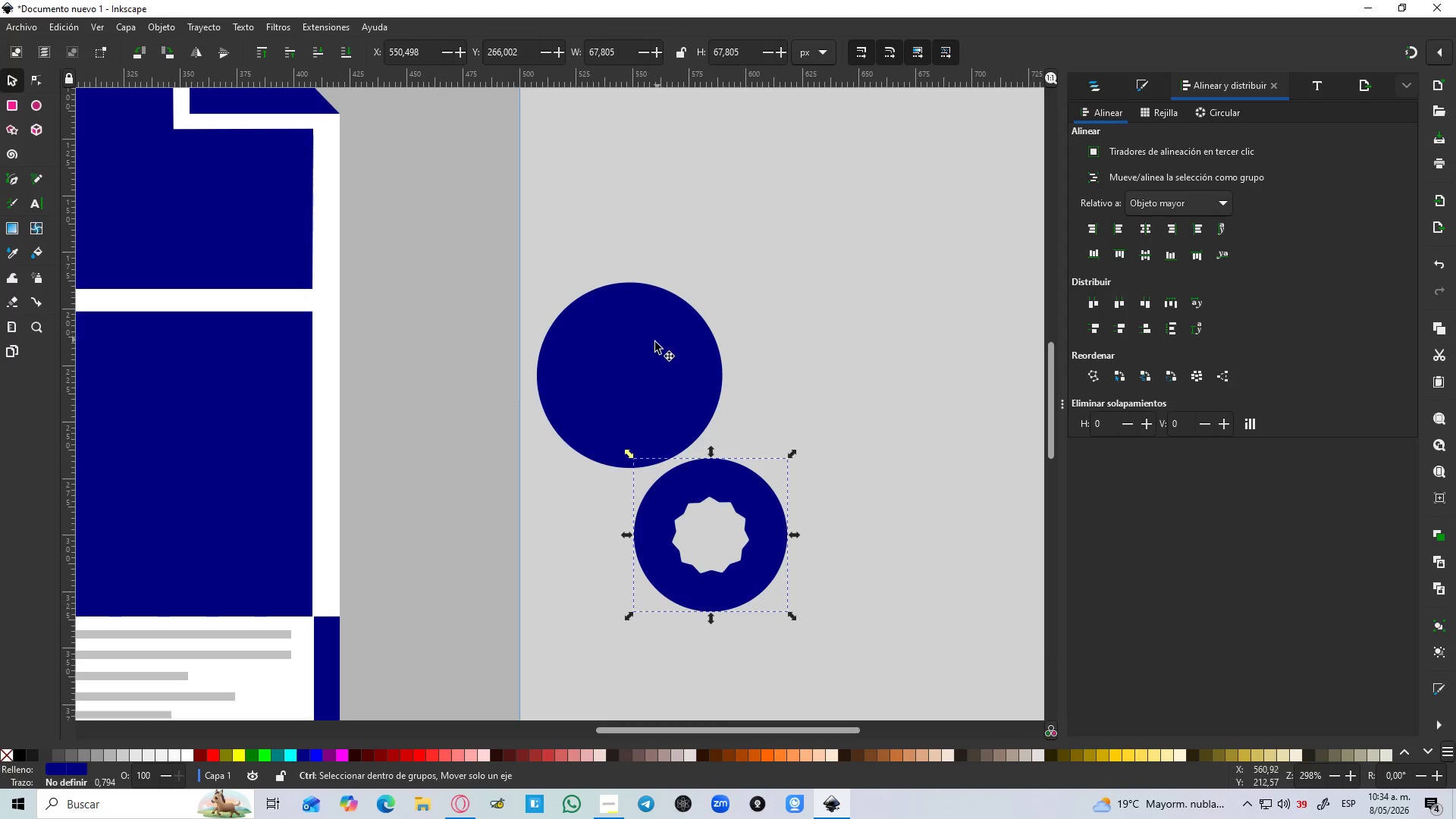 
key(Control+D)
 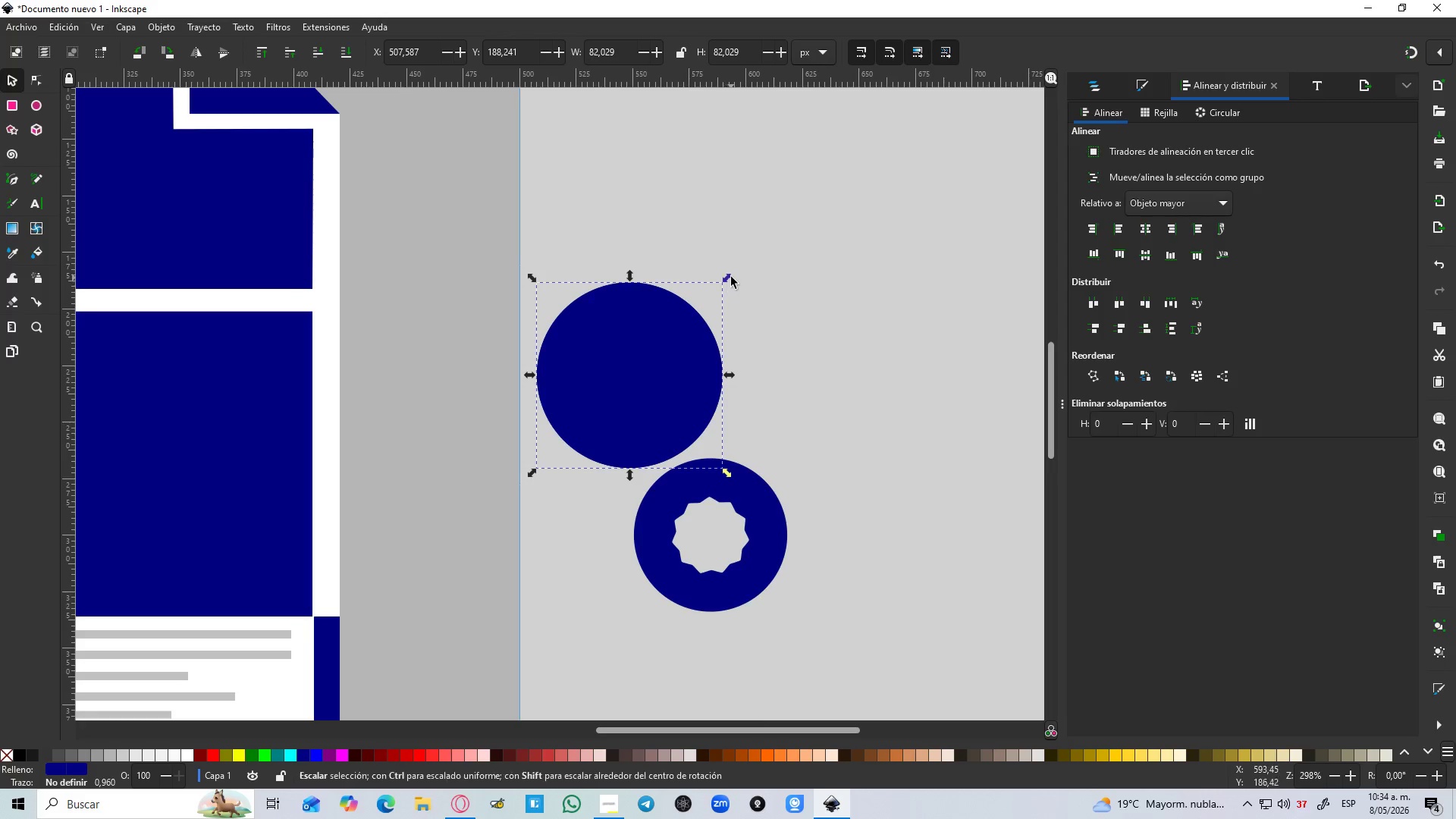 
hold_key(key=ShiftLeft, duration=1.51)
left_click_drag(start_coordinate=[731, 277], to_coordinate=[710, 300])
 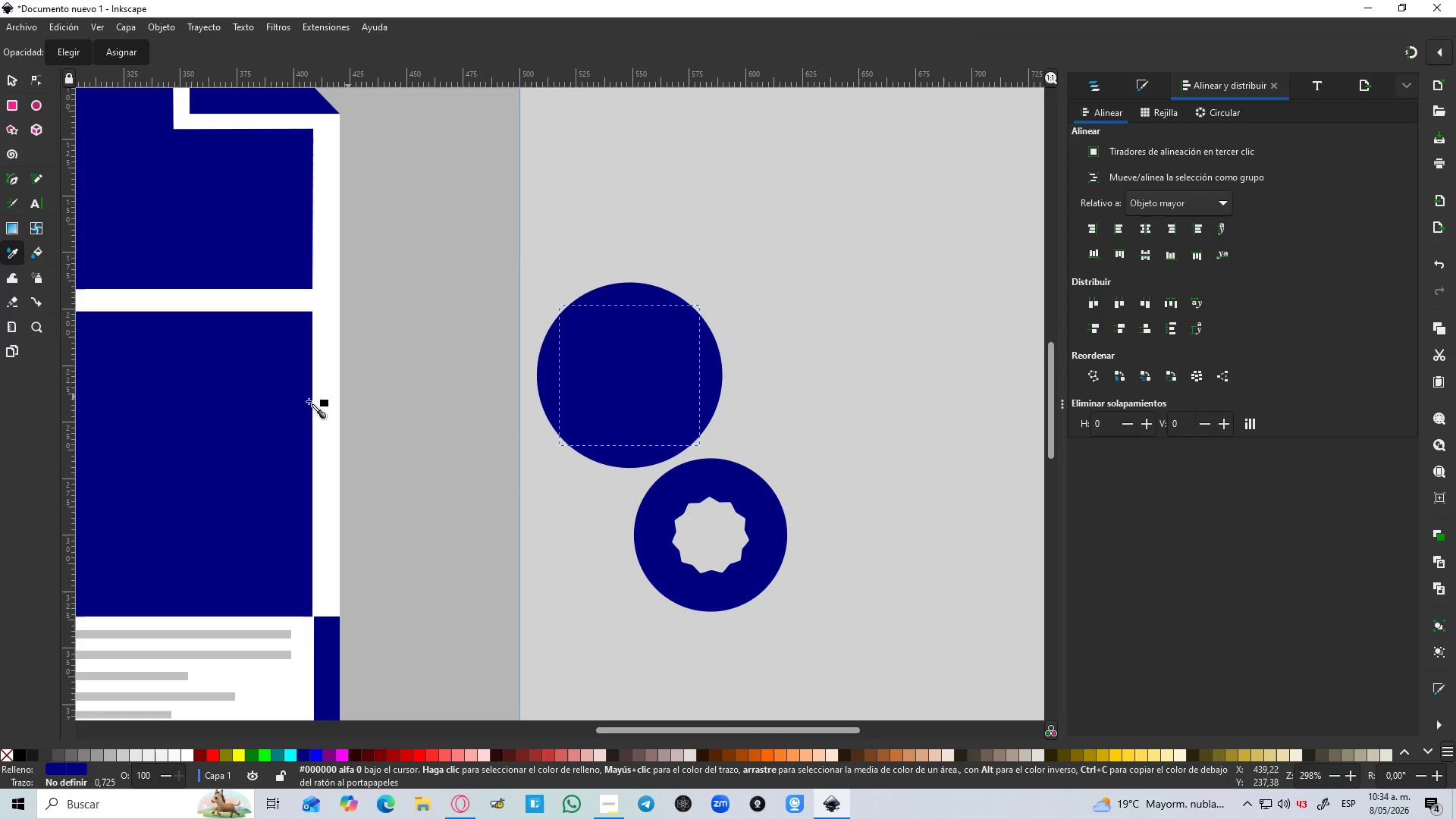 
key(Control+Shift+ShiftLeft)
 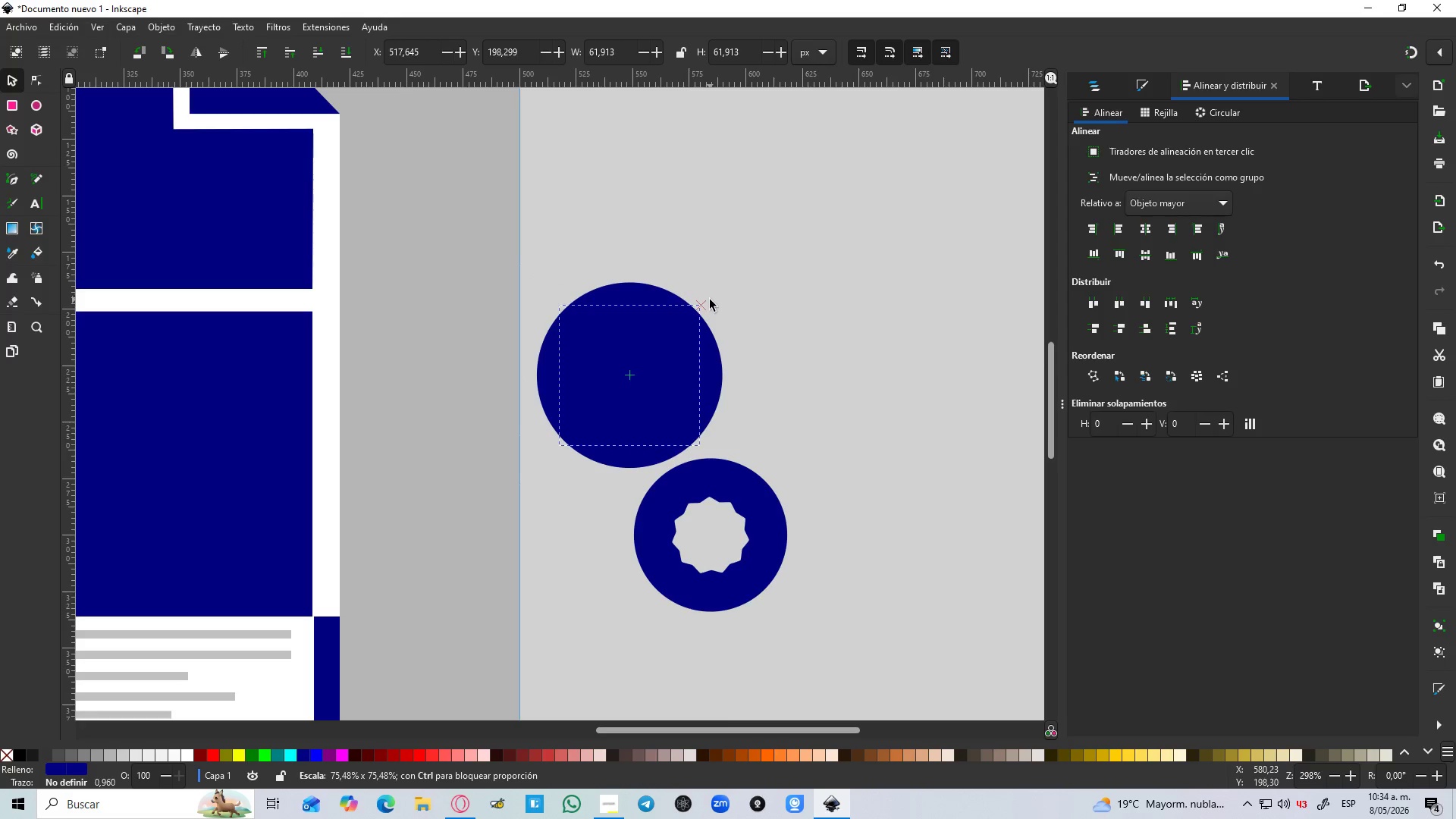 
key(Control+Shift+ShiftLeft)
 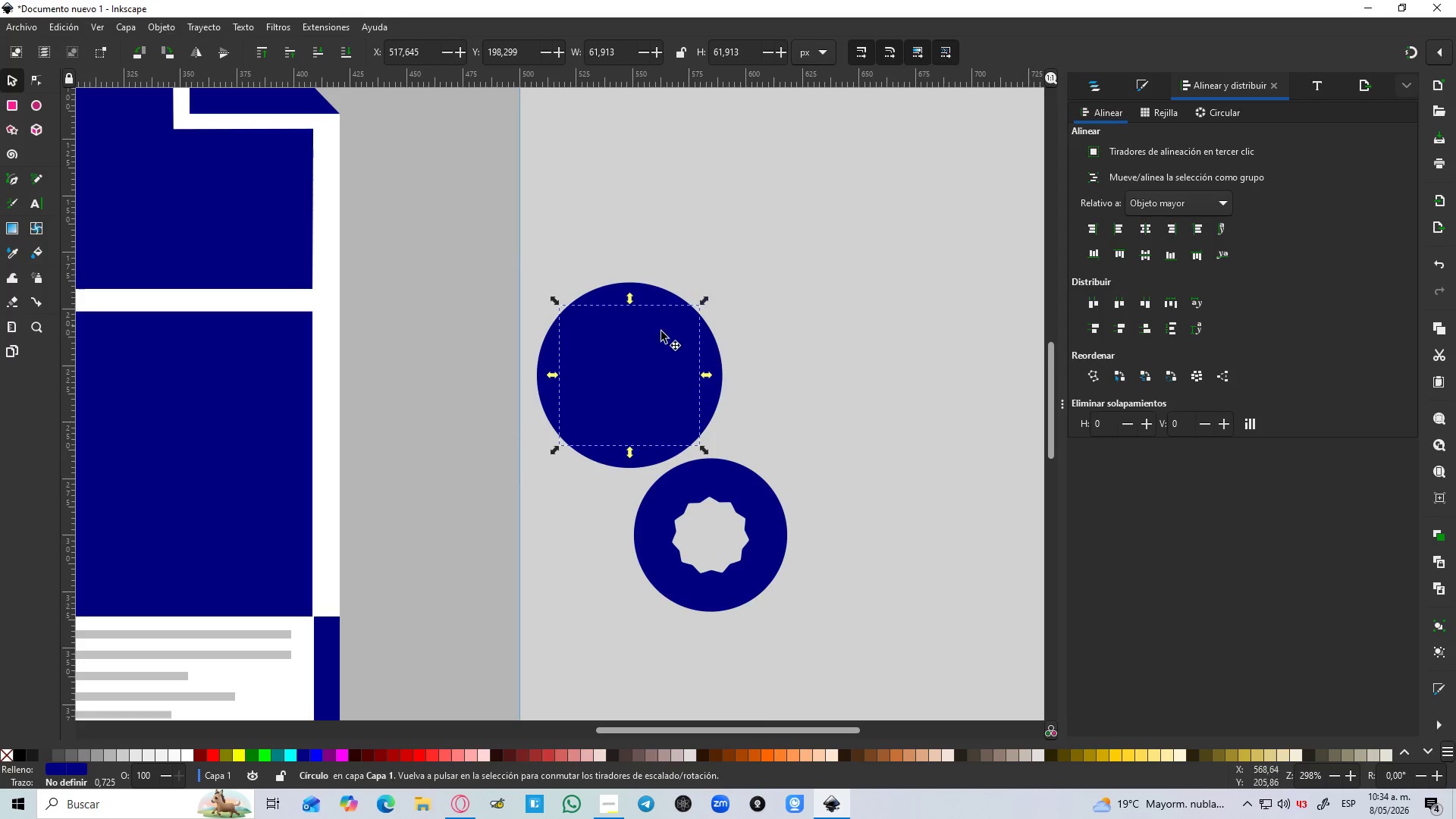 
key(D)
 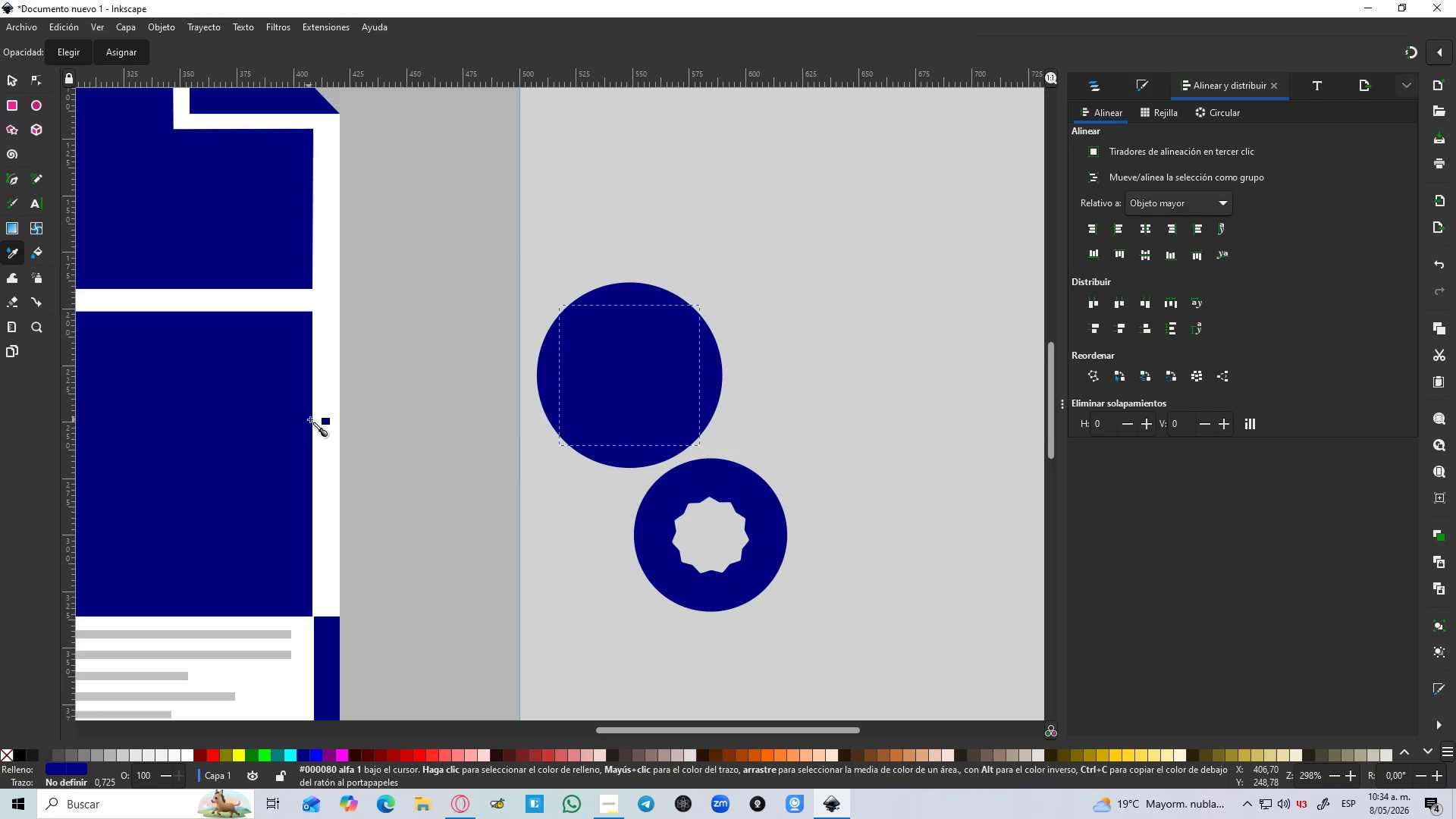 
left_click([322, 425])
 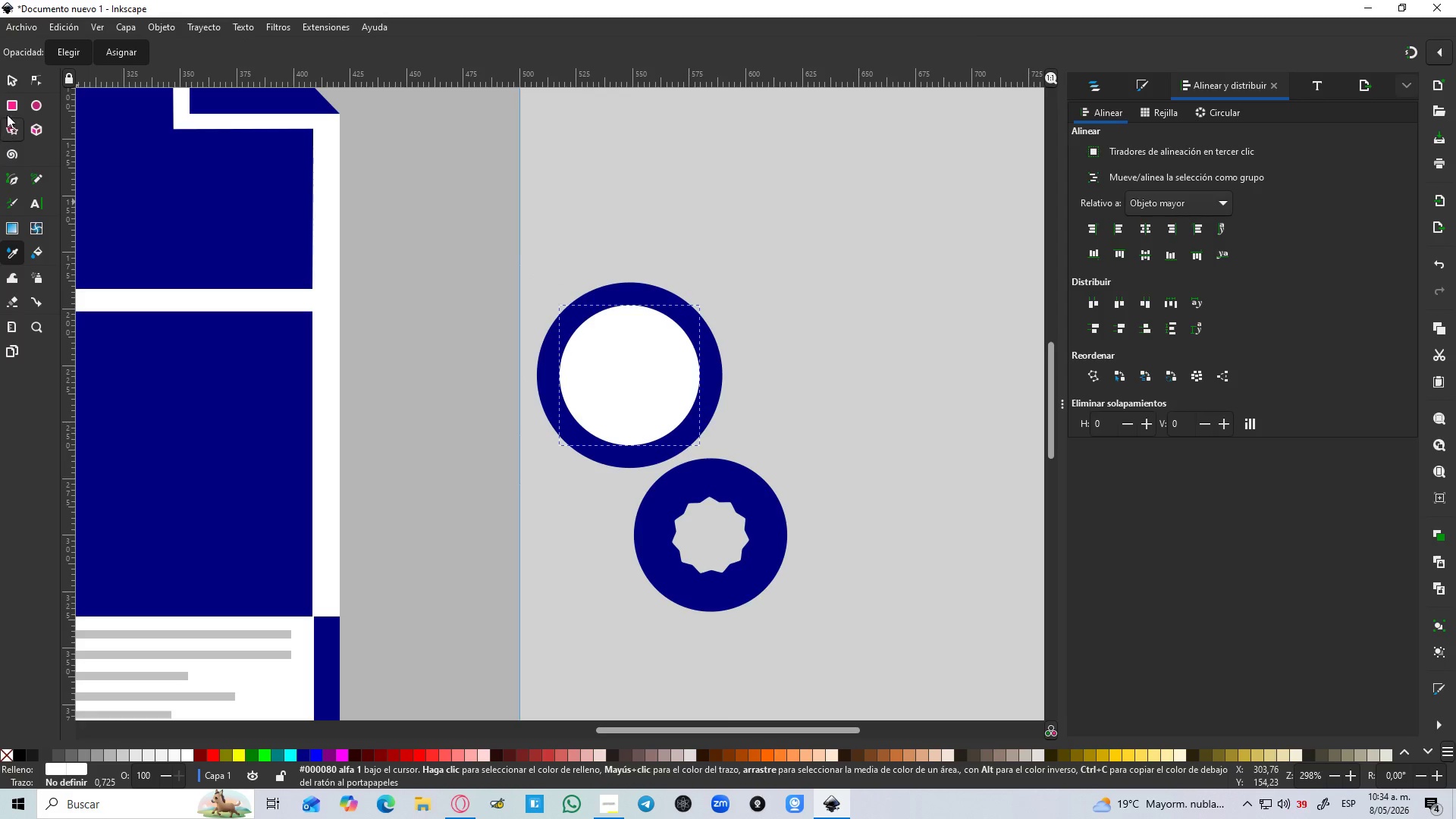 
left_click([13, 75])
 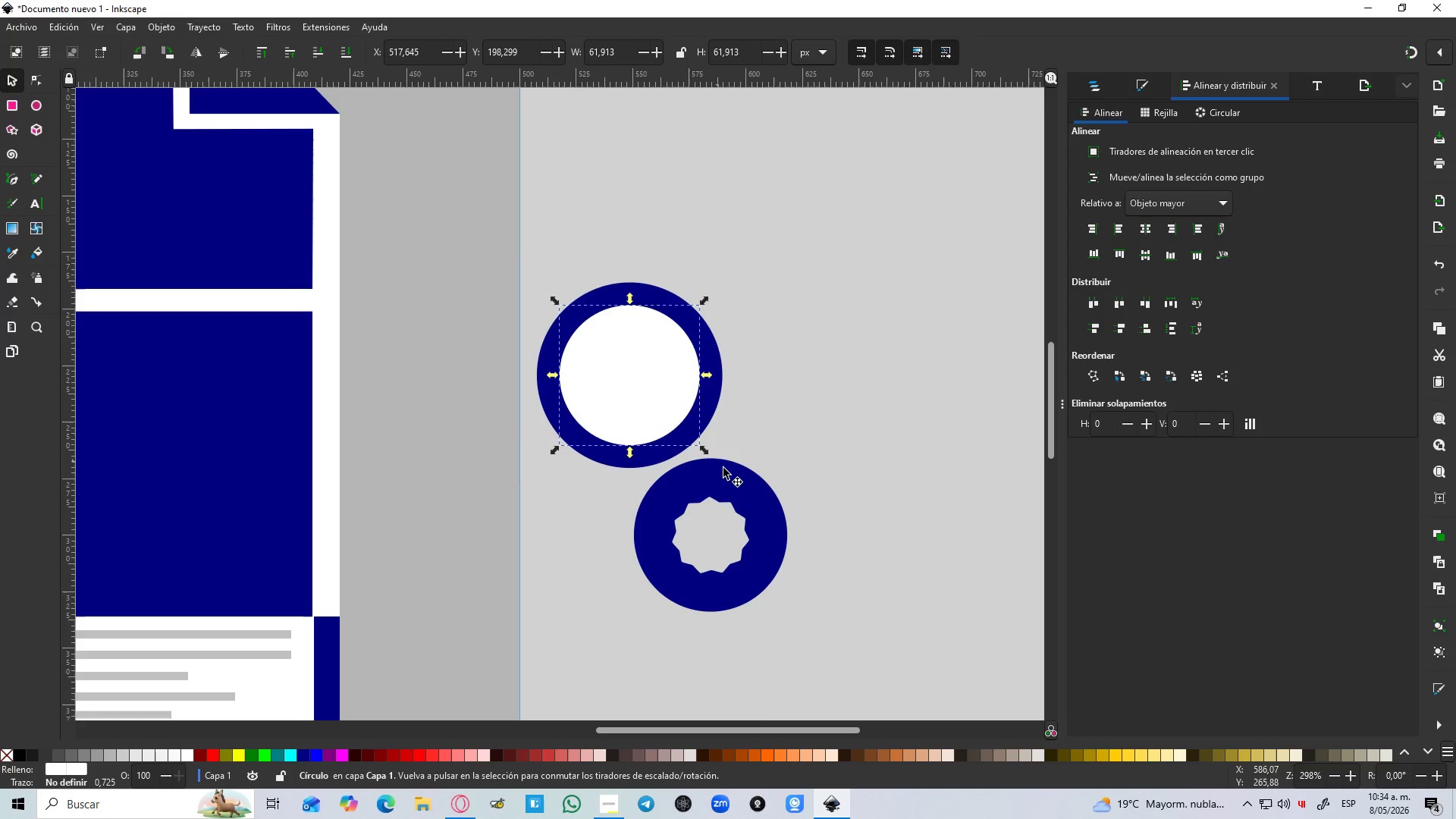 
left_click_drag(start_coordinate=[753, 506], to_coordinate=[670, 347])
 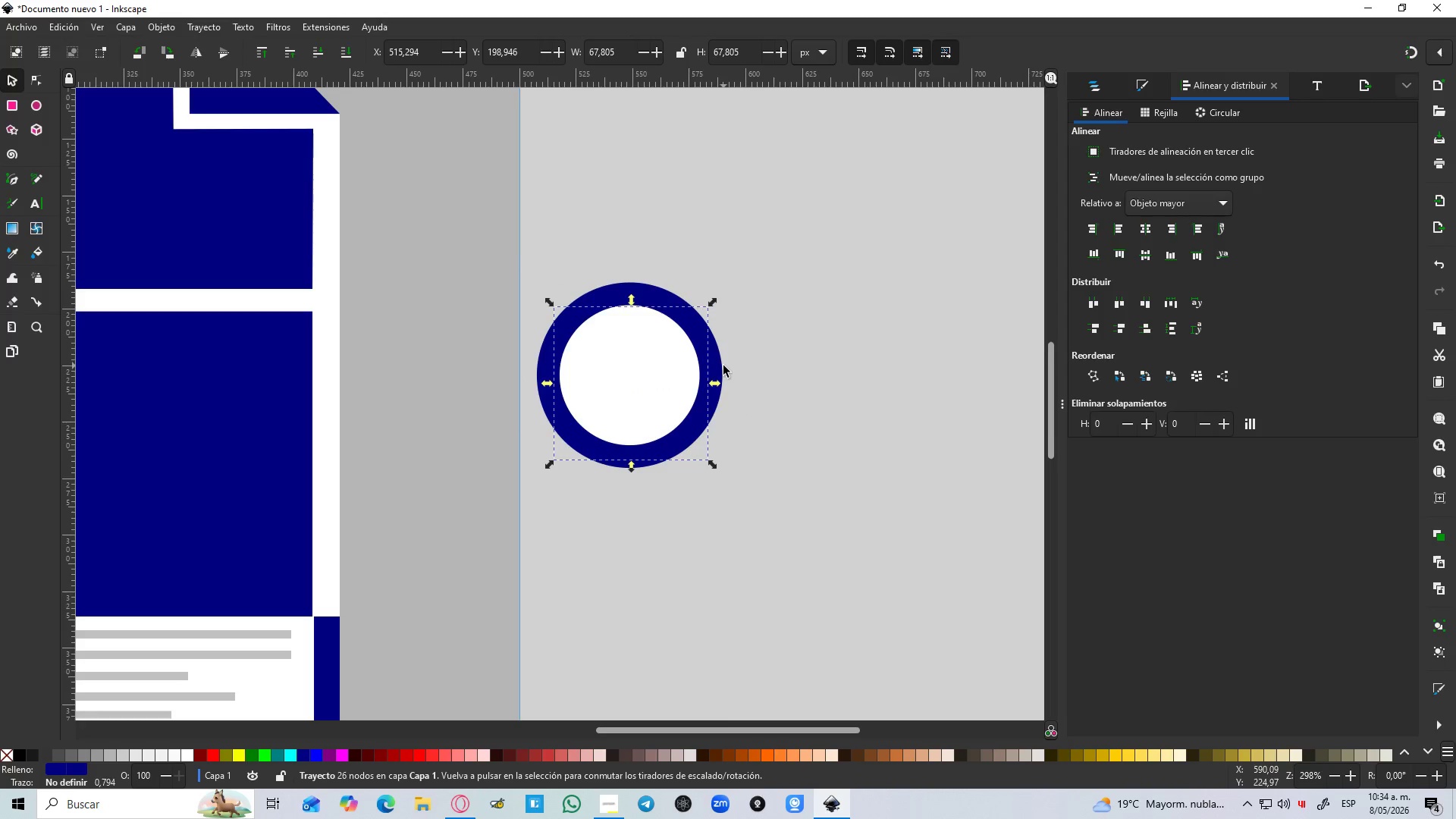 
hold_key(key=ControlLeft, duration=0.47)
scroll: coordinate [723, 366], scroll_direction: up, amount: 2.0
 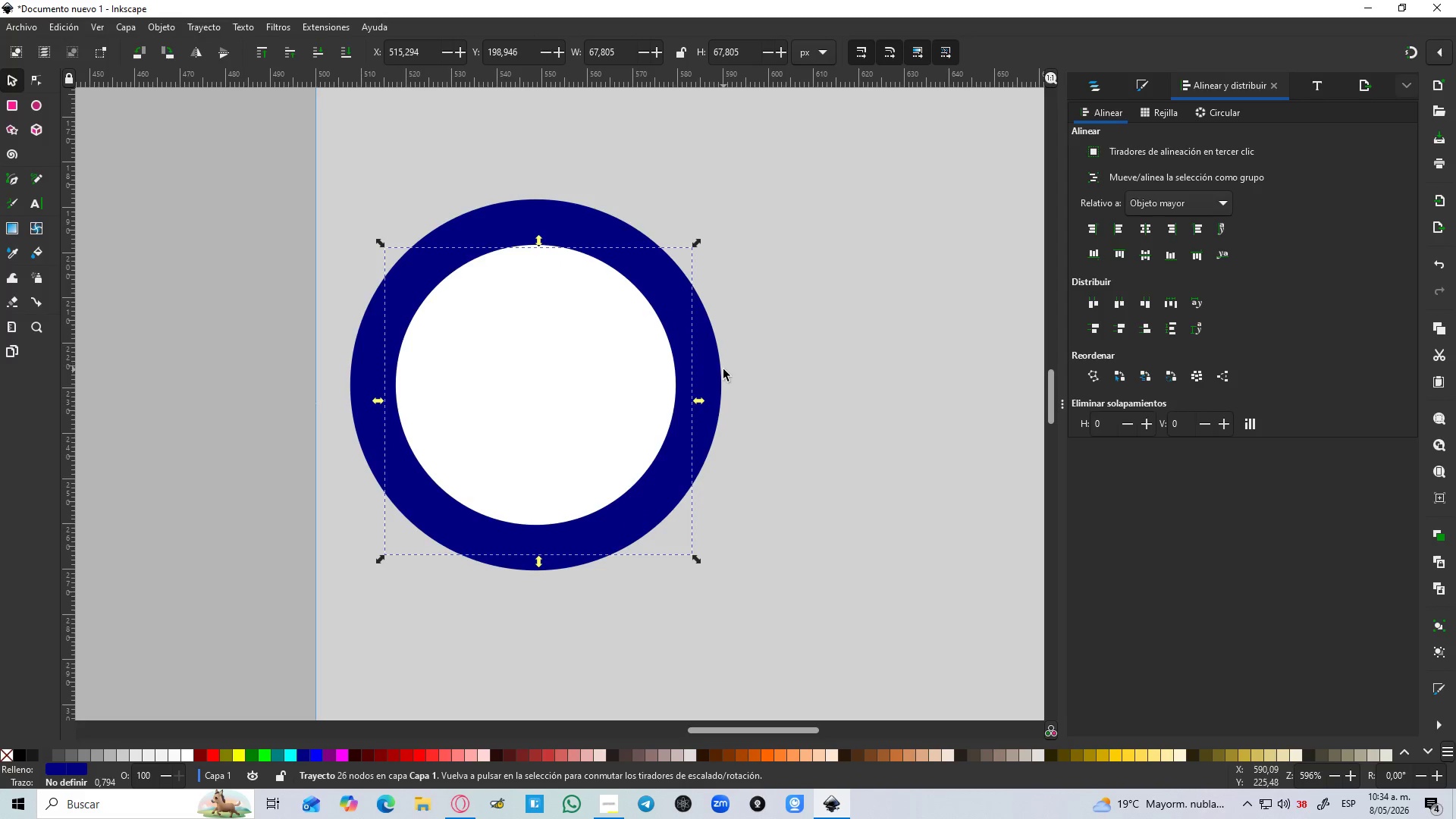 
key(Control+Z)
 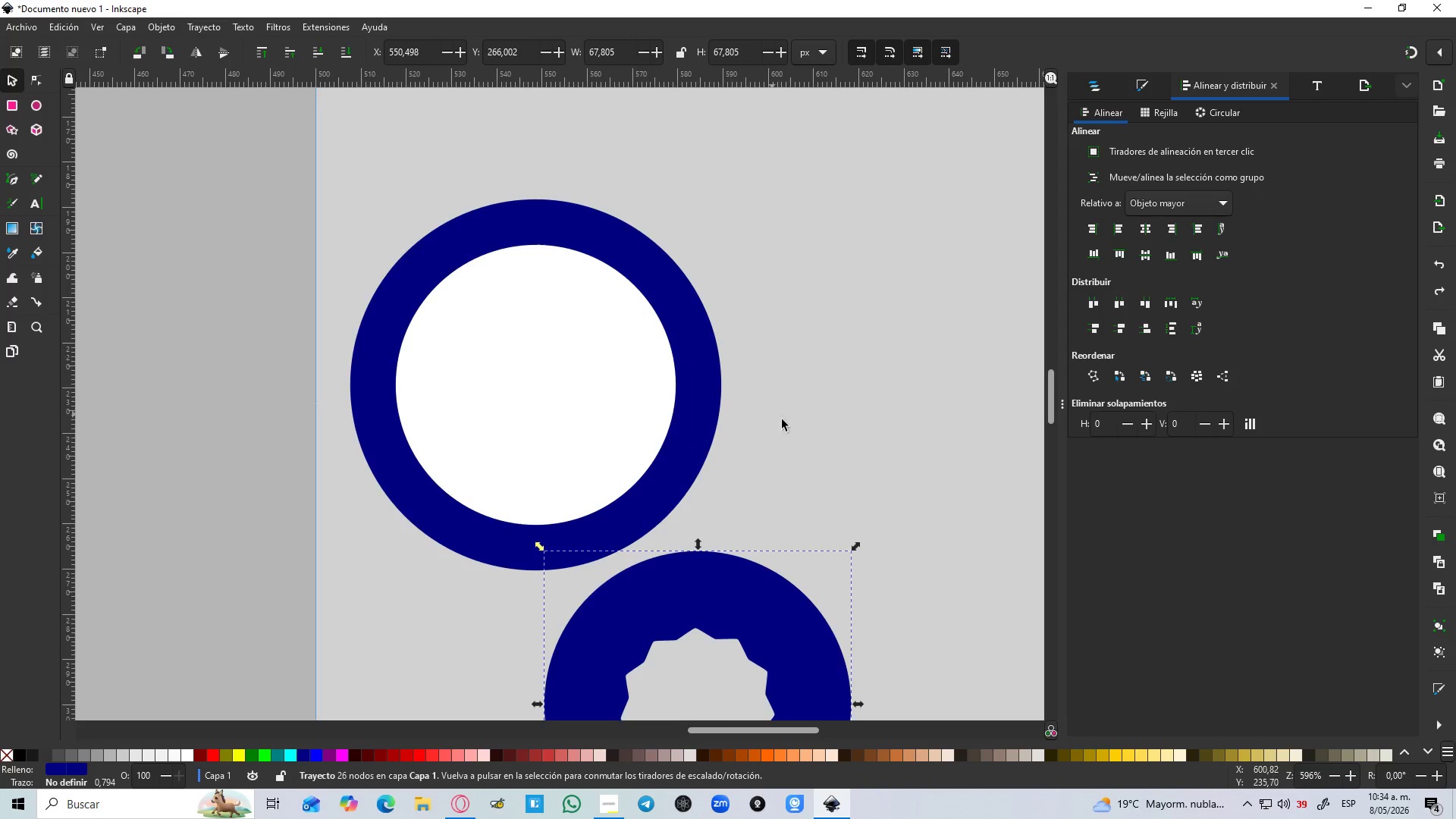 
left_click([807, 416])
 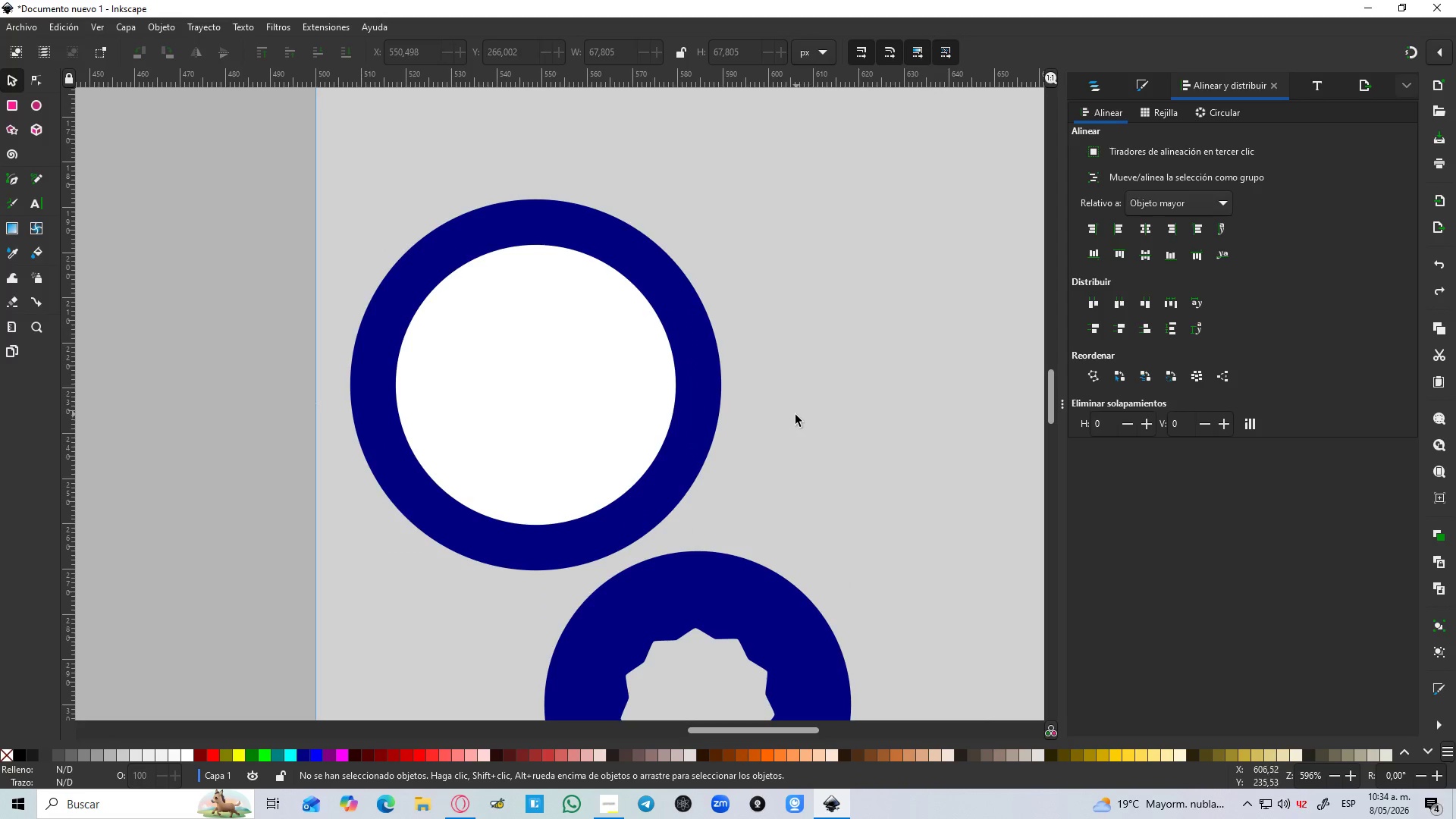 
hold_key(key=ControlLeft, duration=0.42)
scroll: coordinate [795, 415], scroll_direction: down, amount: 3.0
 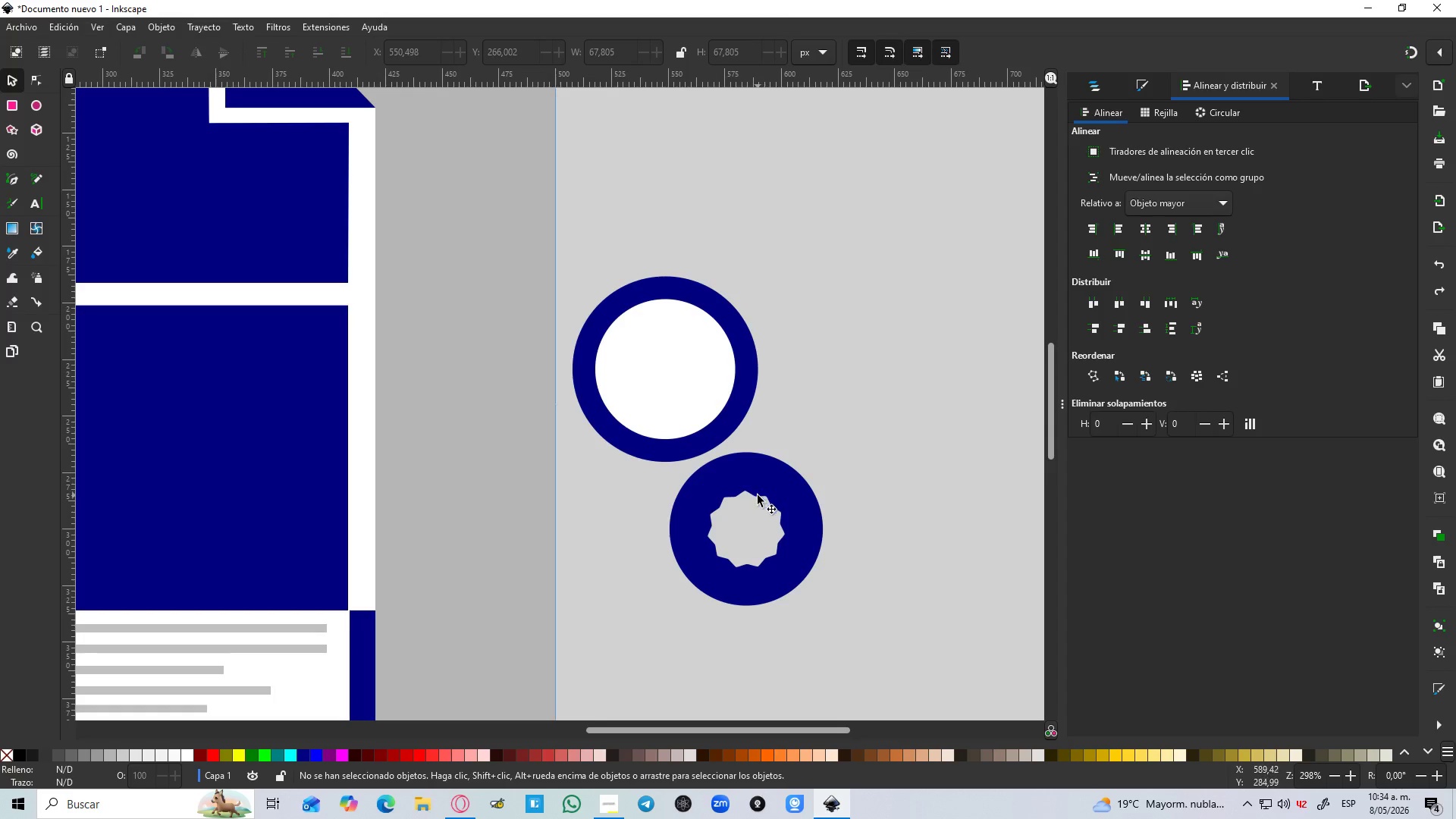 
left_click([758, 495])
 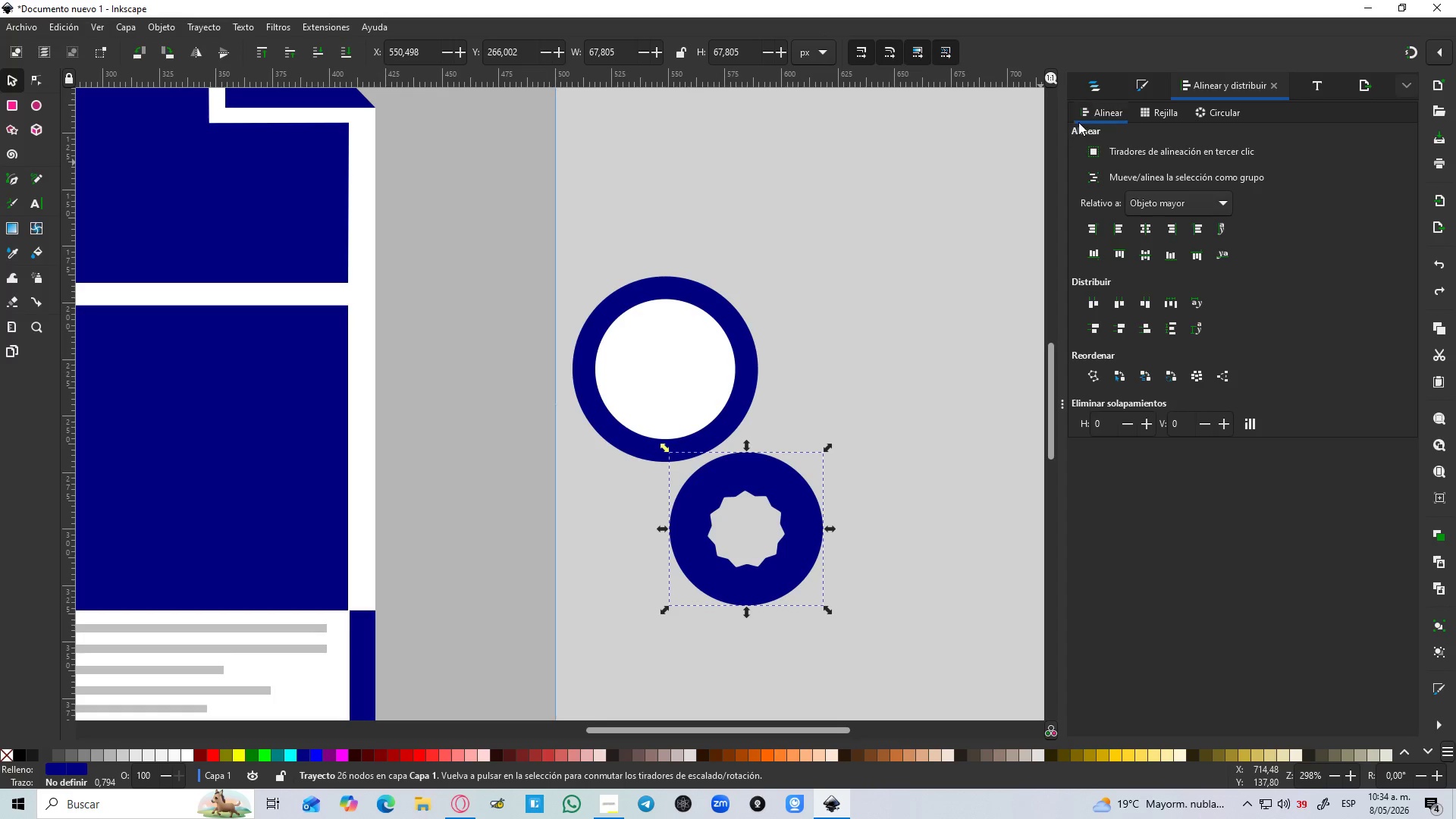 
left_click([1111, 86])
 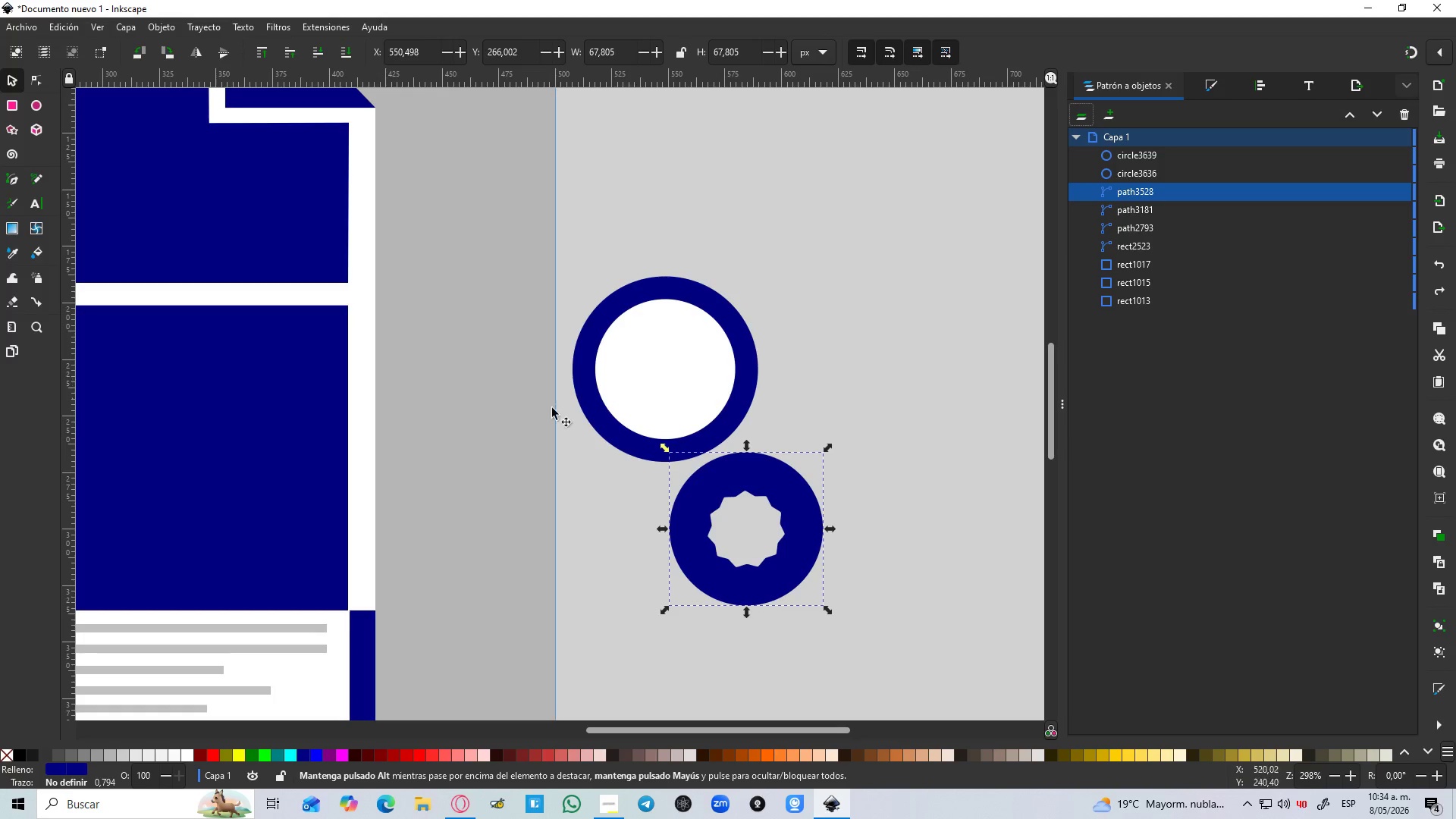 
key(D)
 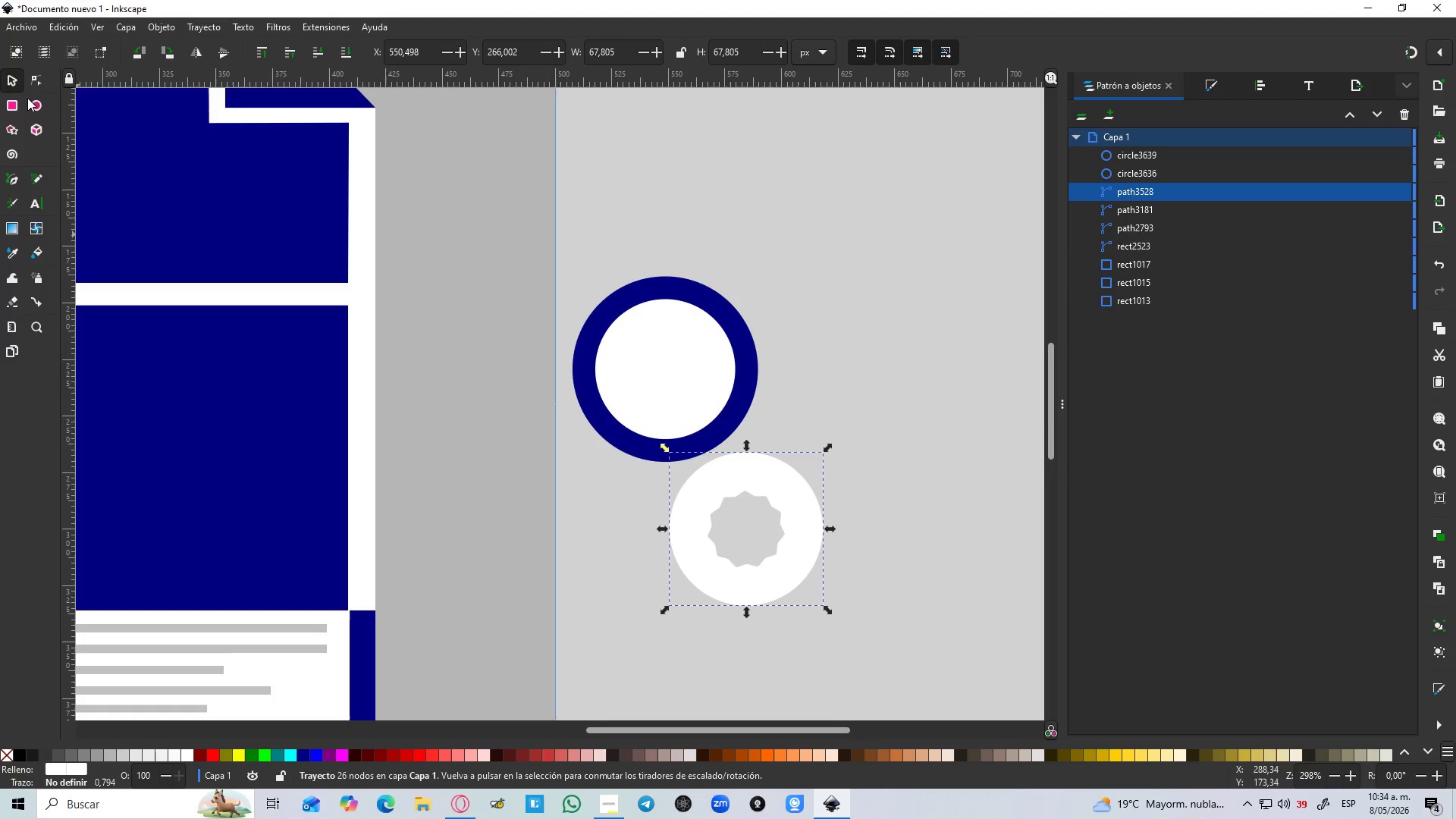 
left_click([651, 394])
 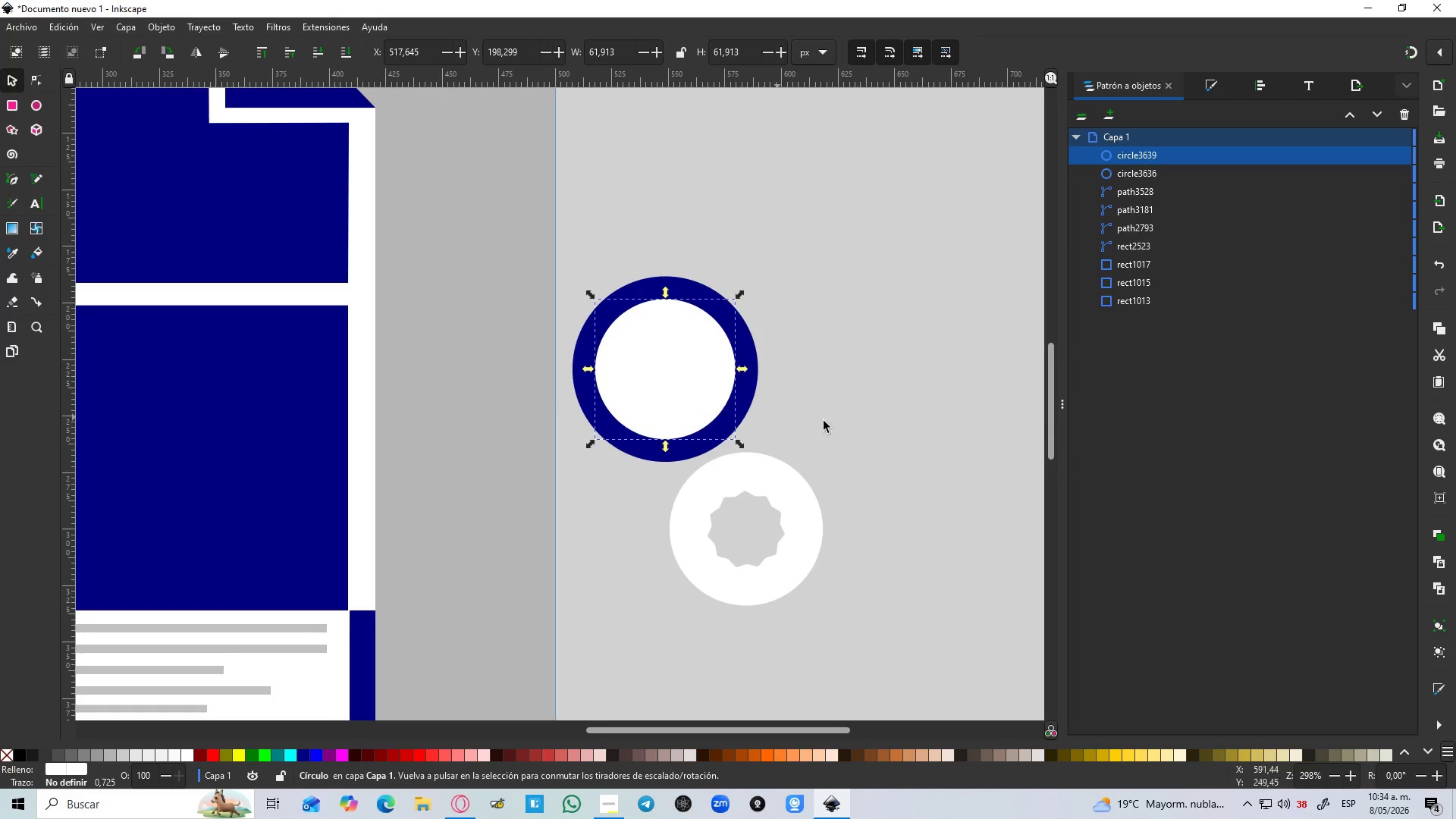 
hold_key(key=ShiftLeft, duration=0.55)
left_click([810, 504])
 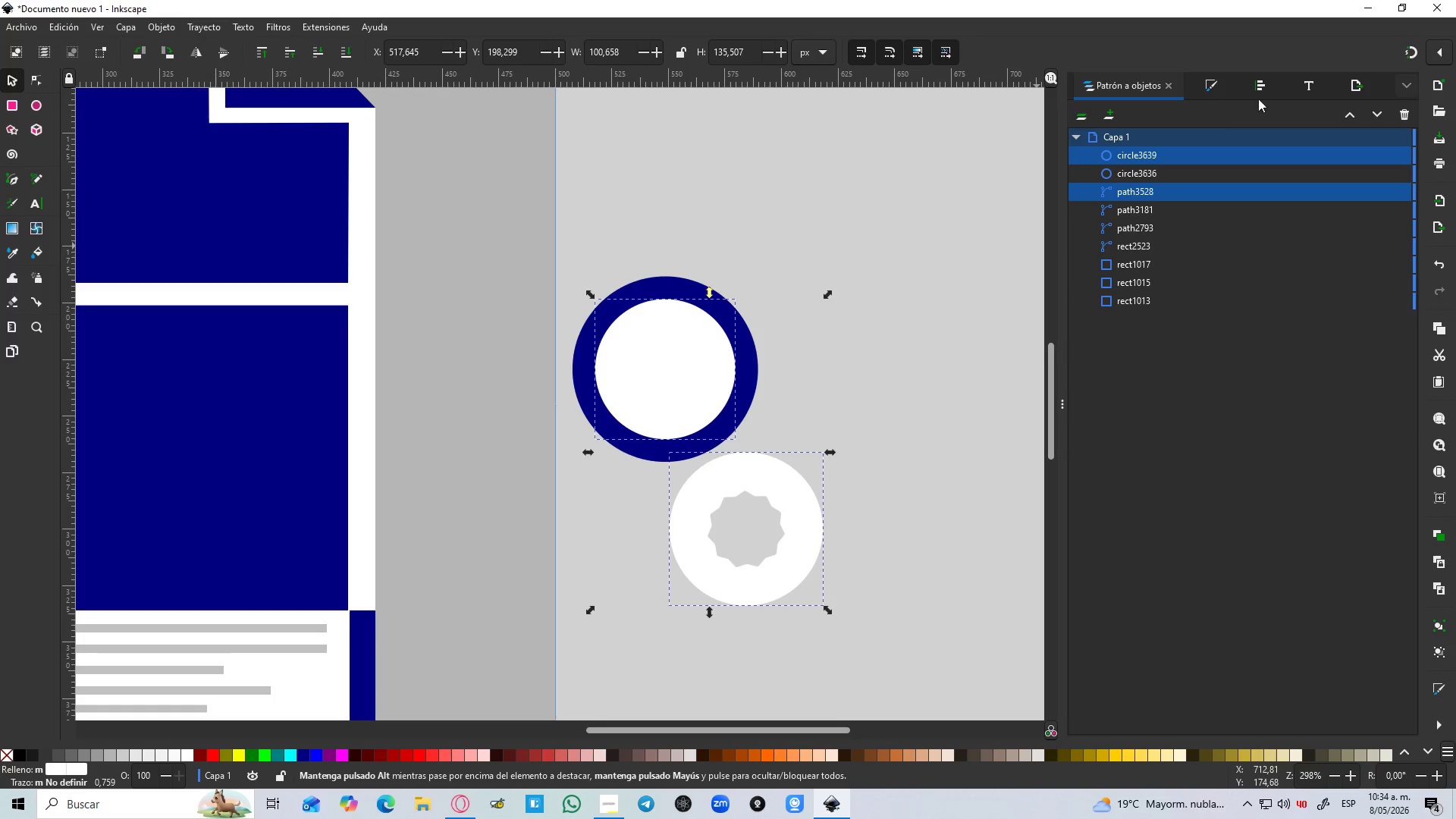 
left_click([1267, 90])
 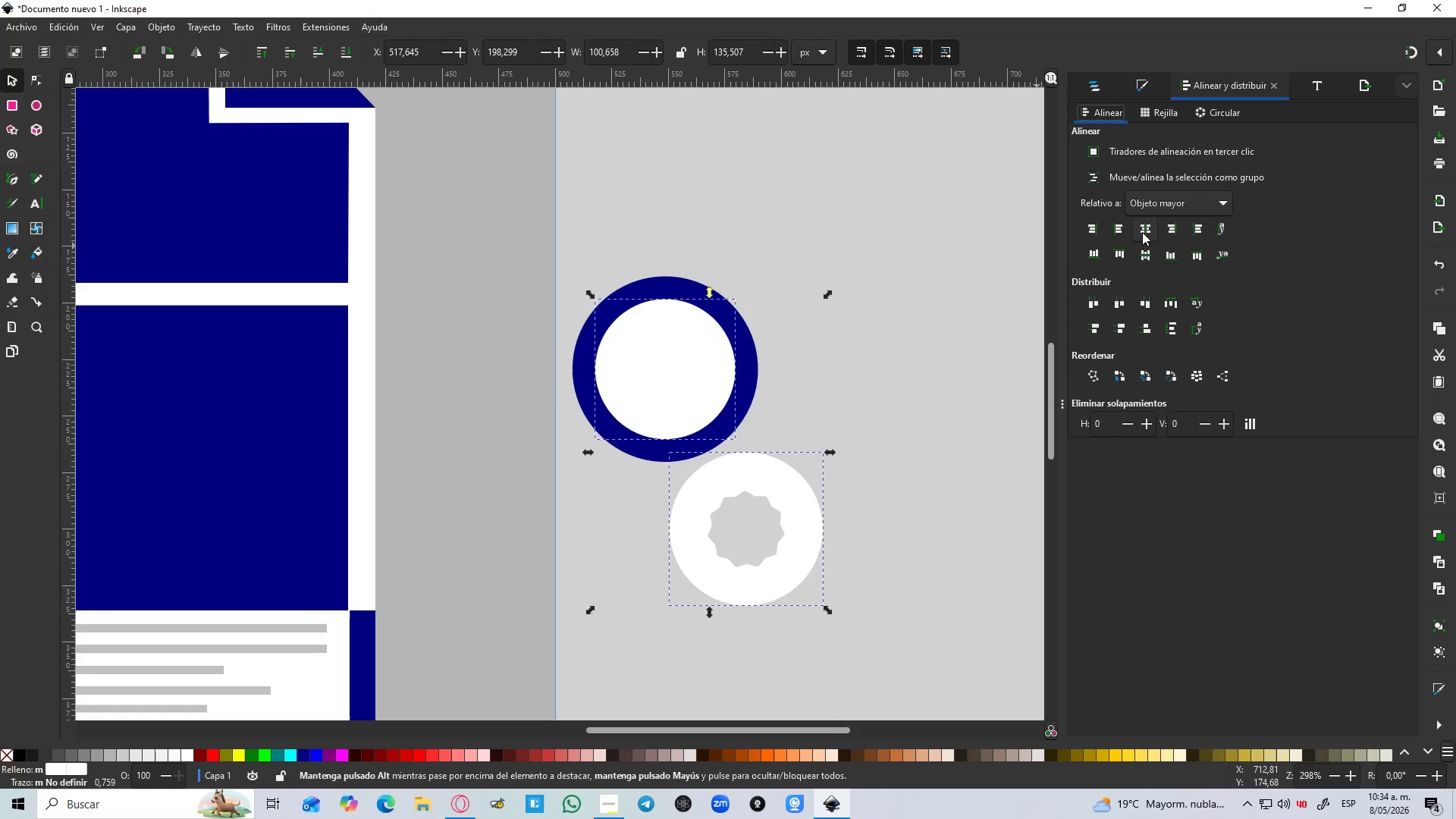 
double_click([1141, 252])
 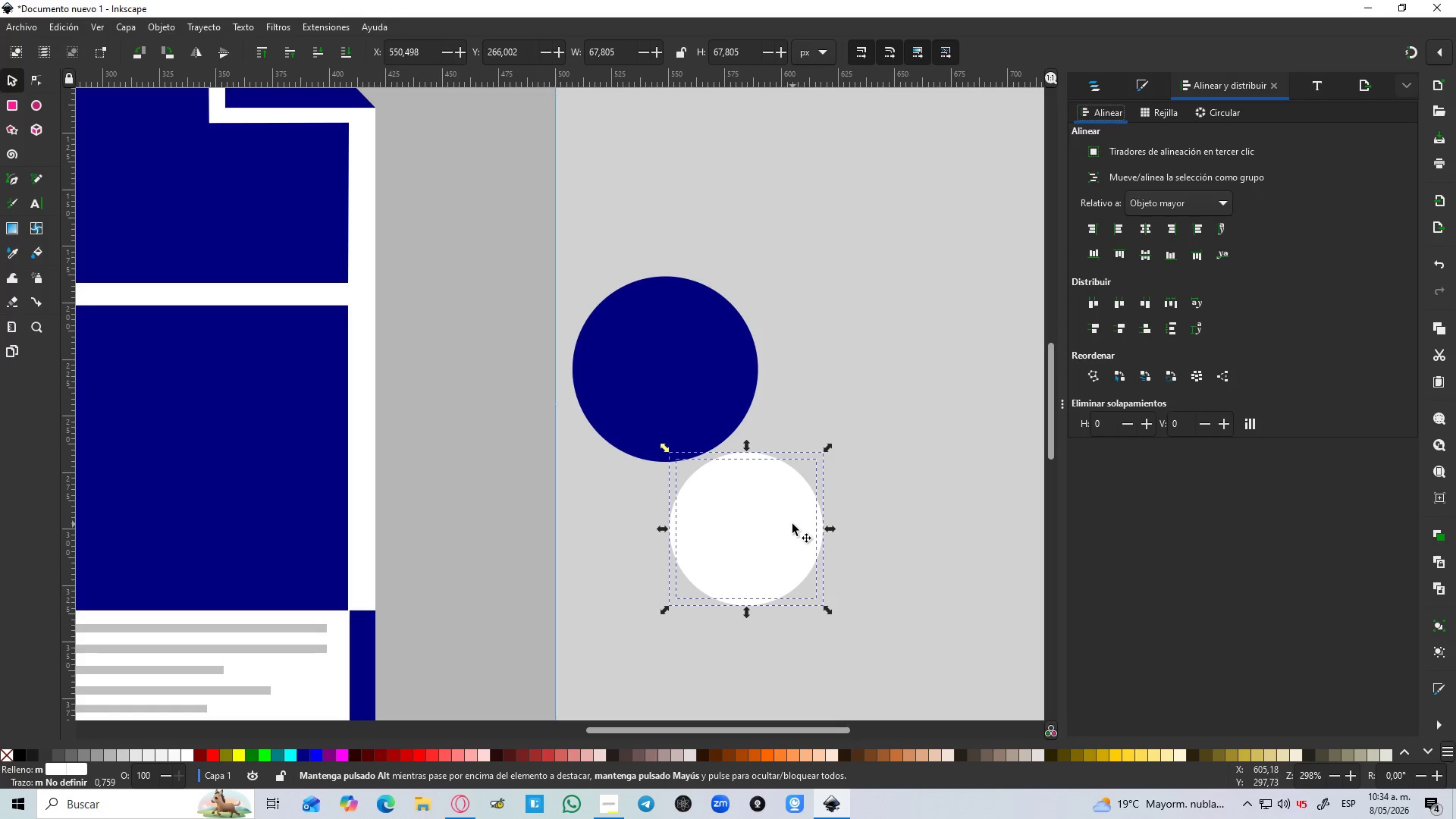 
left_click_drag(start_coordinate=[784, 533], to_coordinate=[701, 366])
 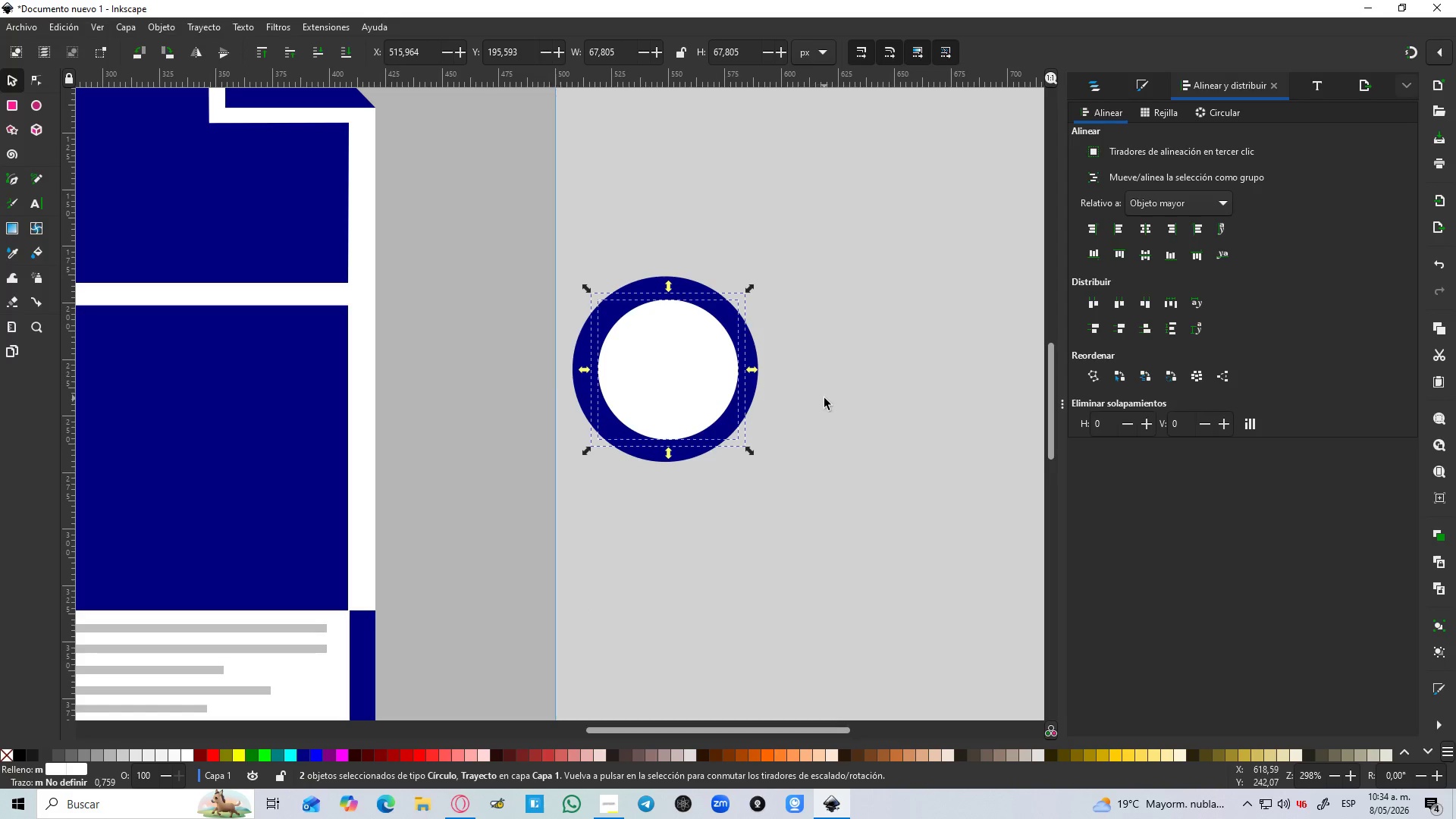 
hold_key(key=ControlLeft, duration=0.42)
 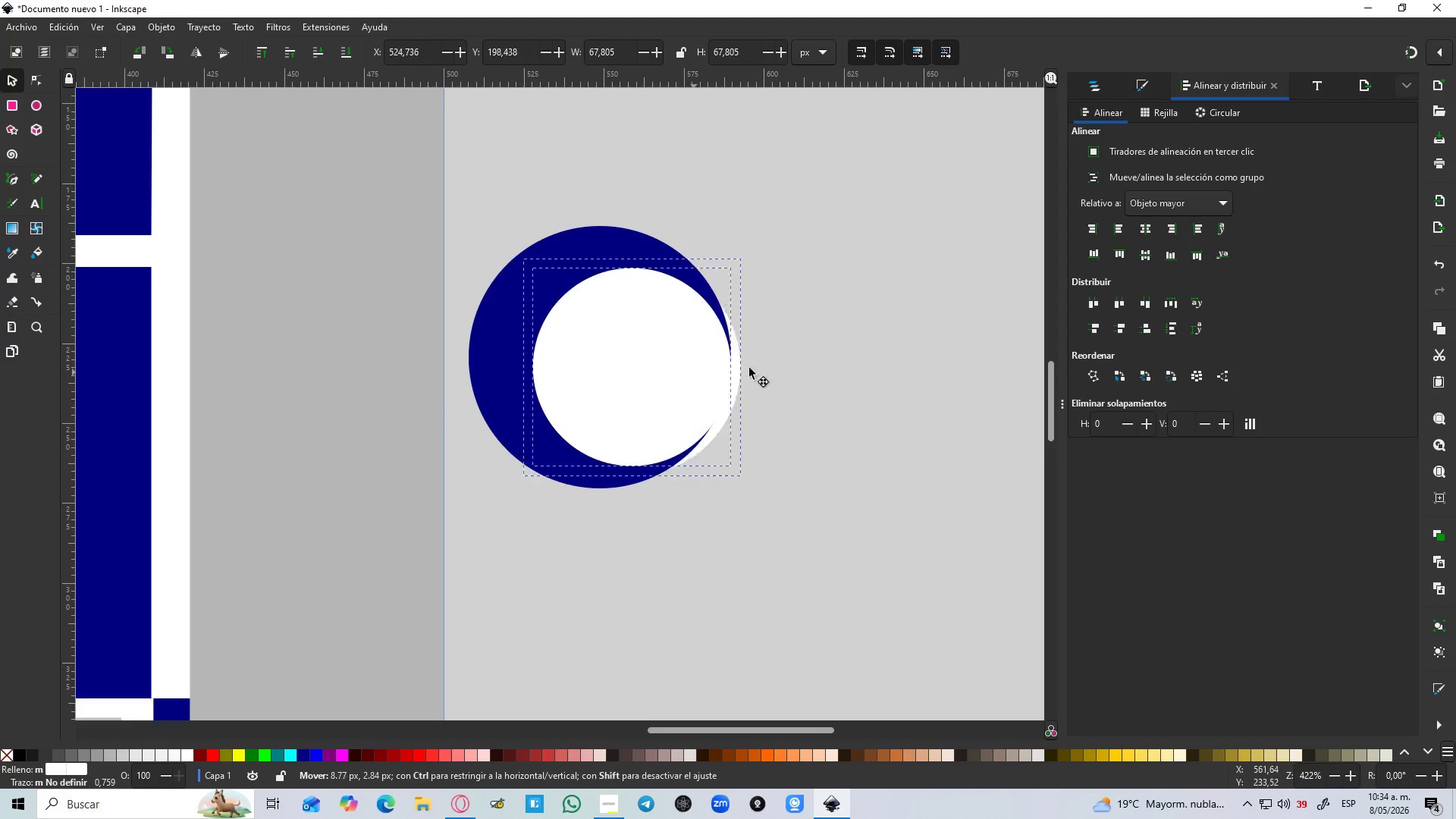 
left_click_drag(start_coordinate=[612, 359], to_coordinate=[864, 370])
 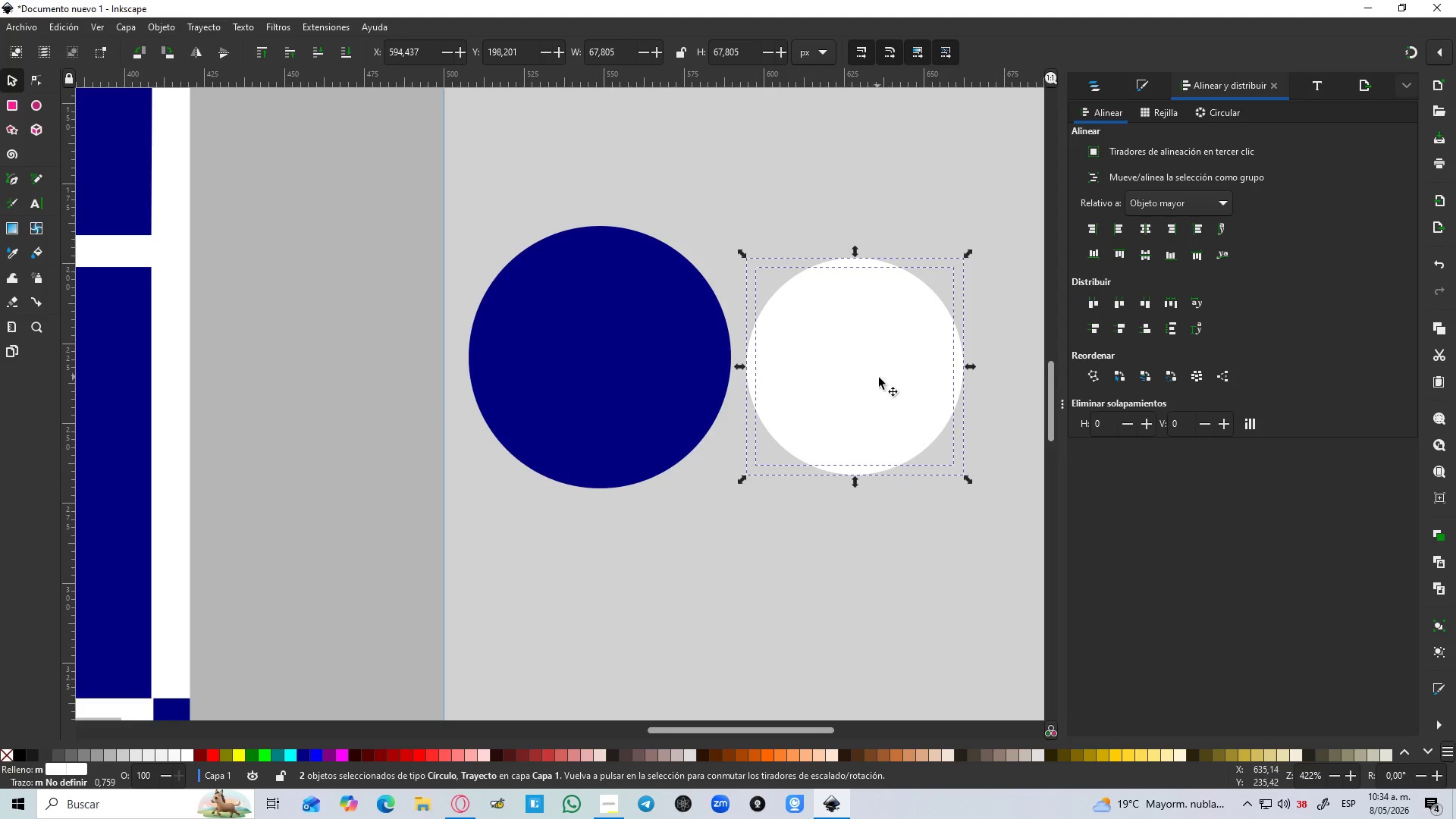 
scroll: coordinate [824, 398], scroll_direction: up, amount: 1.0
 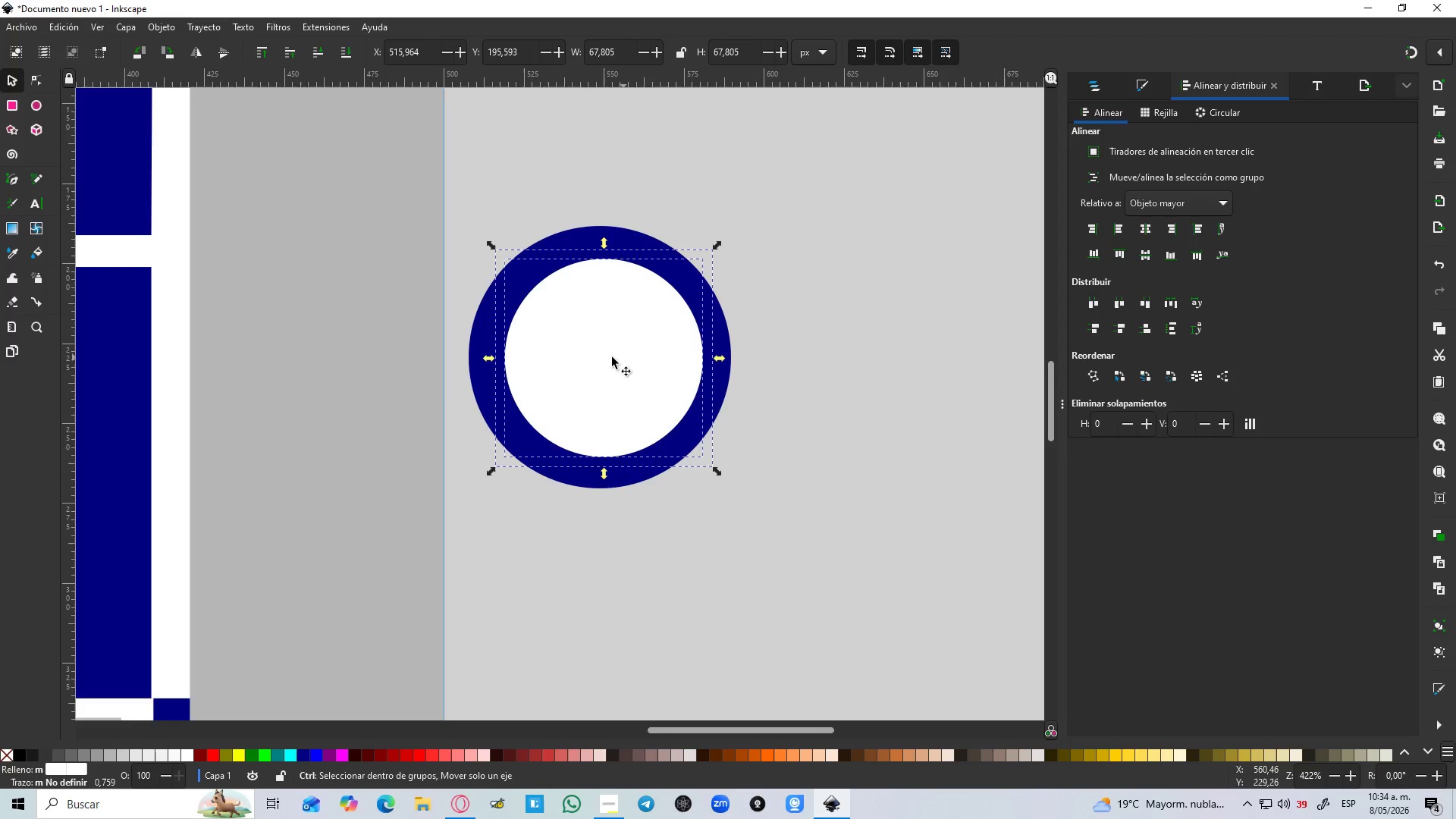 
key(Control+Z)
 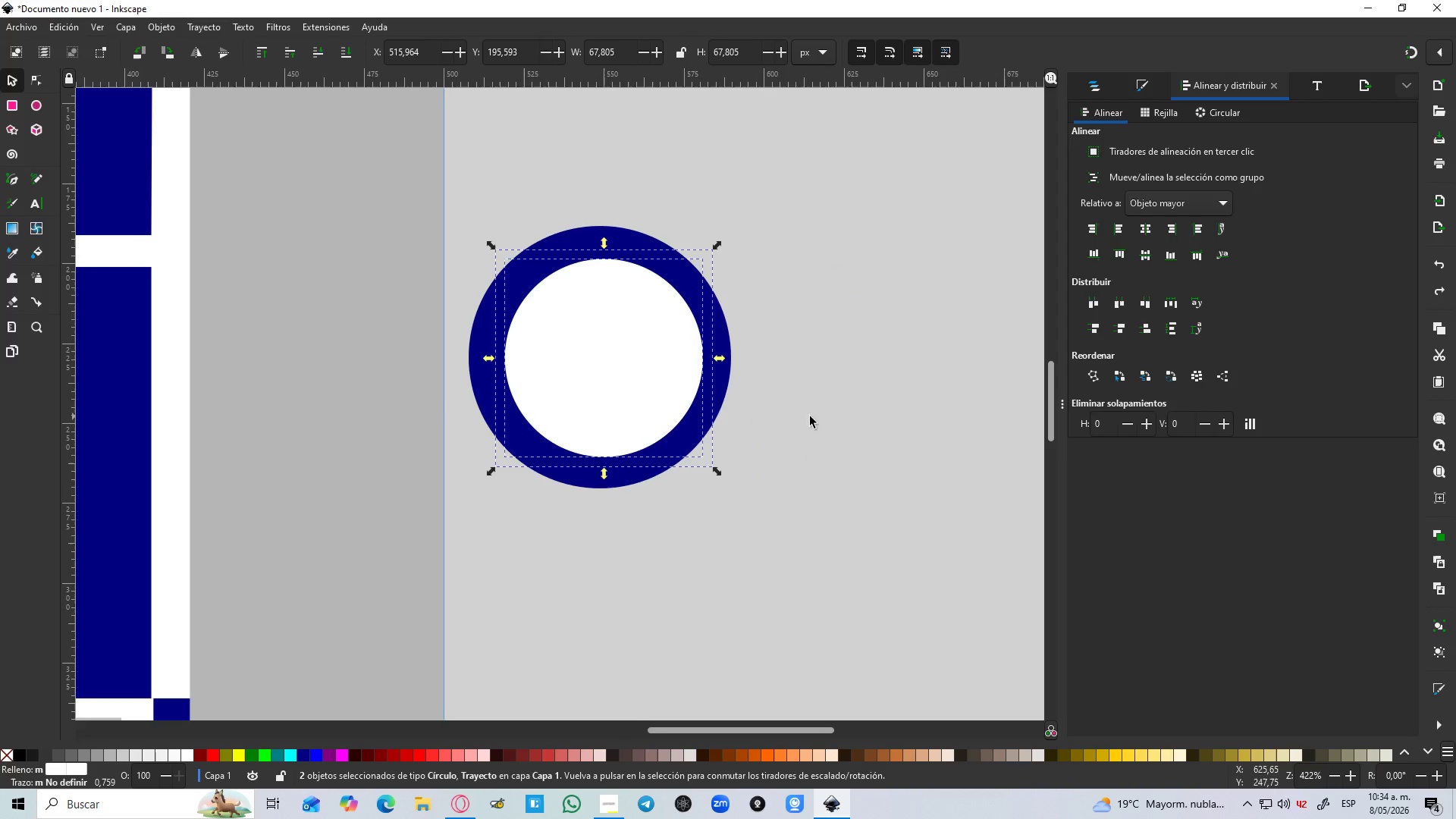 
key(Control+Z)
 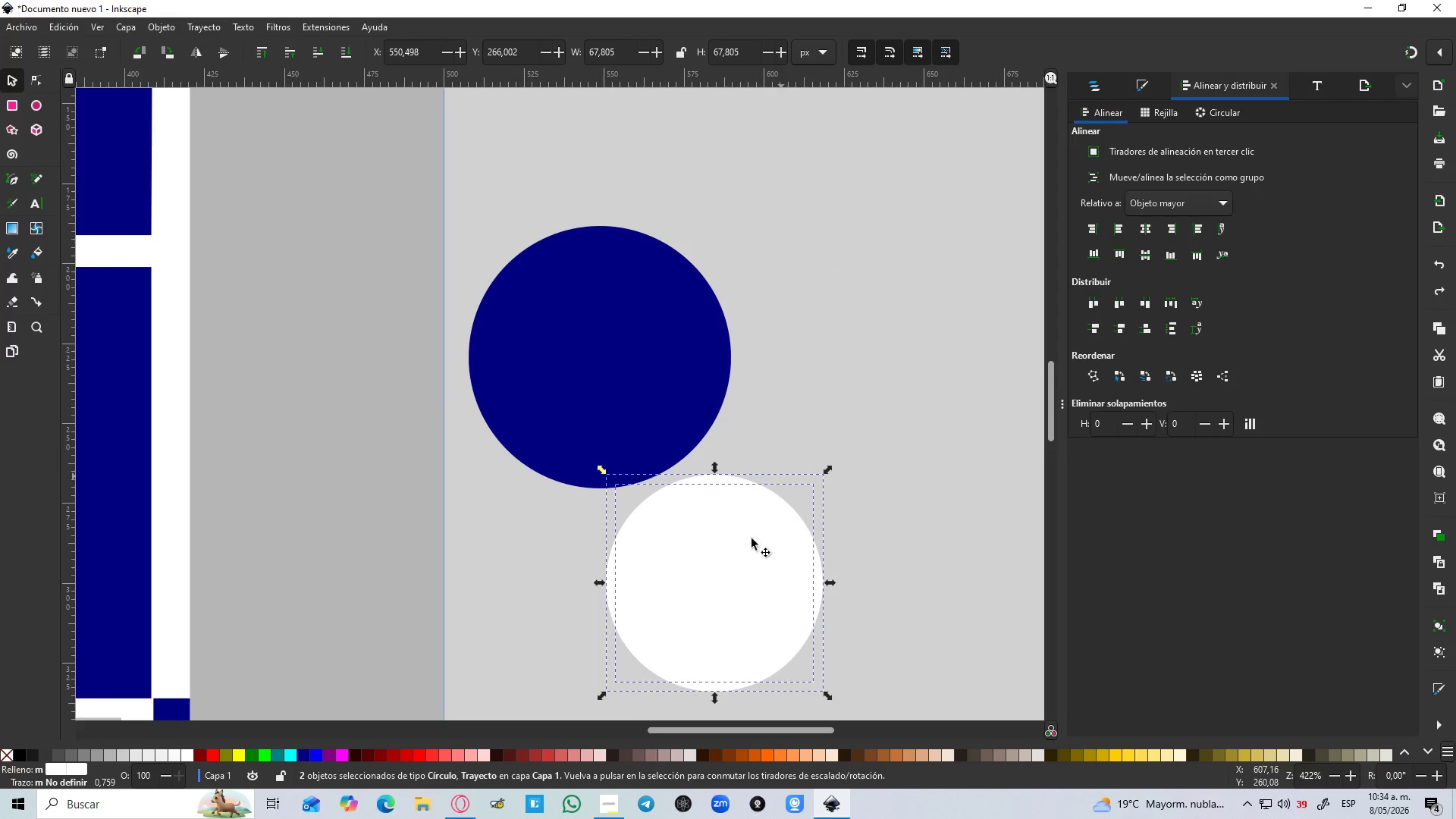 
left_click_drag(start_coordinate=[721, 575], to_coordinate=[850, 455])
 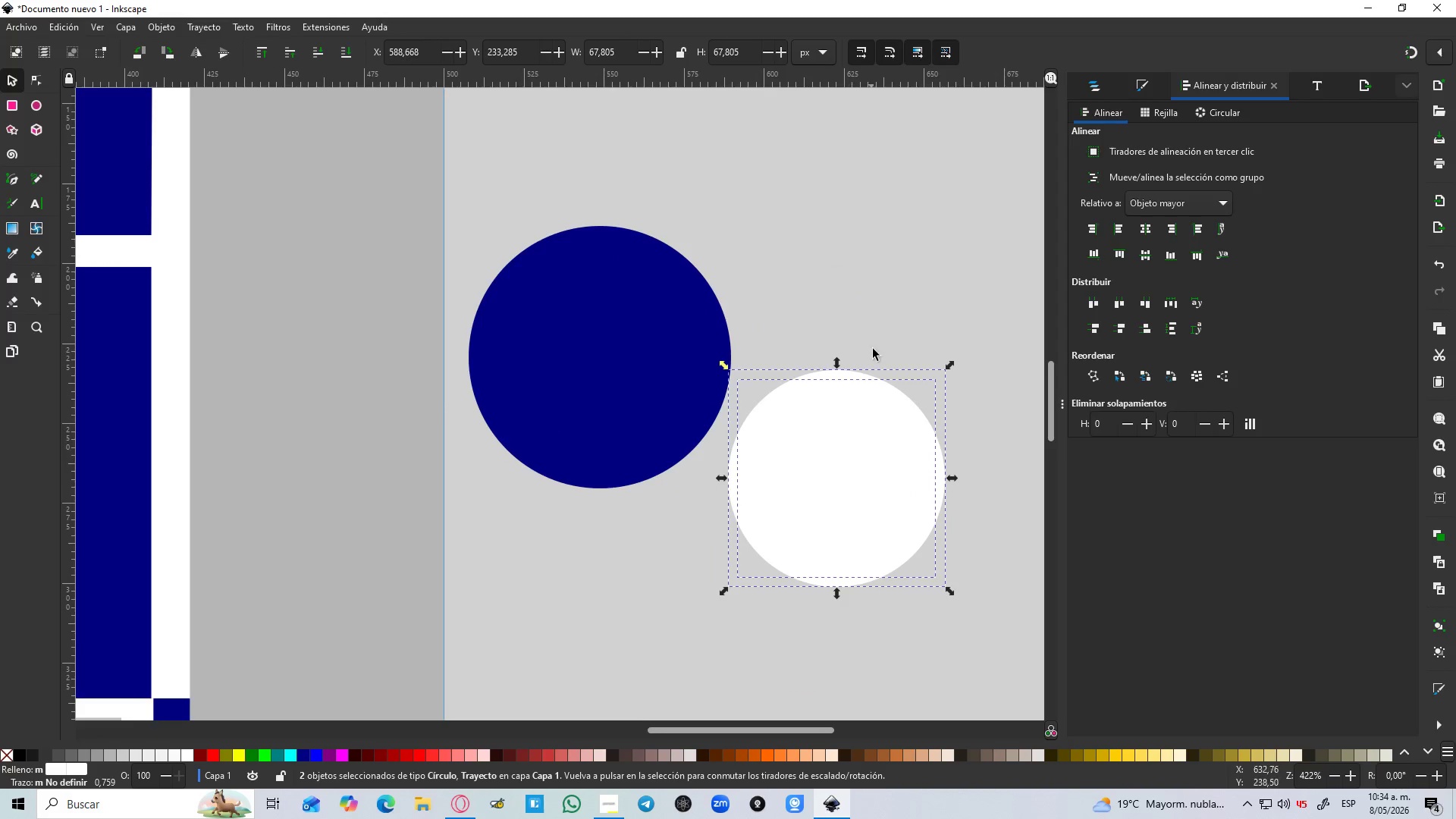 
left_click([883, 297])
 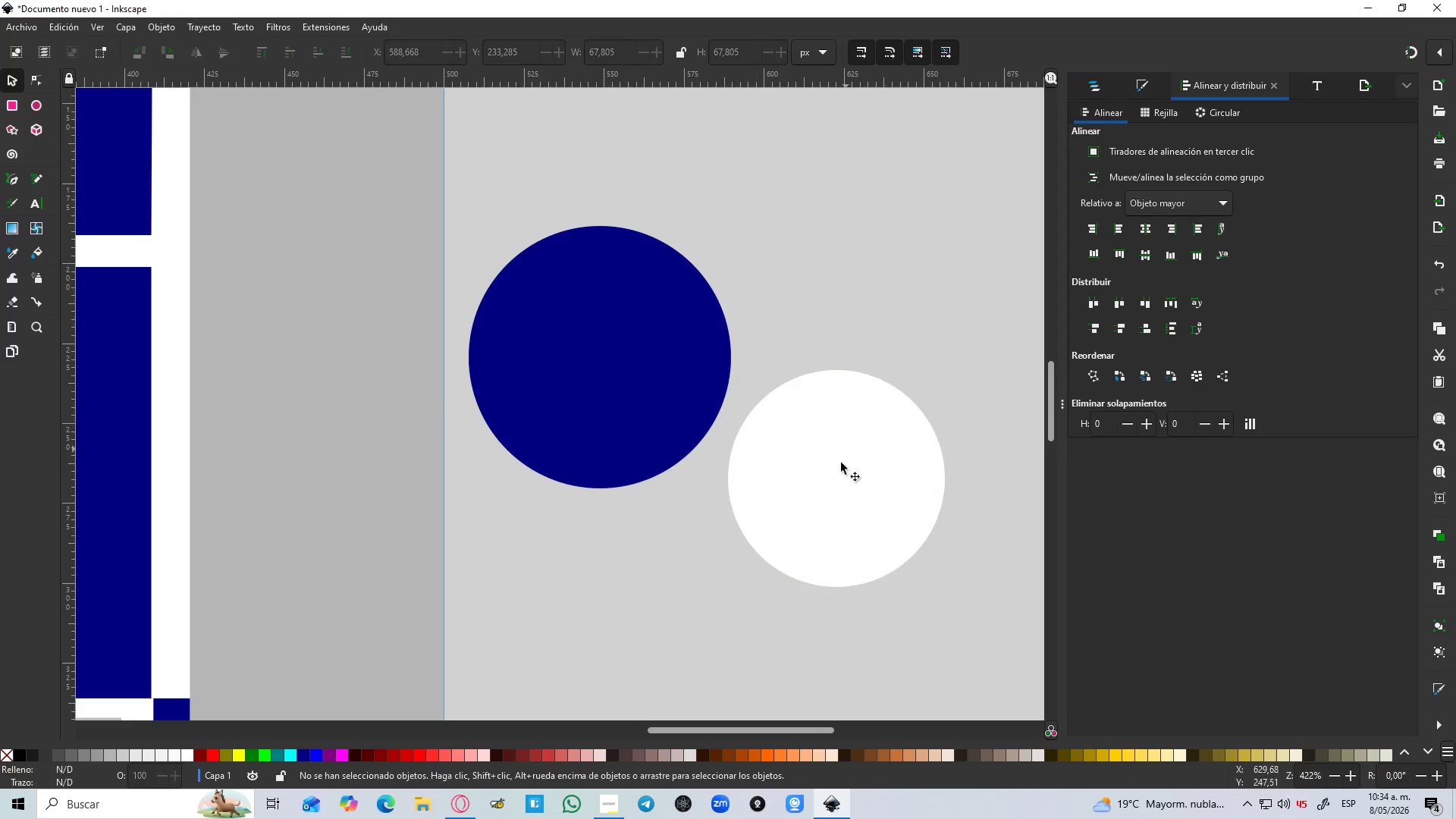 
left_click_drag(start_coordinate=[837, 479], to_coordinate=[901, 226])
 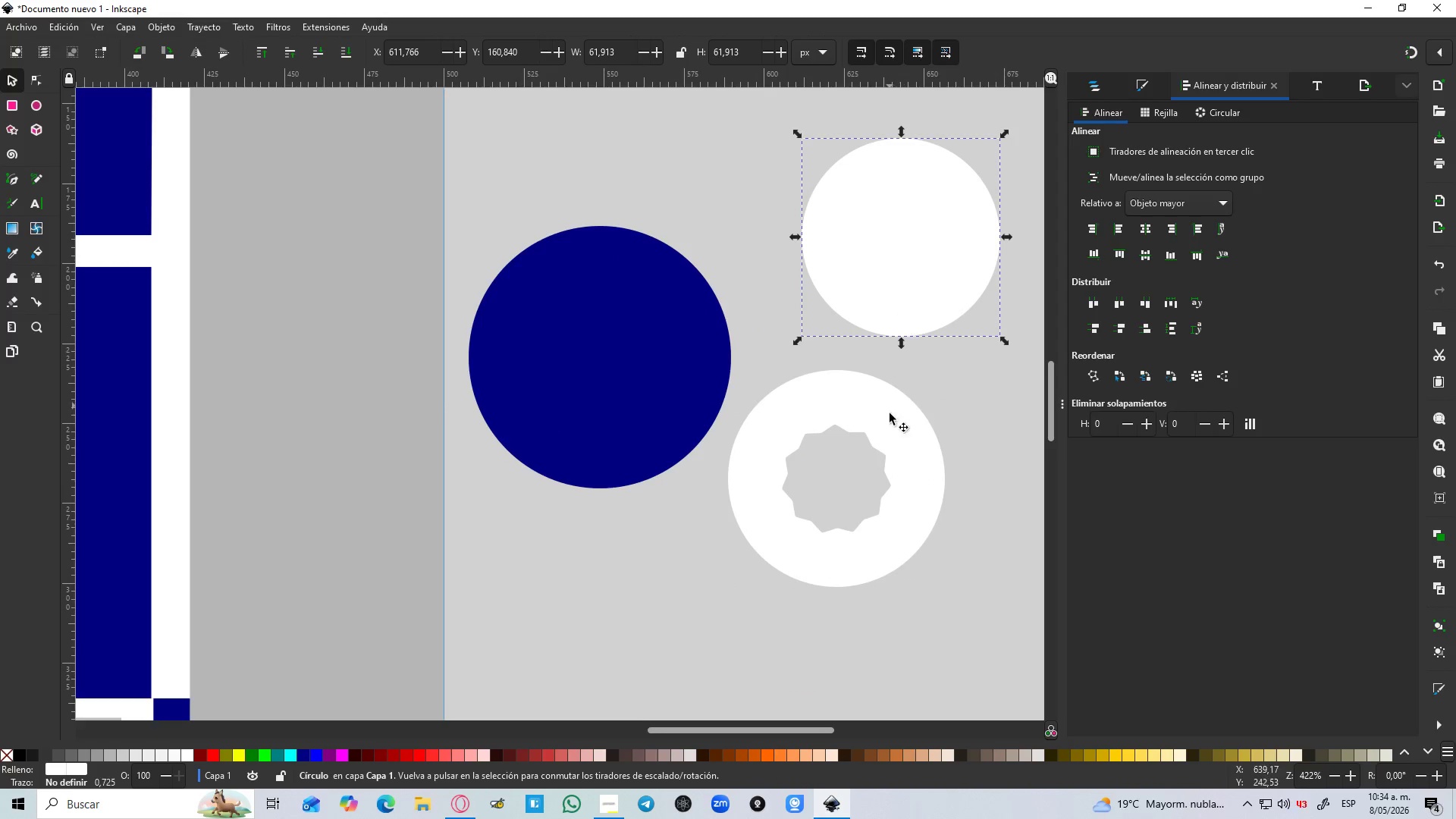 
left_click([888, 422])
 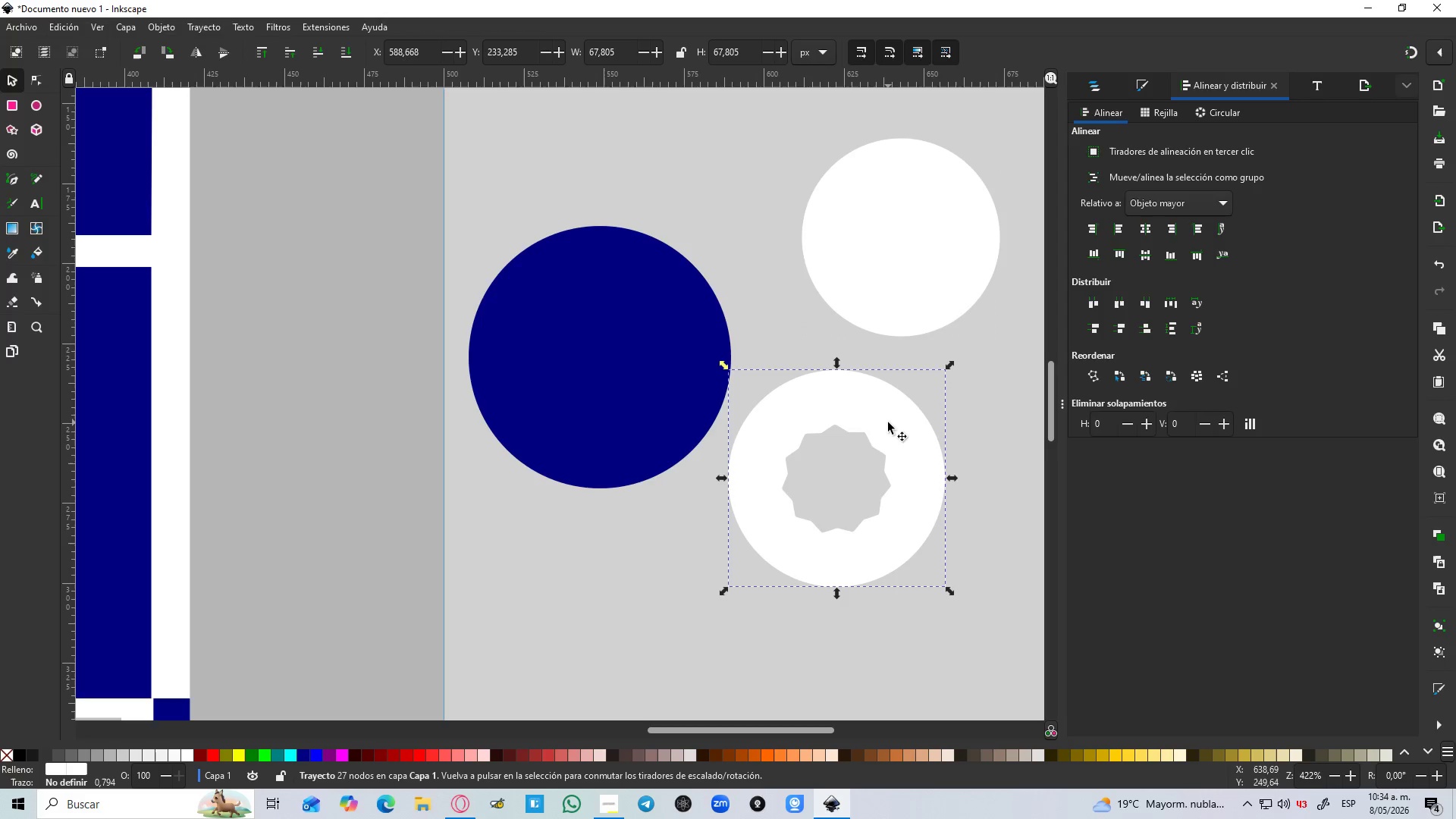 
key(Control+Z)
 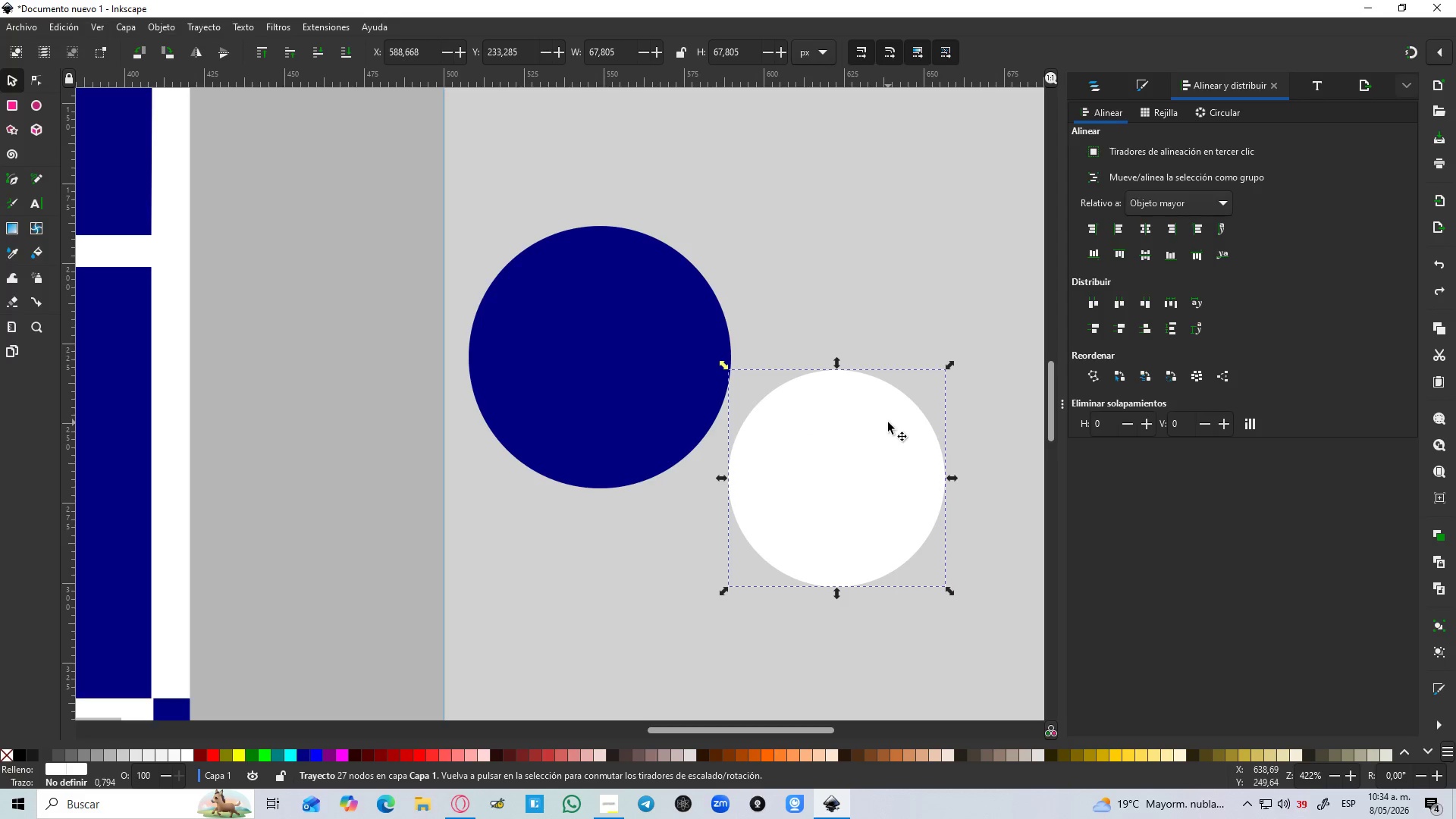 
key(Control+Z)
 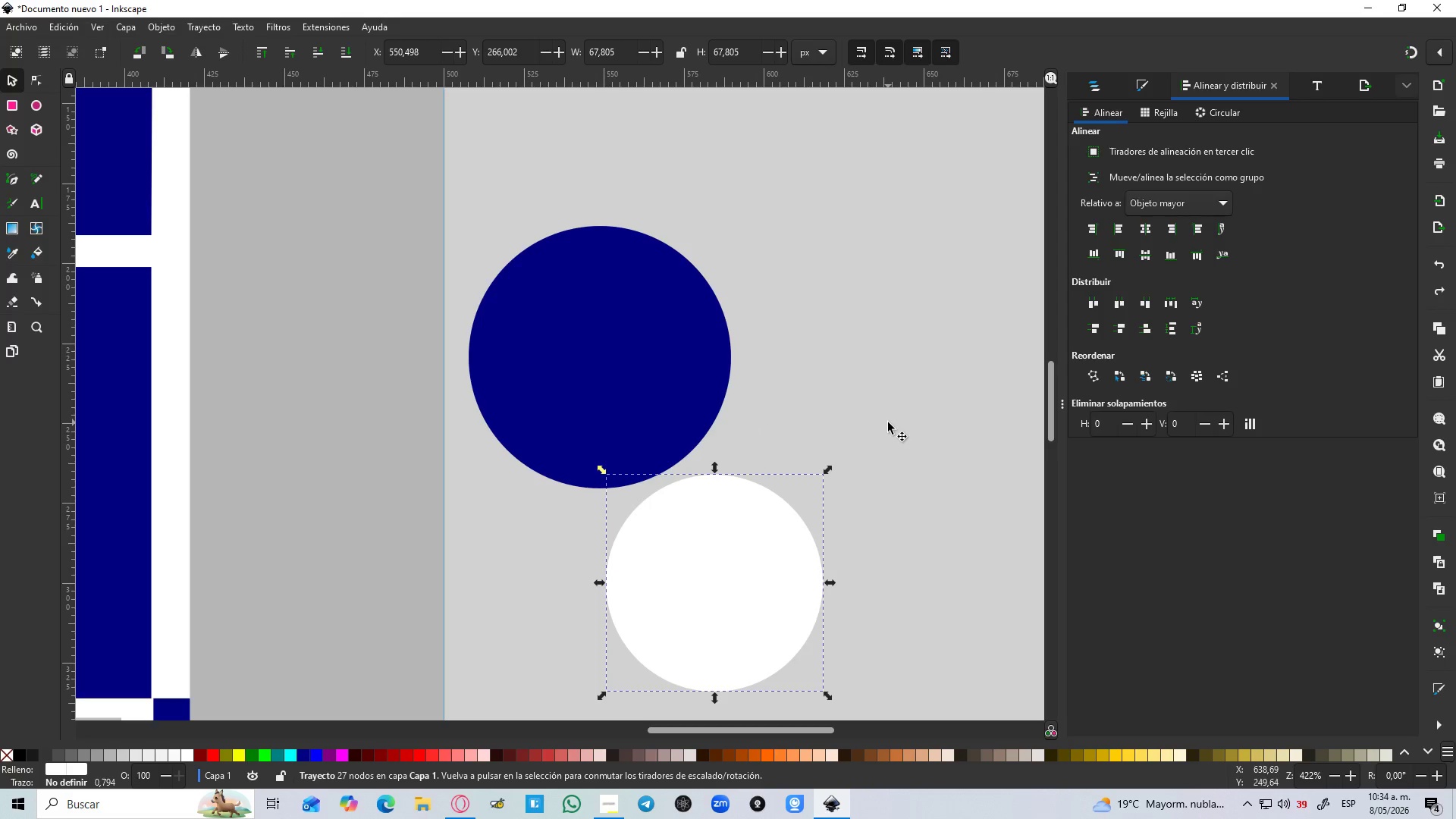 
key(Control+Z)
 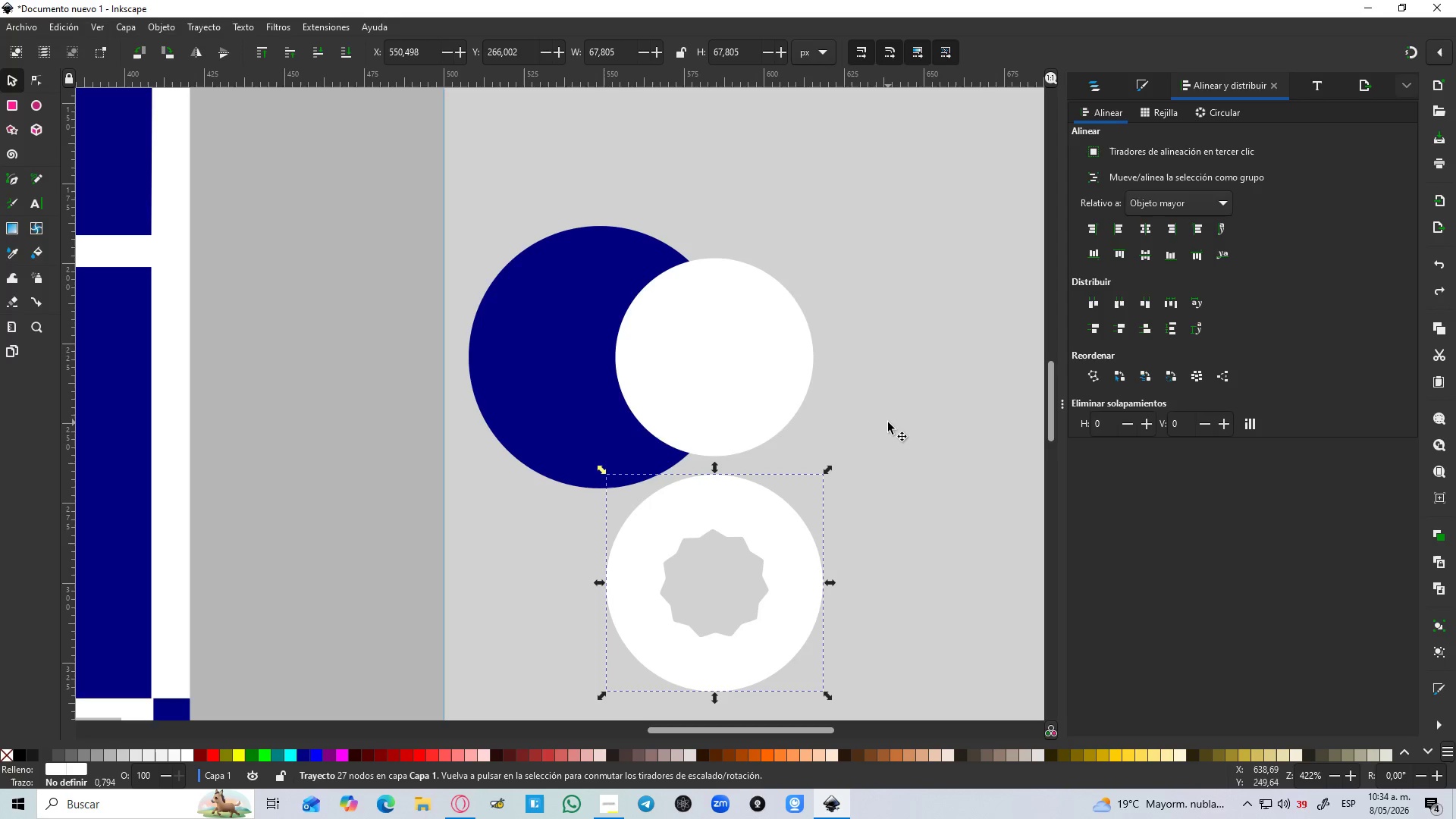 
key(Control+Z)
 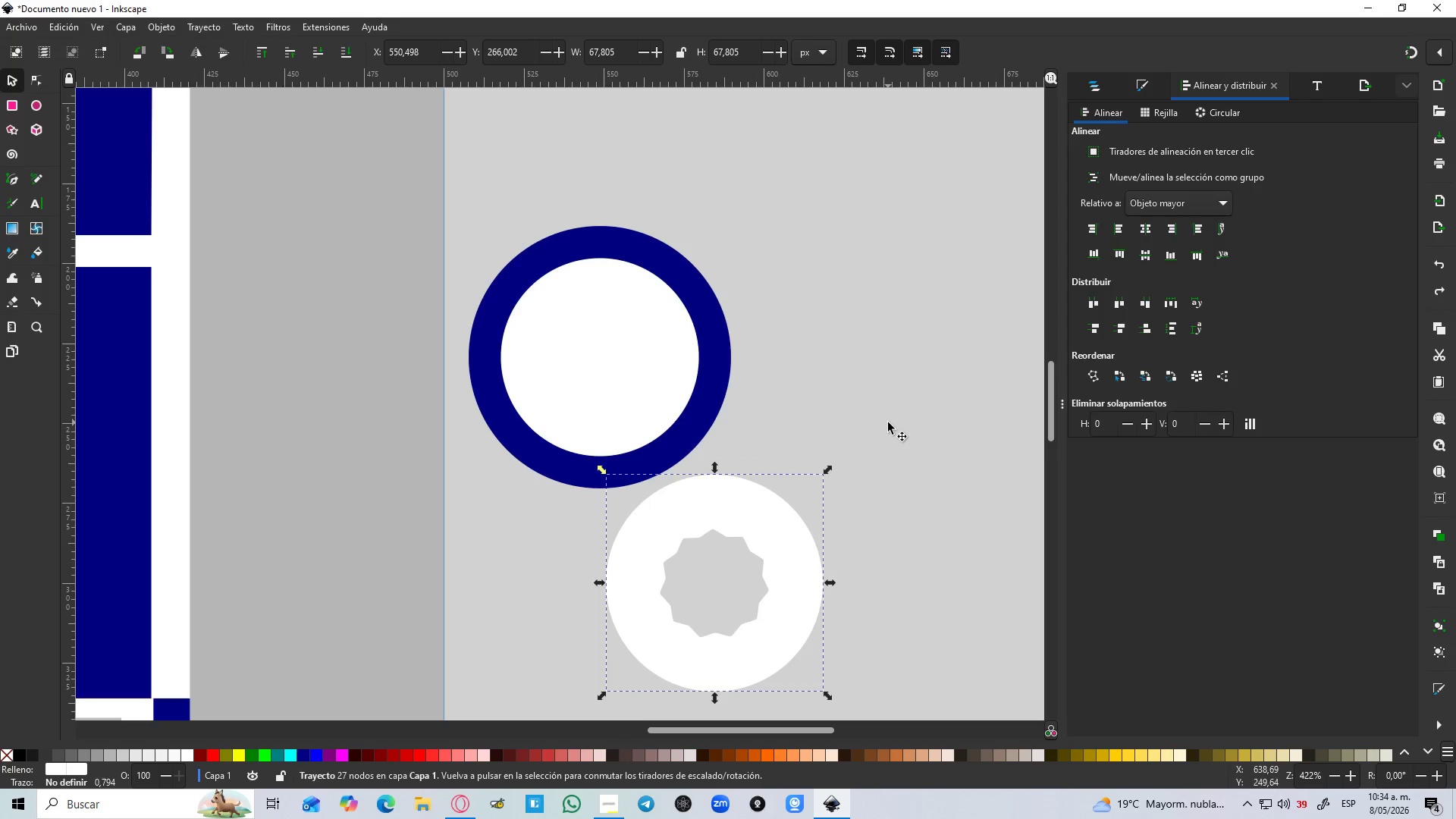 
key(Control+Z)
 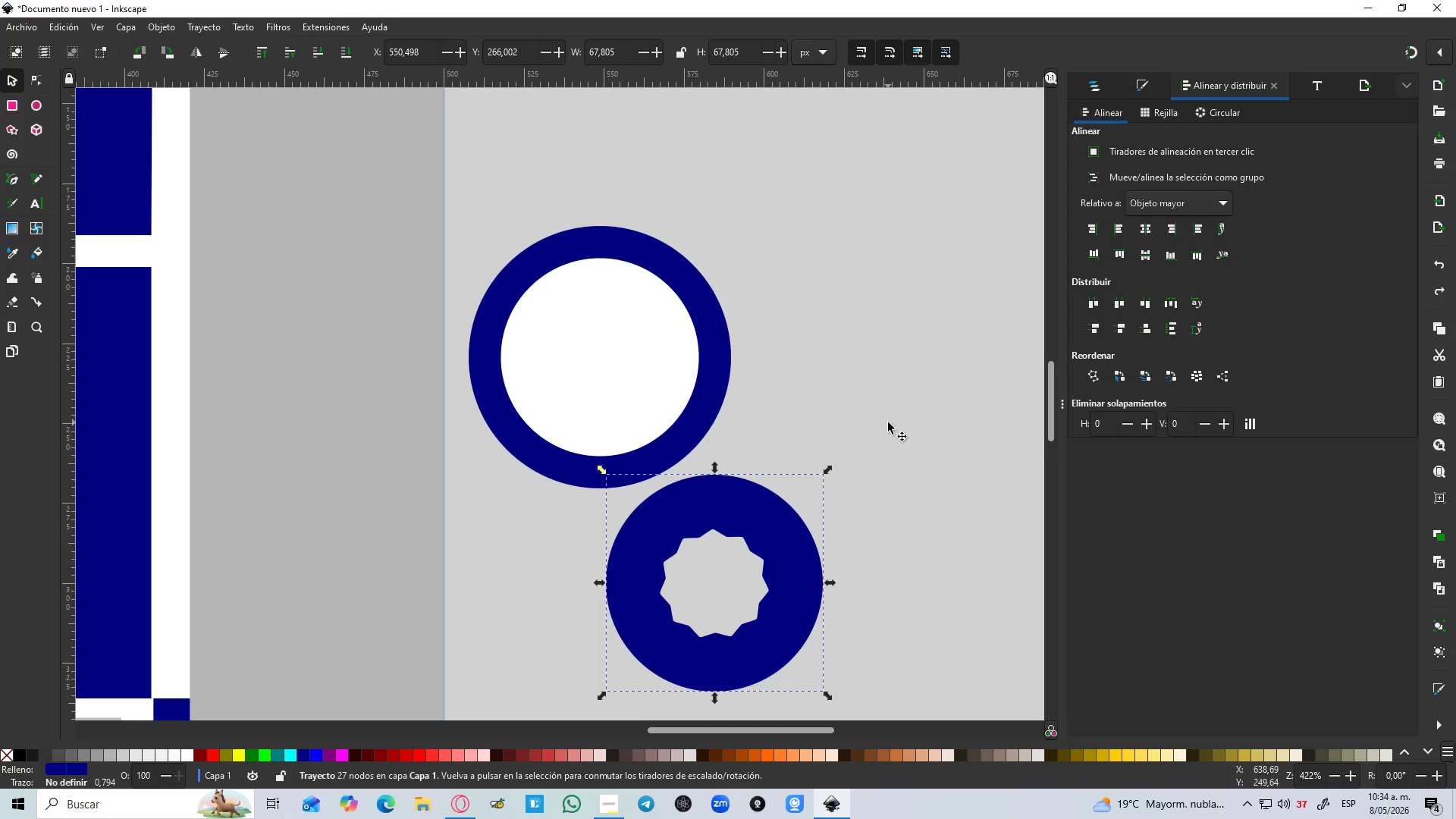 
key(Control+Z)
 